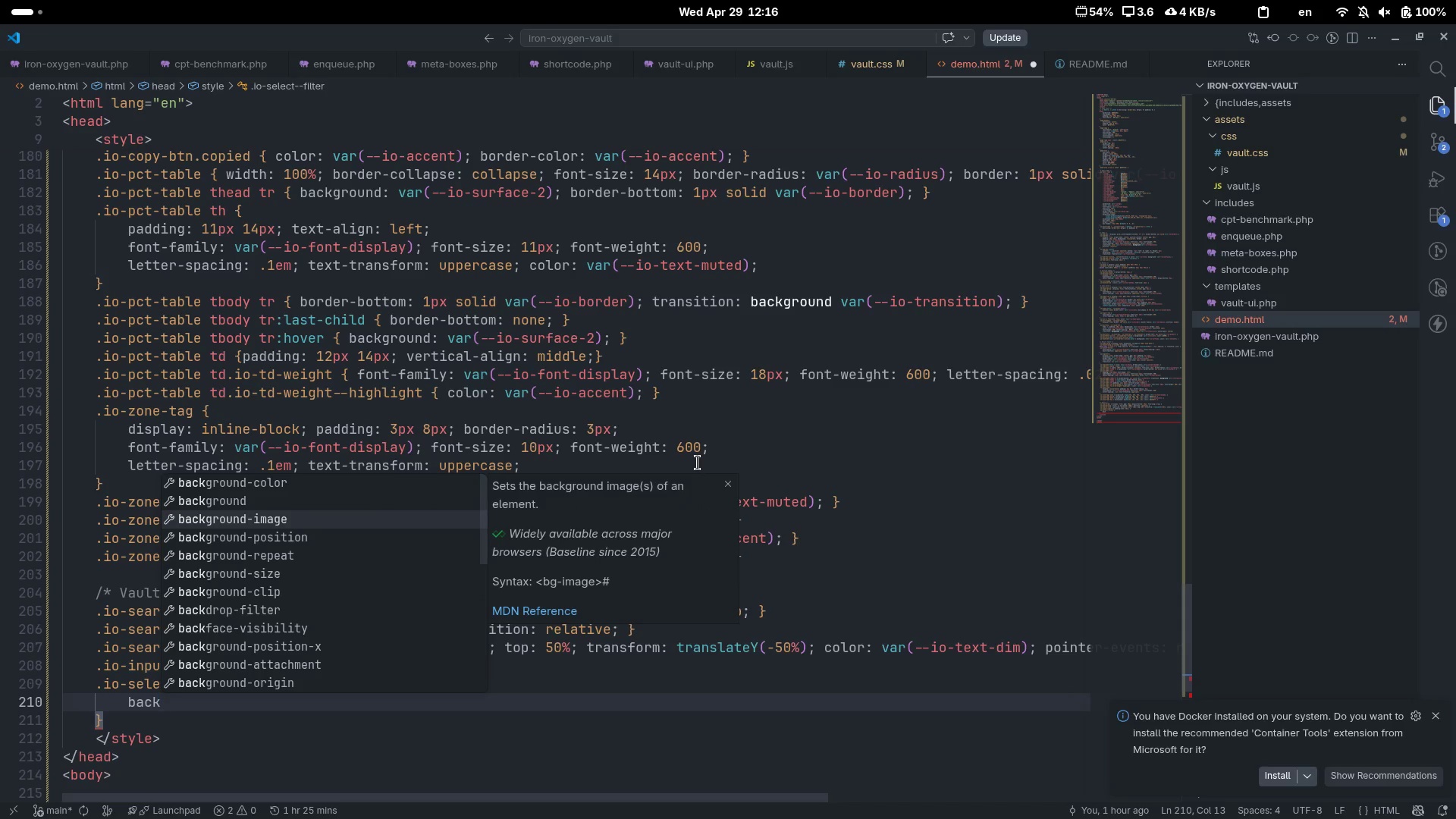 
key(Enter)
 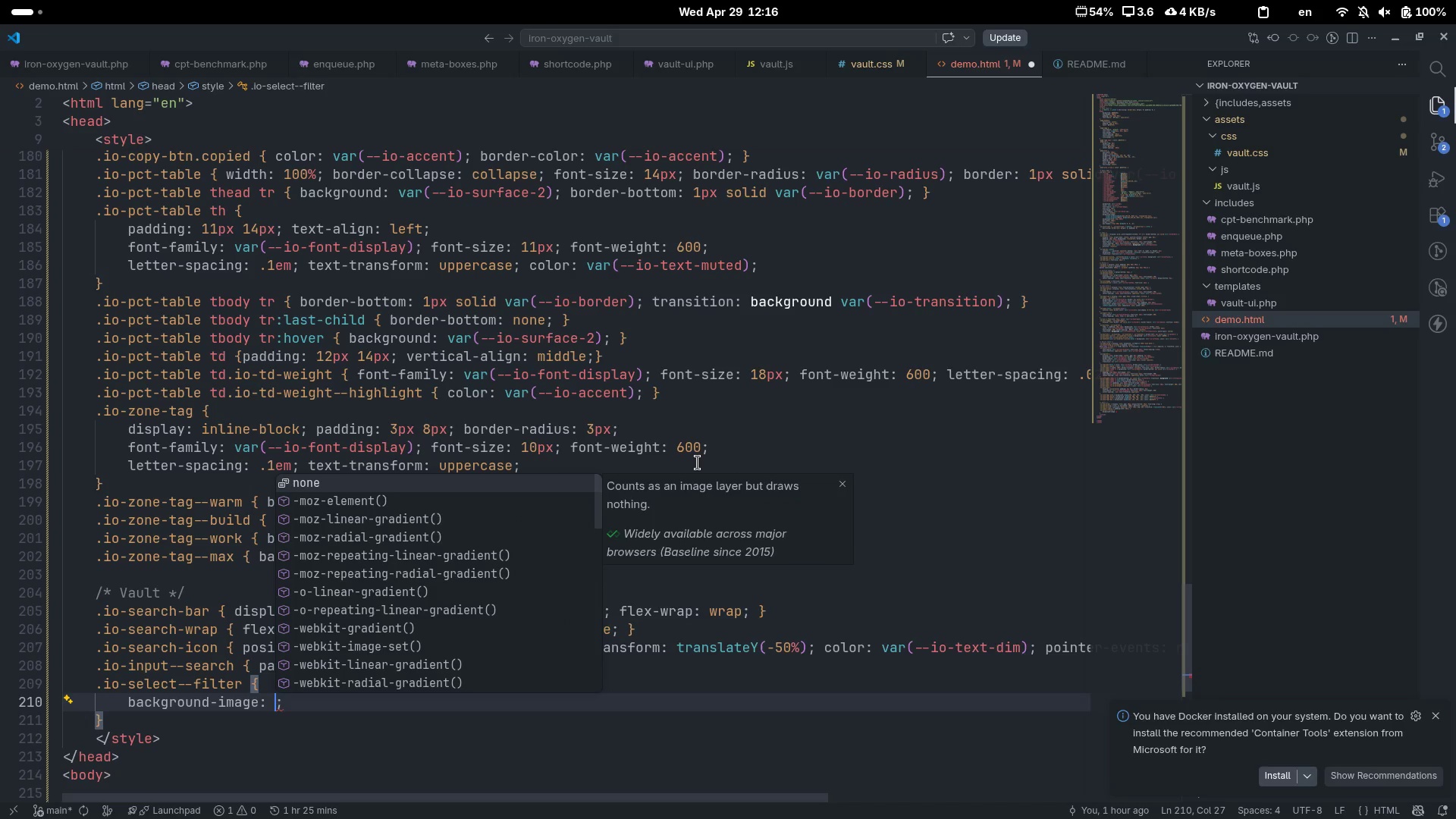 
type(url)
key(Tab)
type([Quote]data[Semicolon]image[Slash]svg[Equal])
 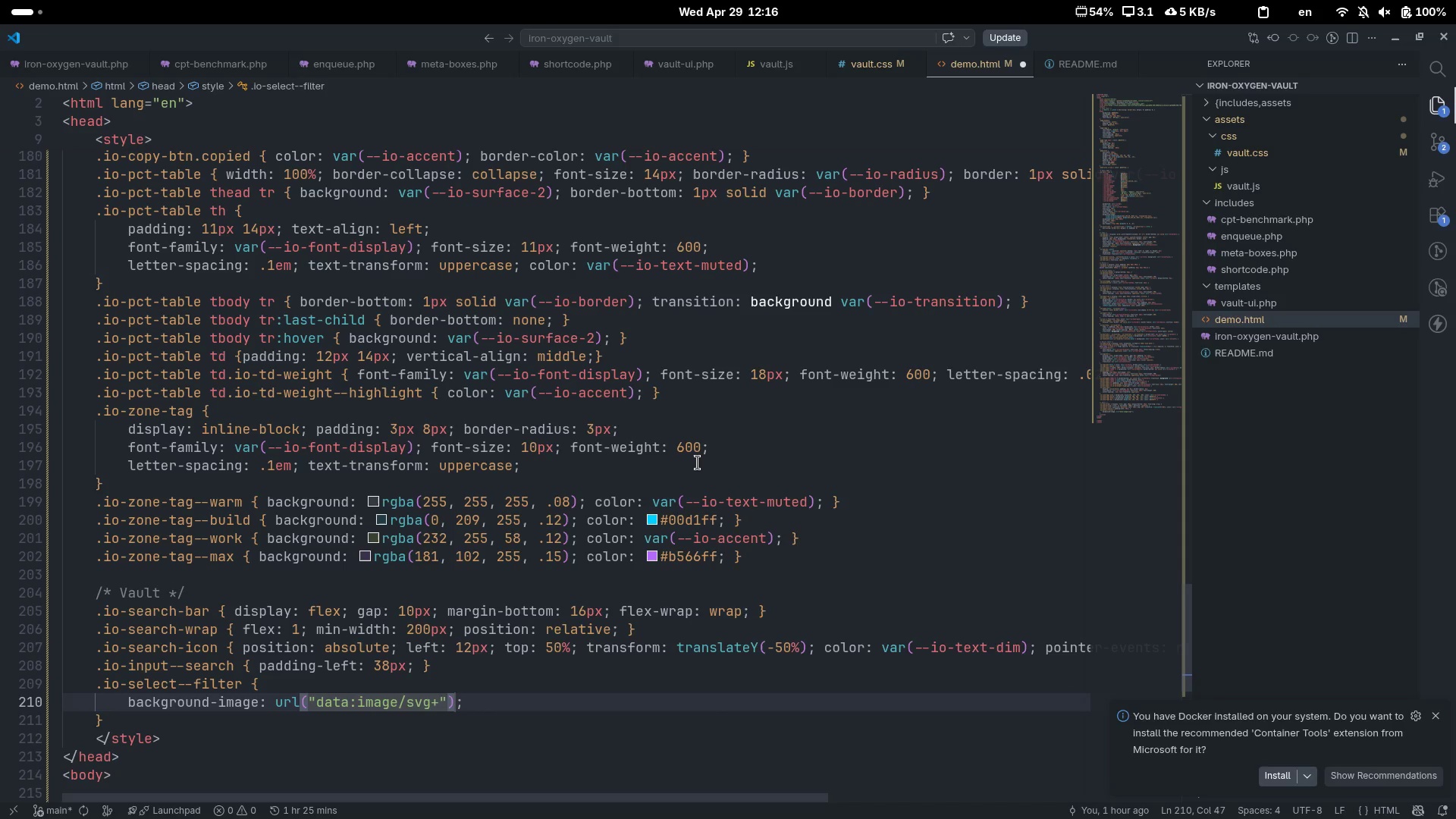 
wait(5.38)
 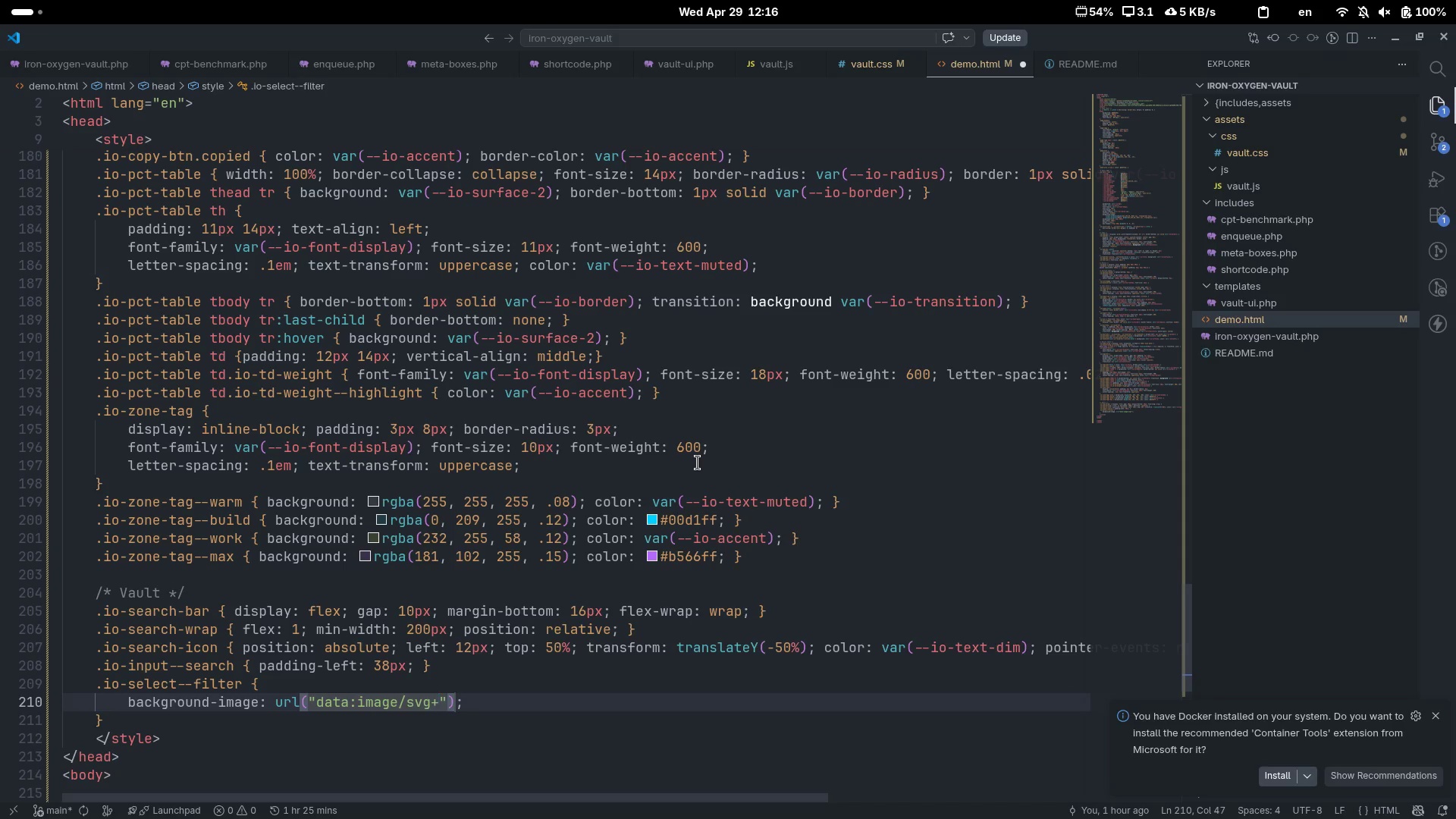 
type(xml,%3Csgv)
key(Backspace)
key(Backspace)
type(vg xmlns='')
 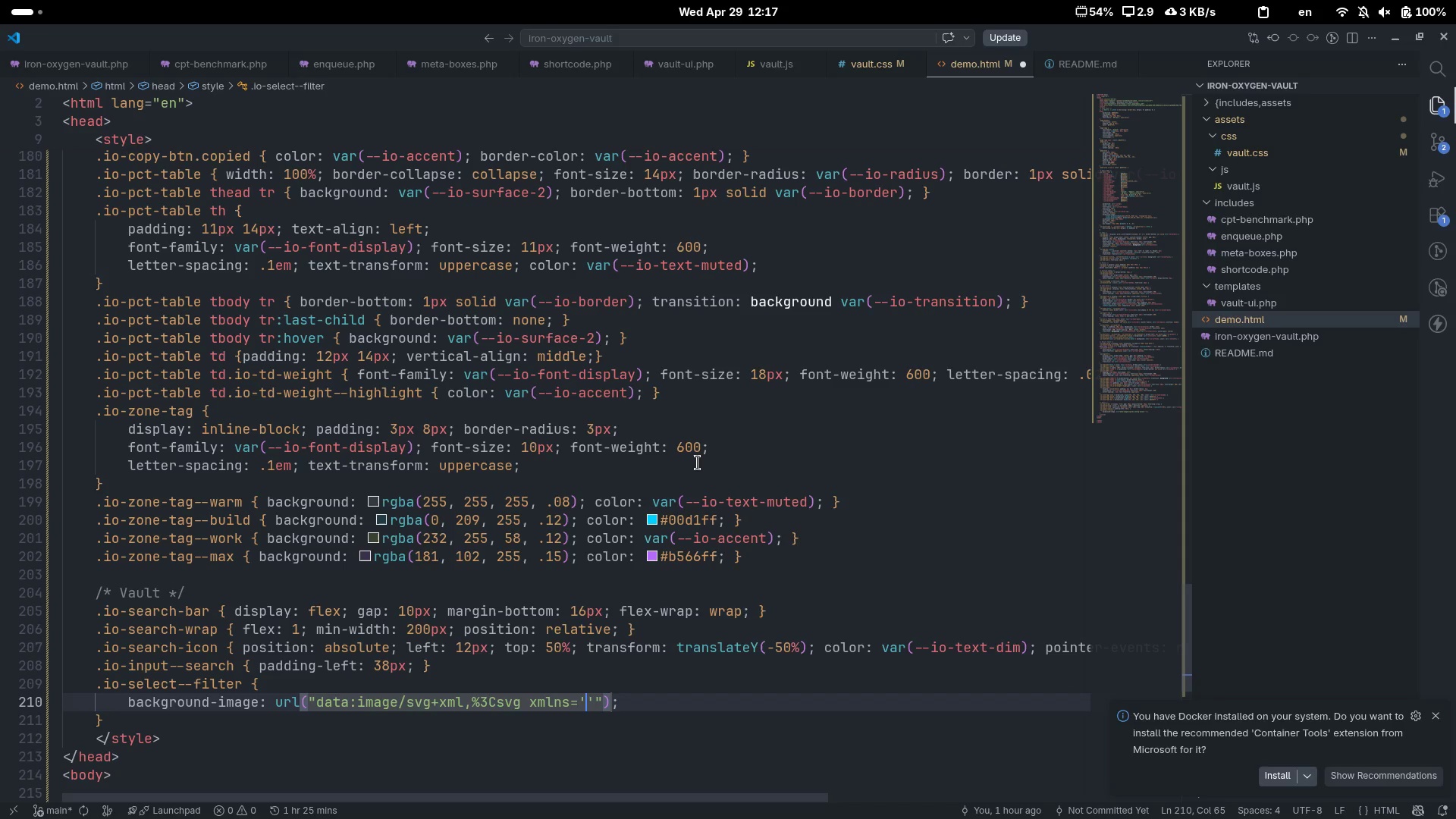 
 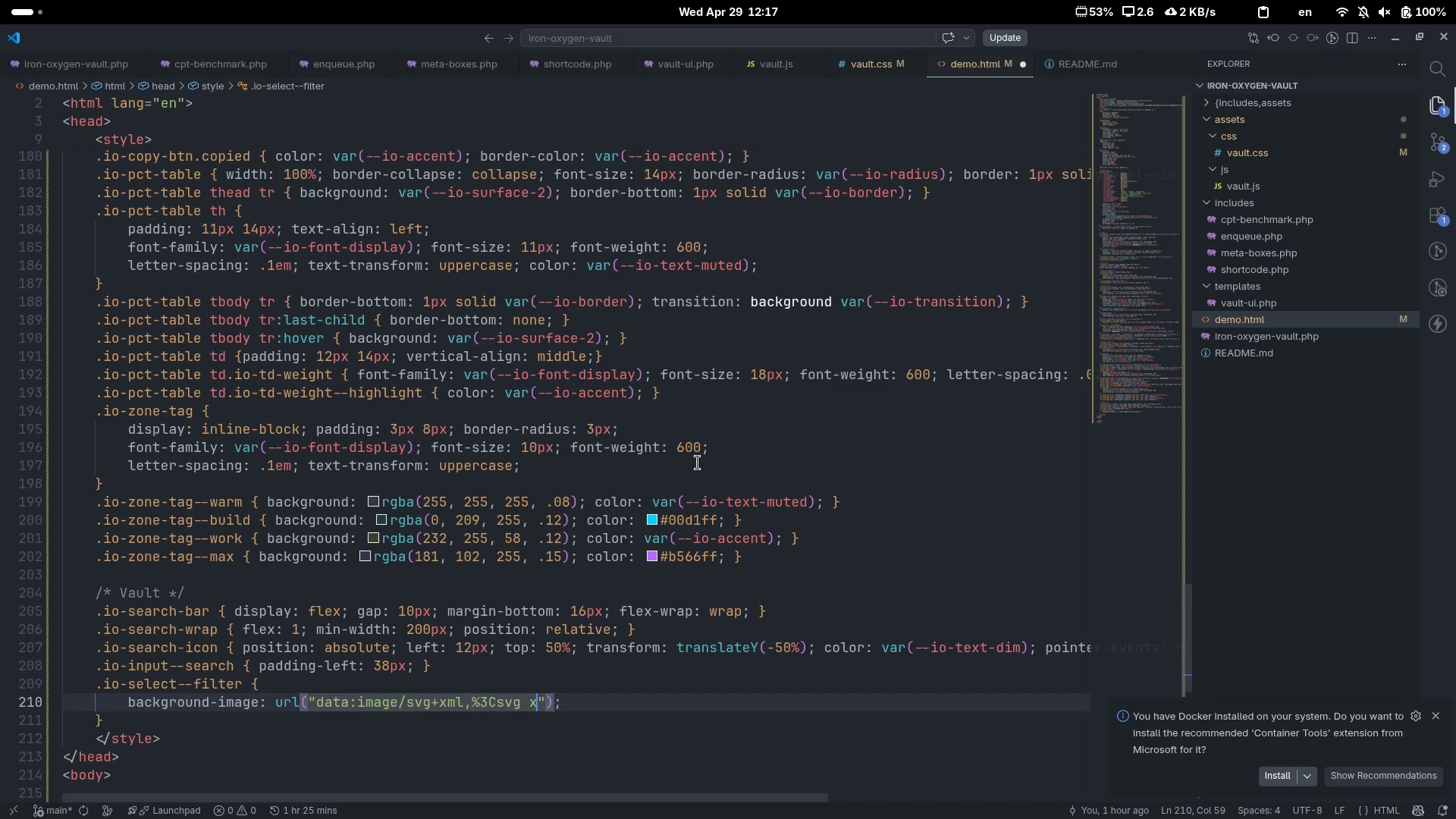 
key(ArrowLeft)
 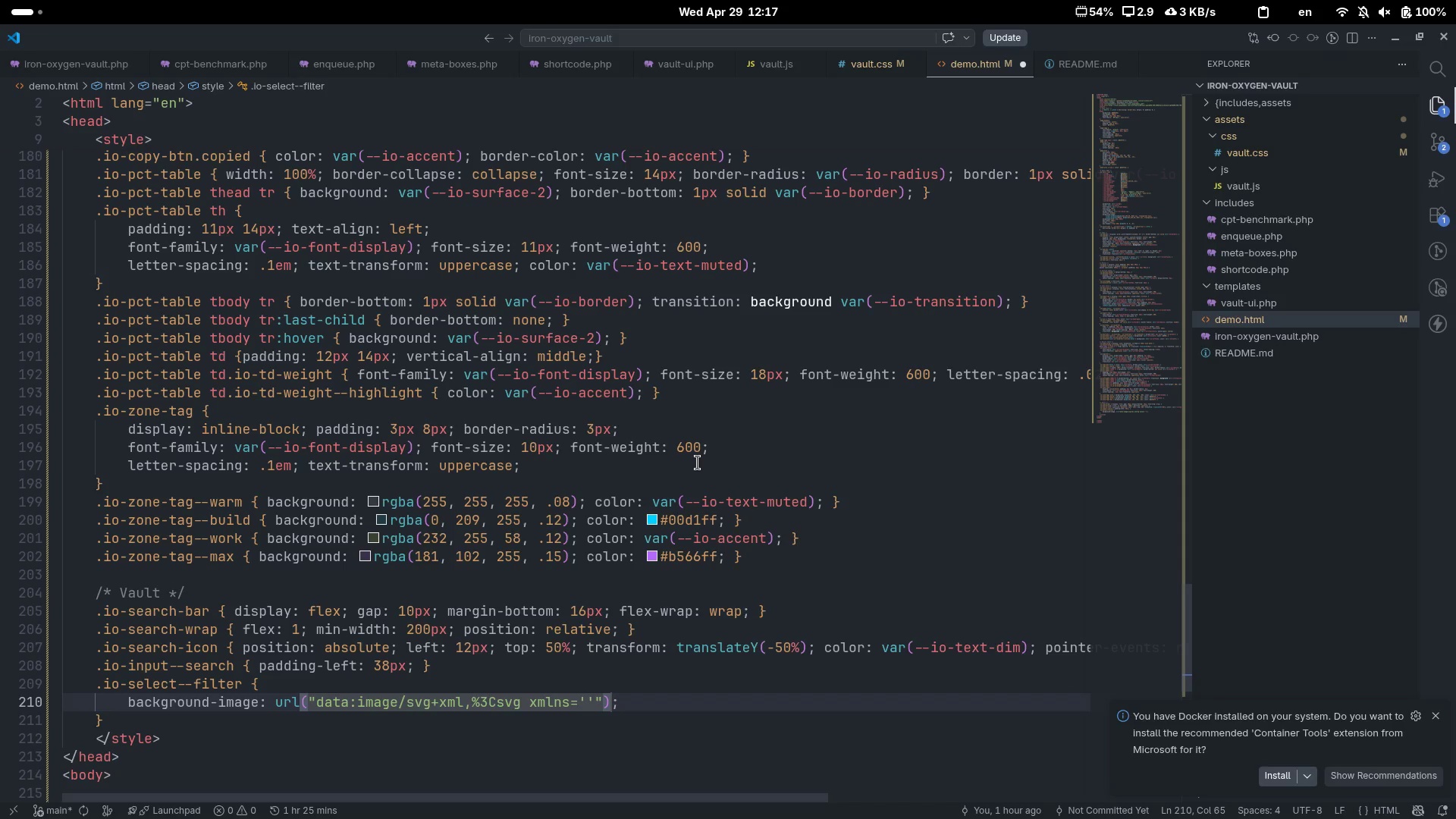 
type(http://www.w3.orf)
key(Backspace)
type(g/2000/svg)
 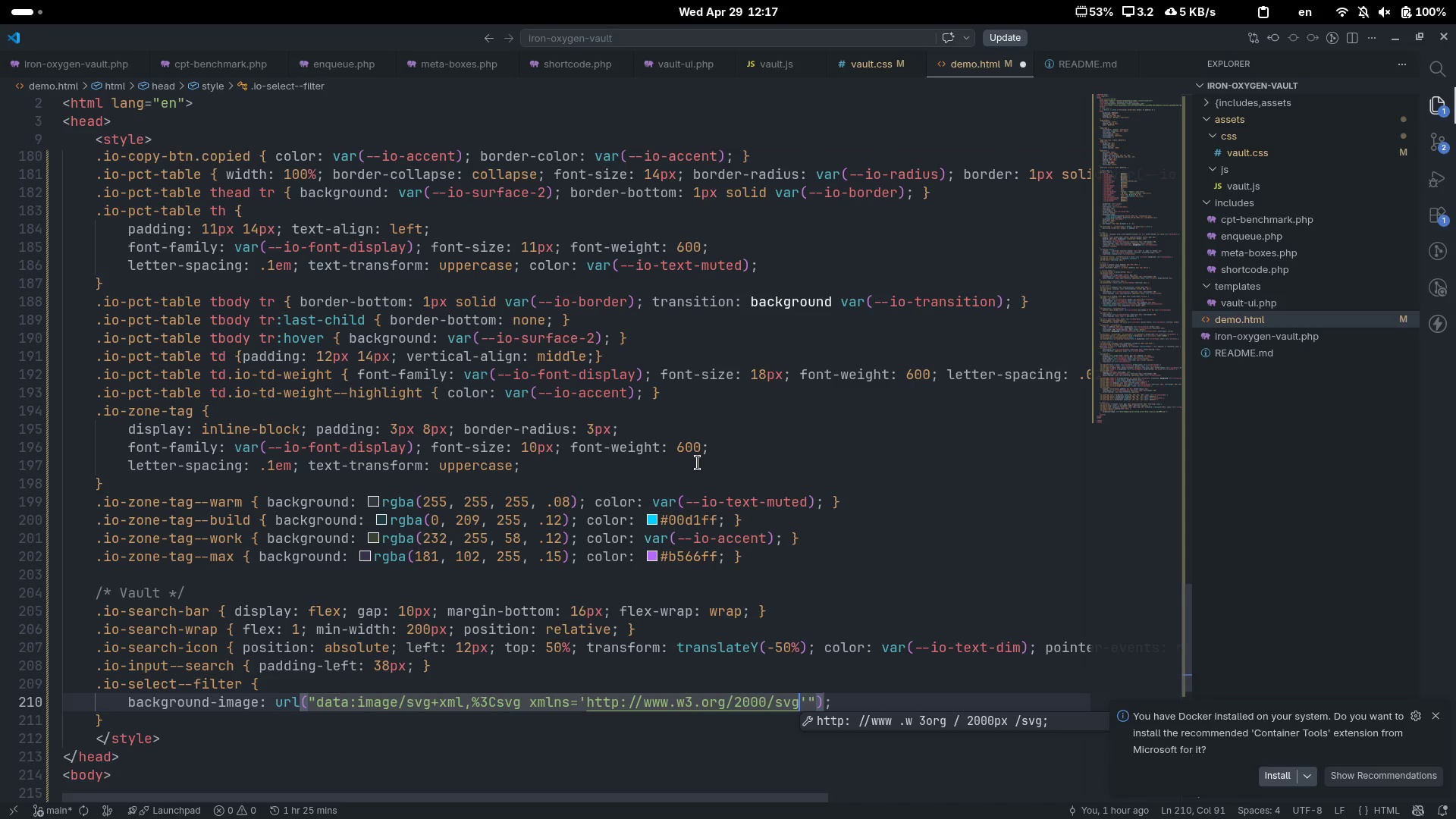 
key(ArrowRight)
 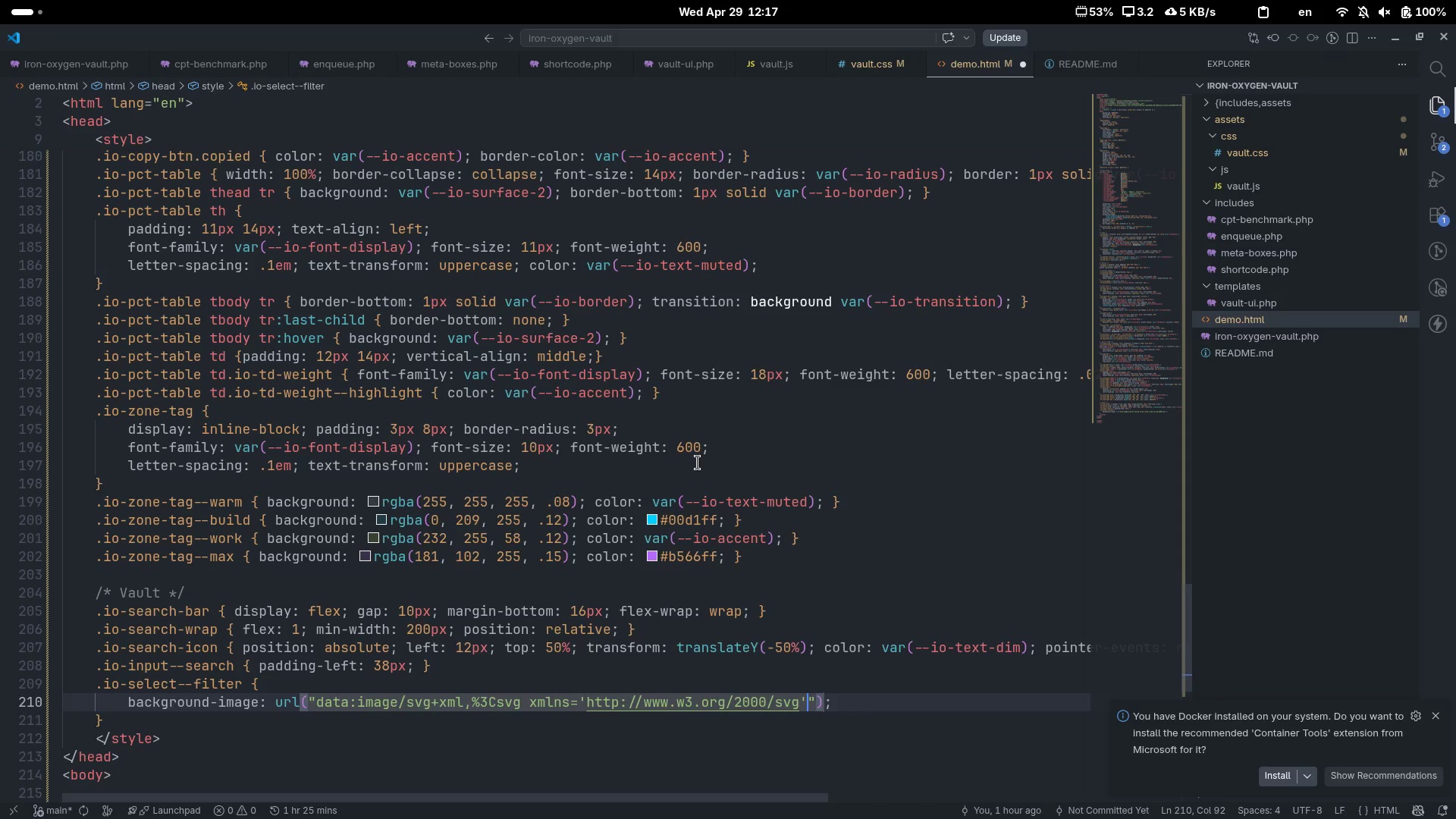 
type( width='')
 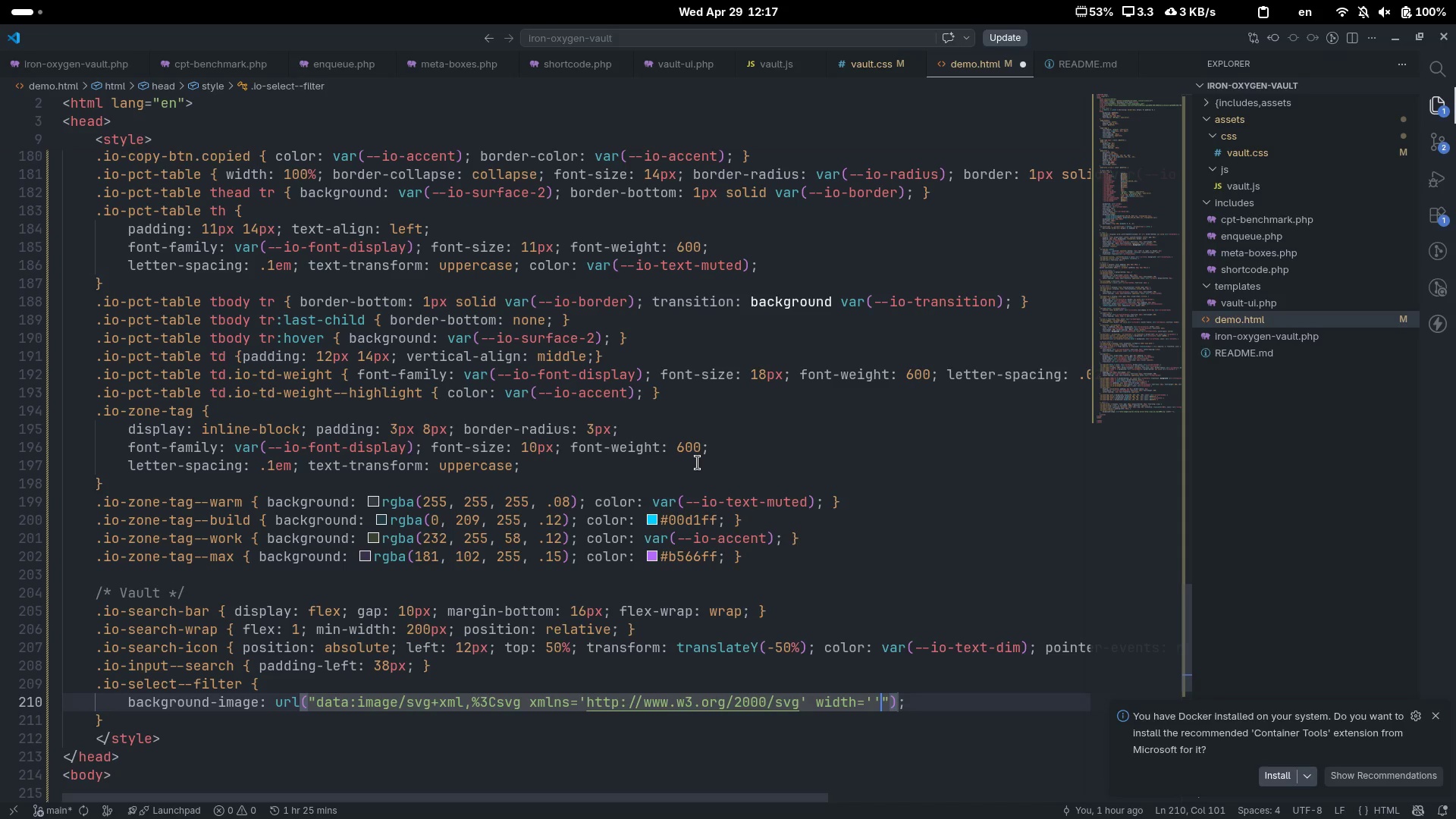 
key(ArrowLeft)
 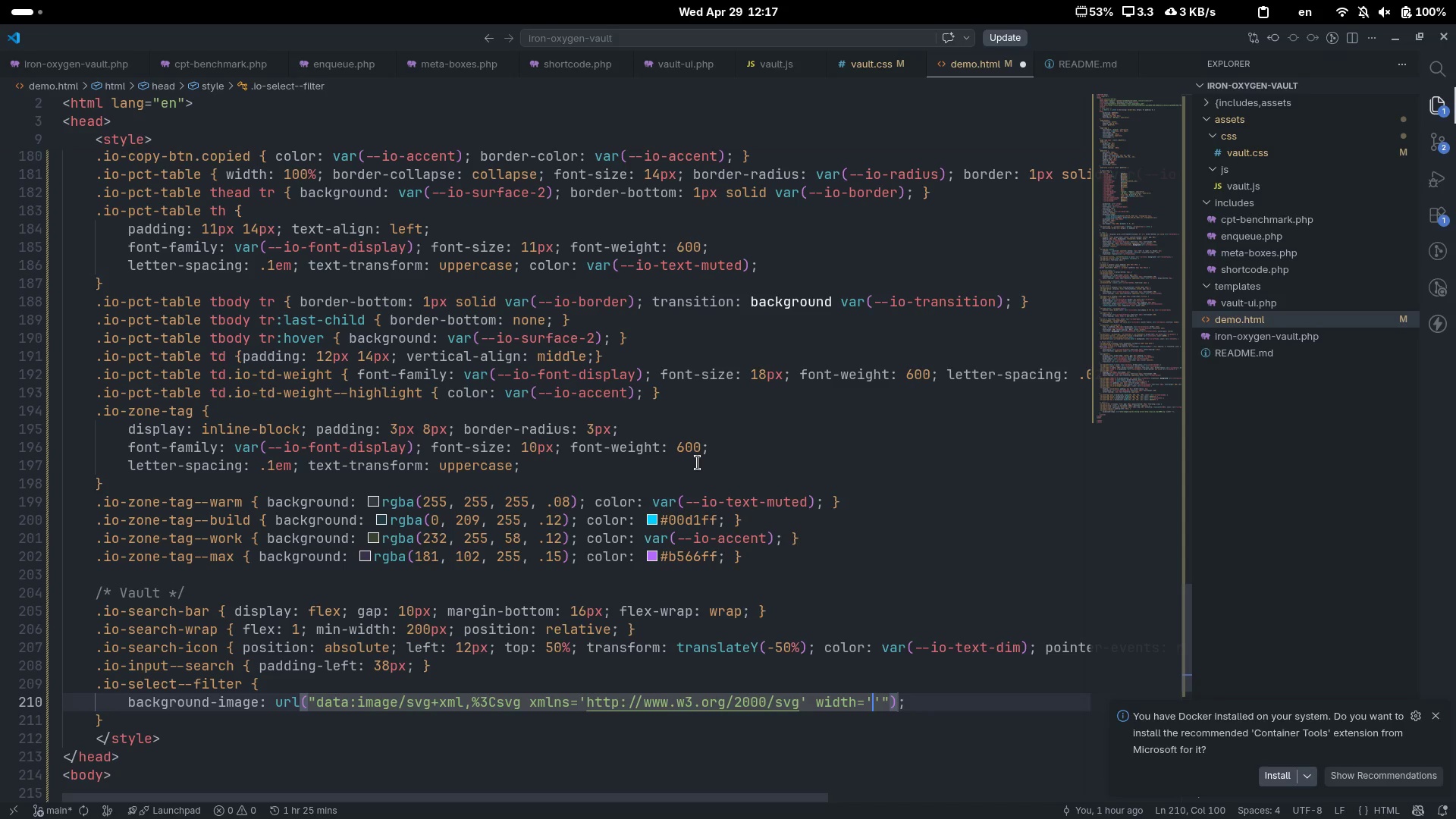 
type(12)
 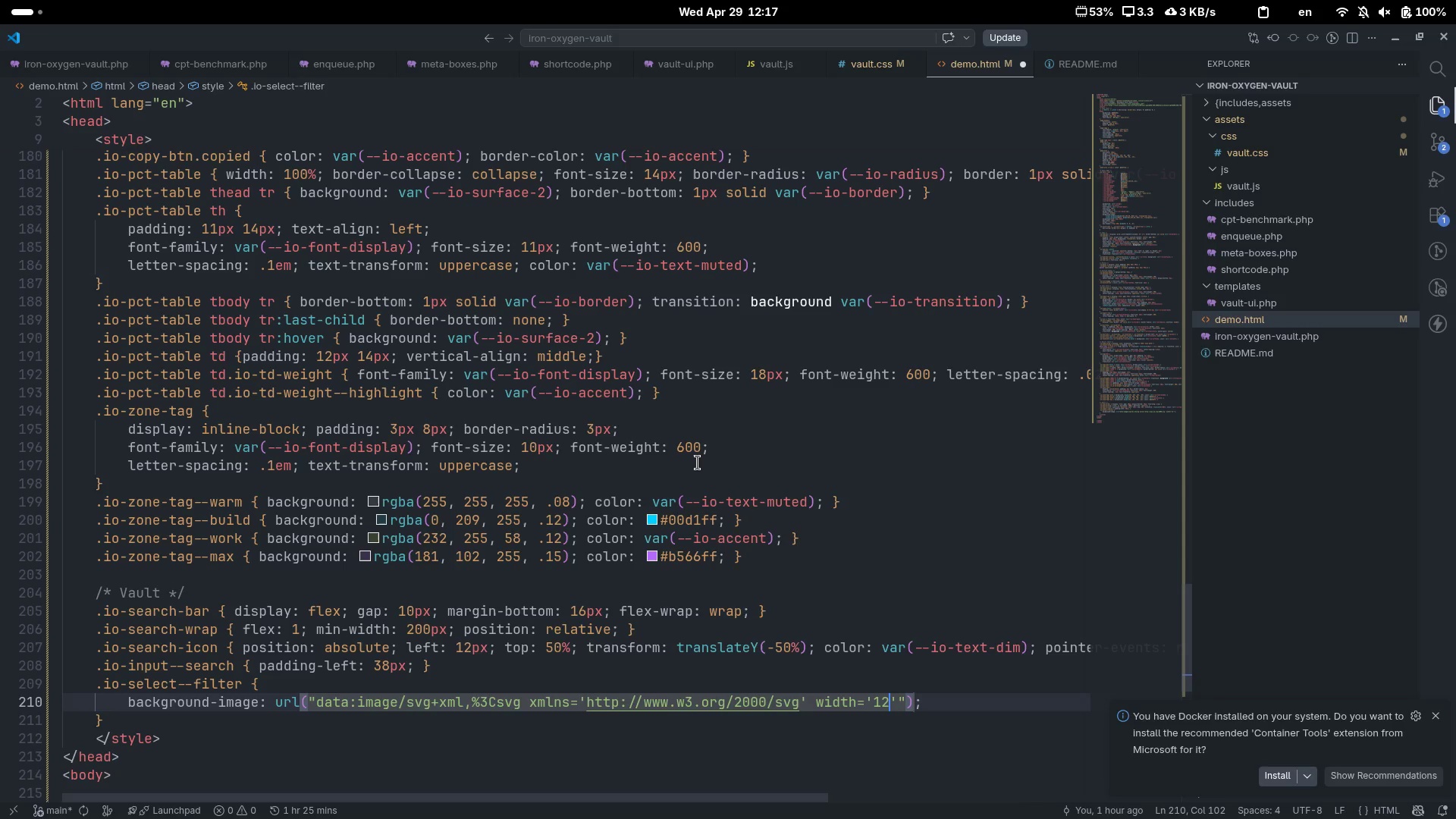 
key(ArrowRight)
 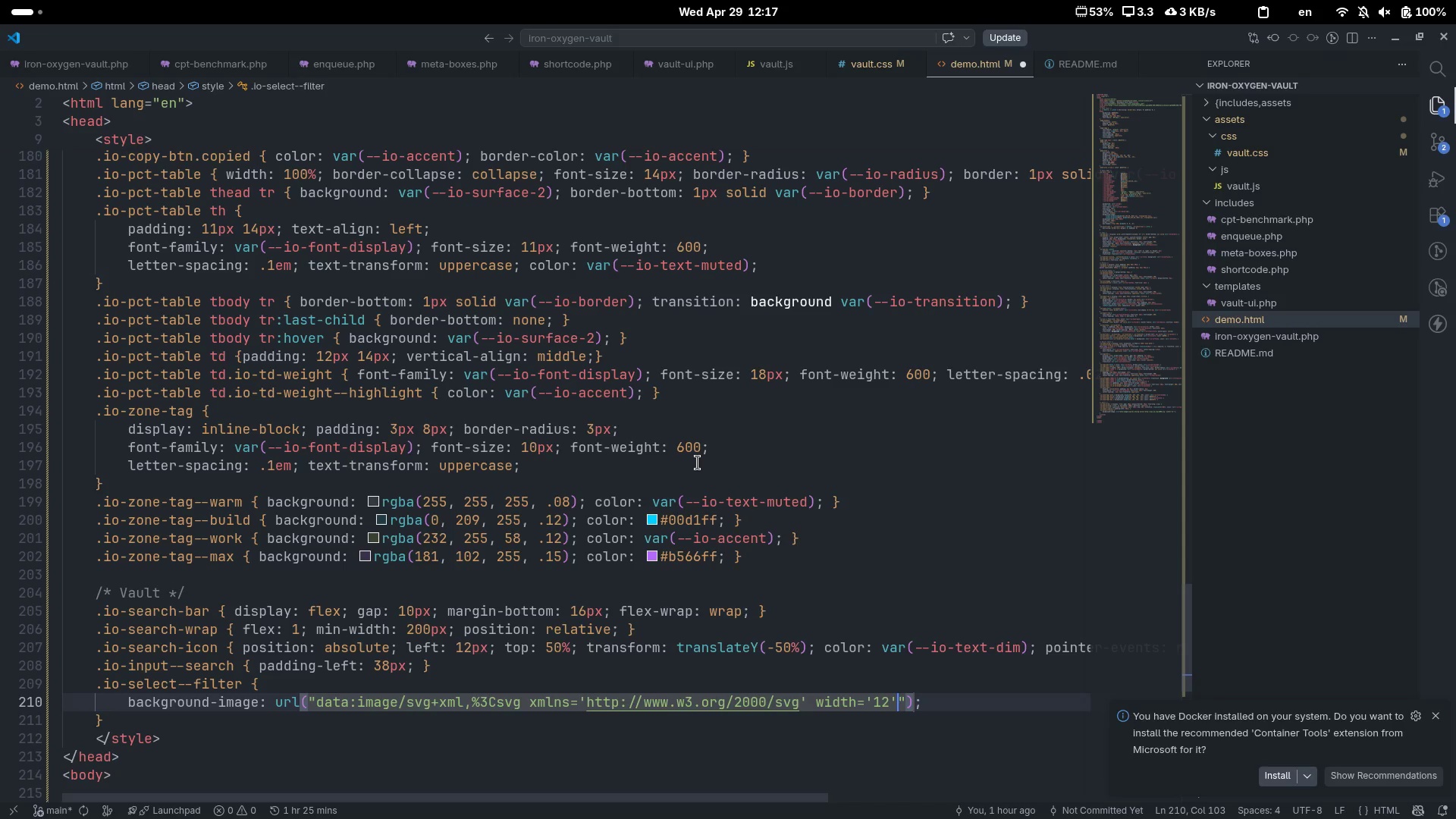 
type( hr)
key(Backspace)
type(eight='')
 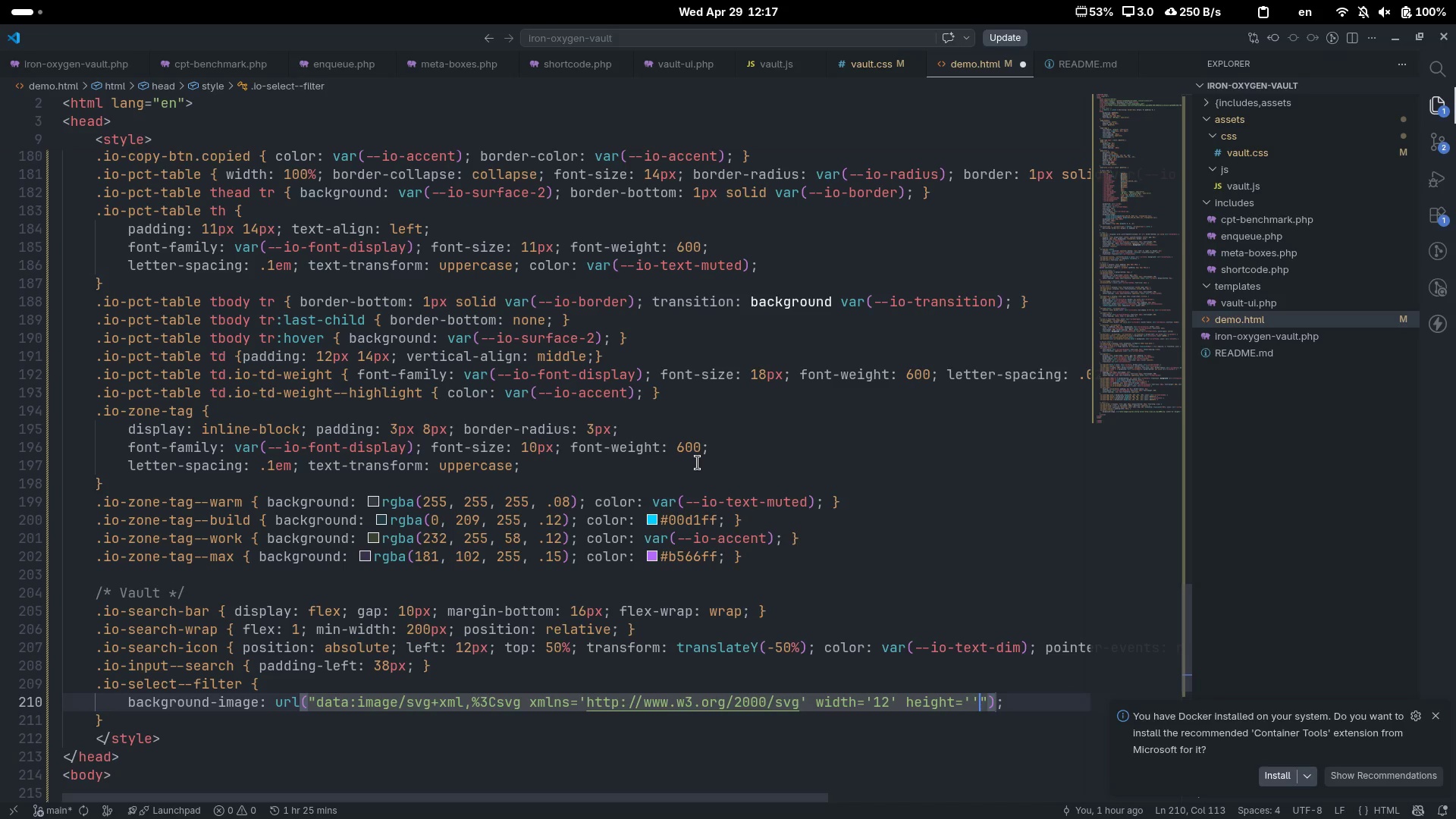 
key(ArrowLeft)
 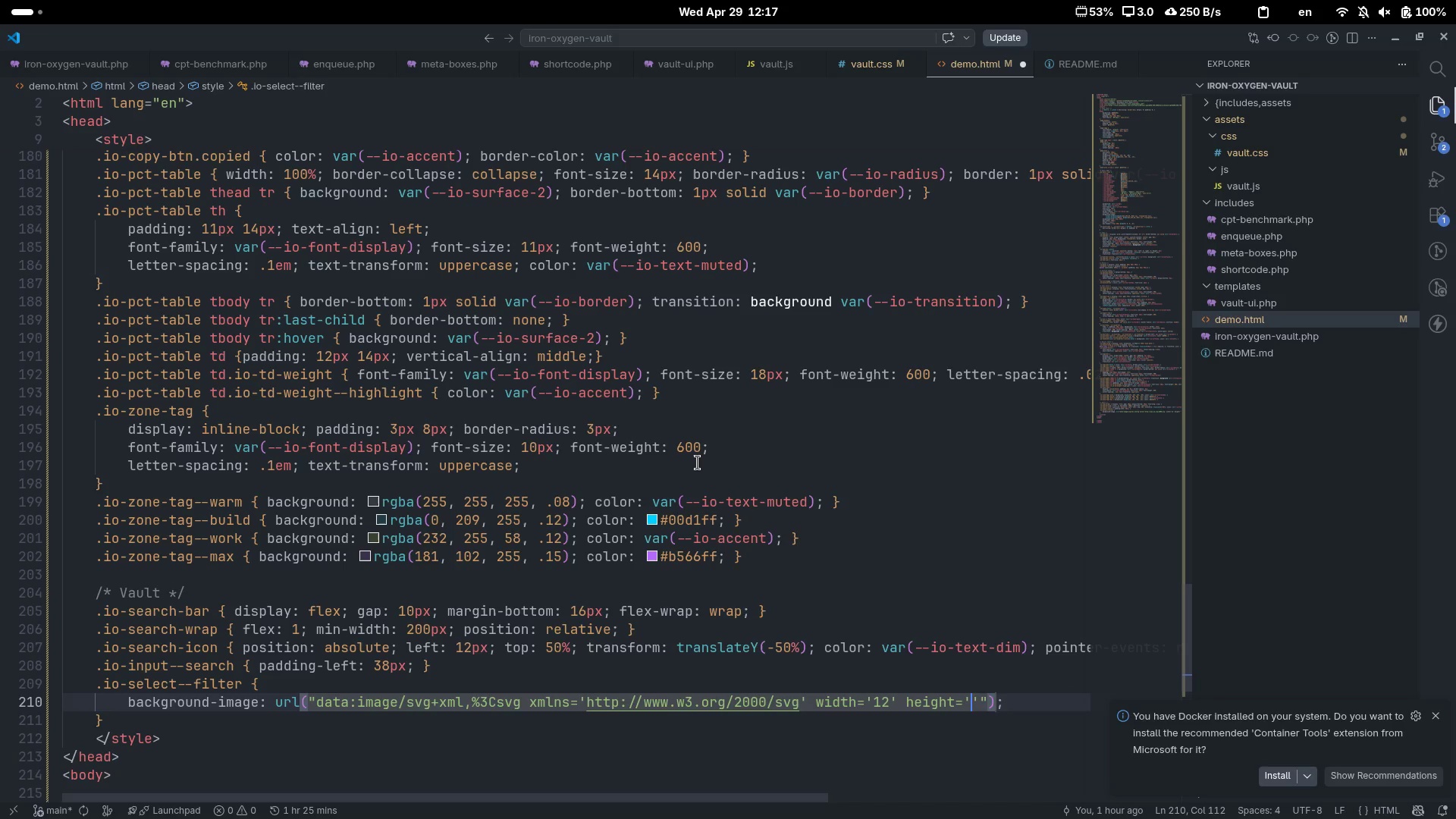 
type(12)
 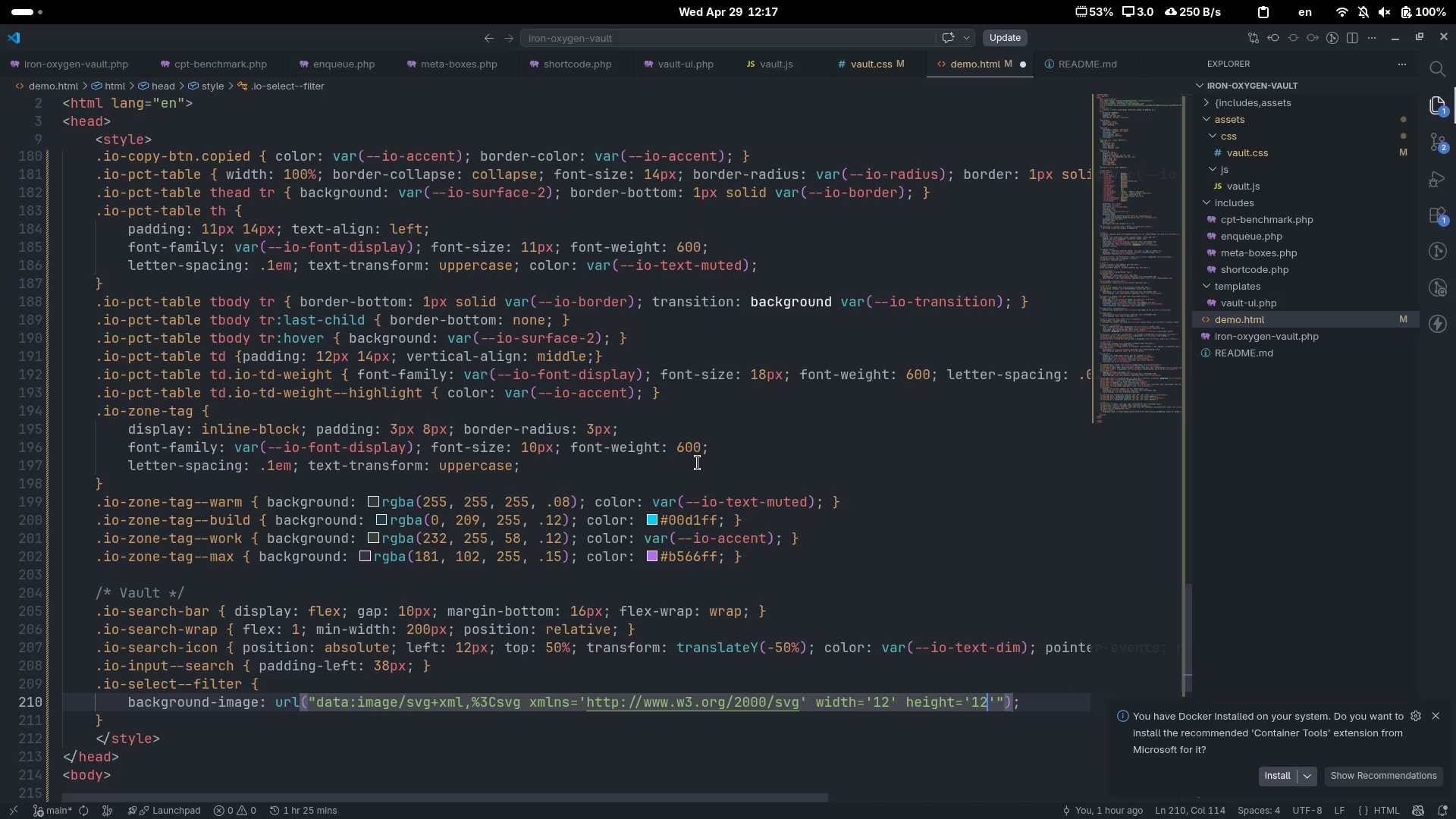 
key(ArrowRight)
 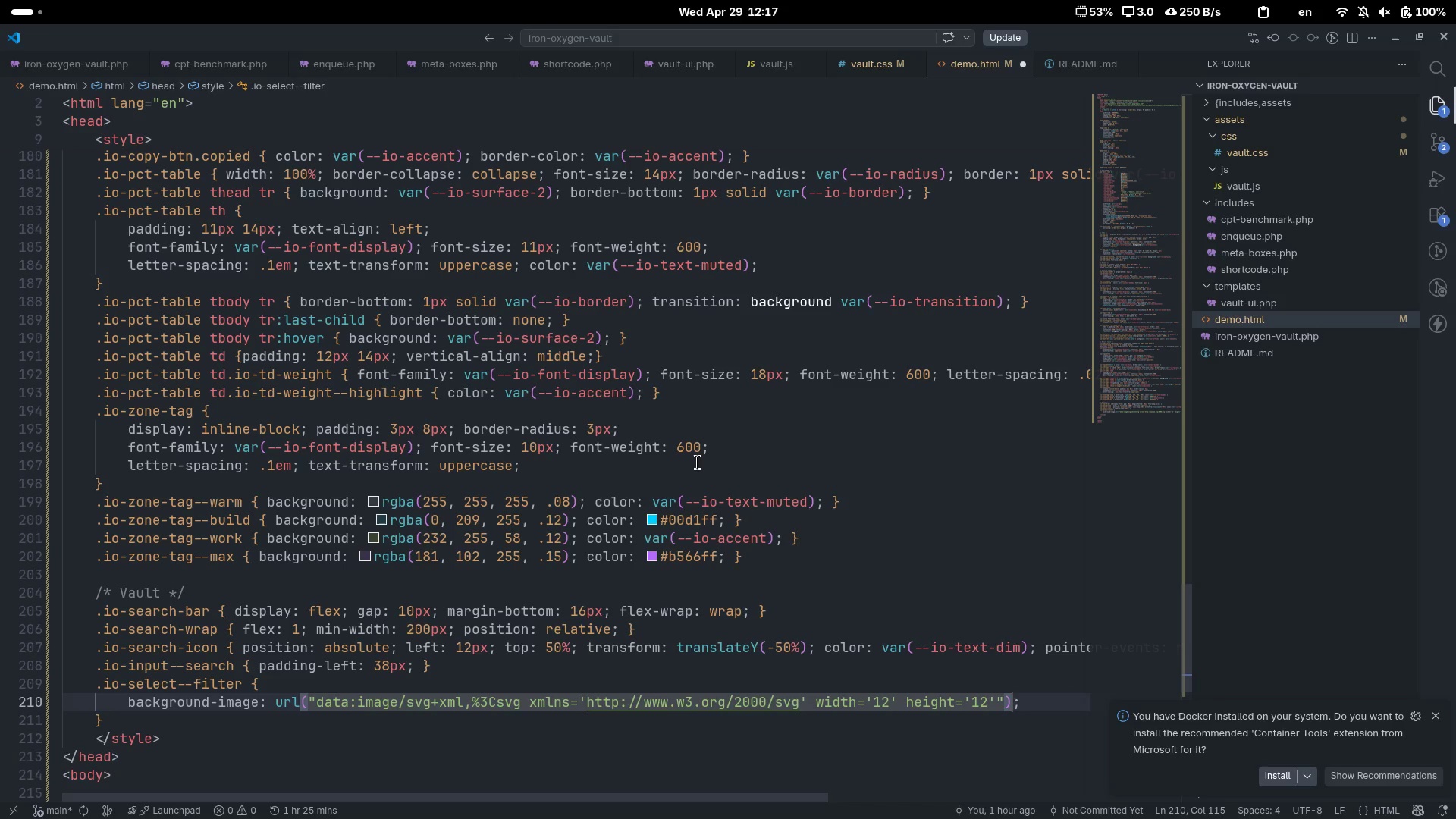 
type( vew)
key(Backspace)
key(Backspace)
type(iewBox='')
 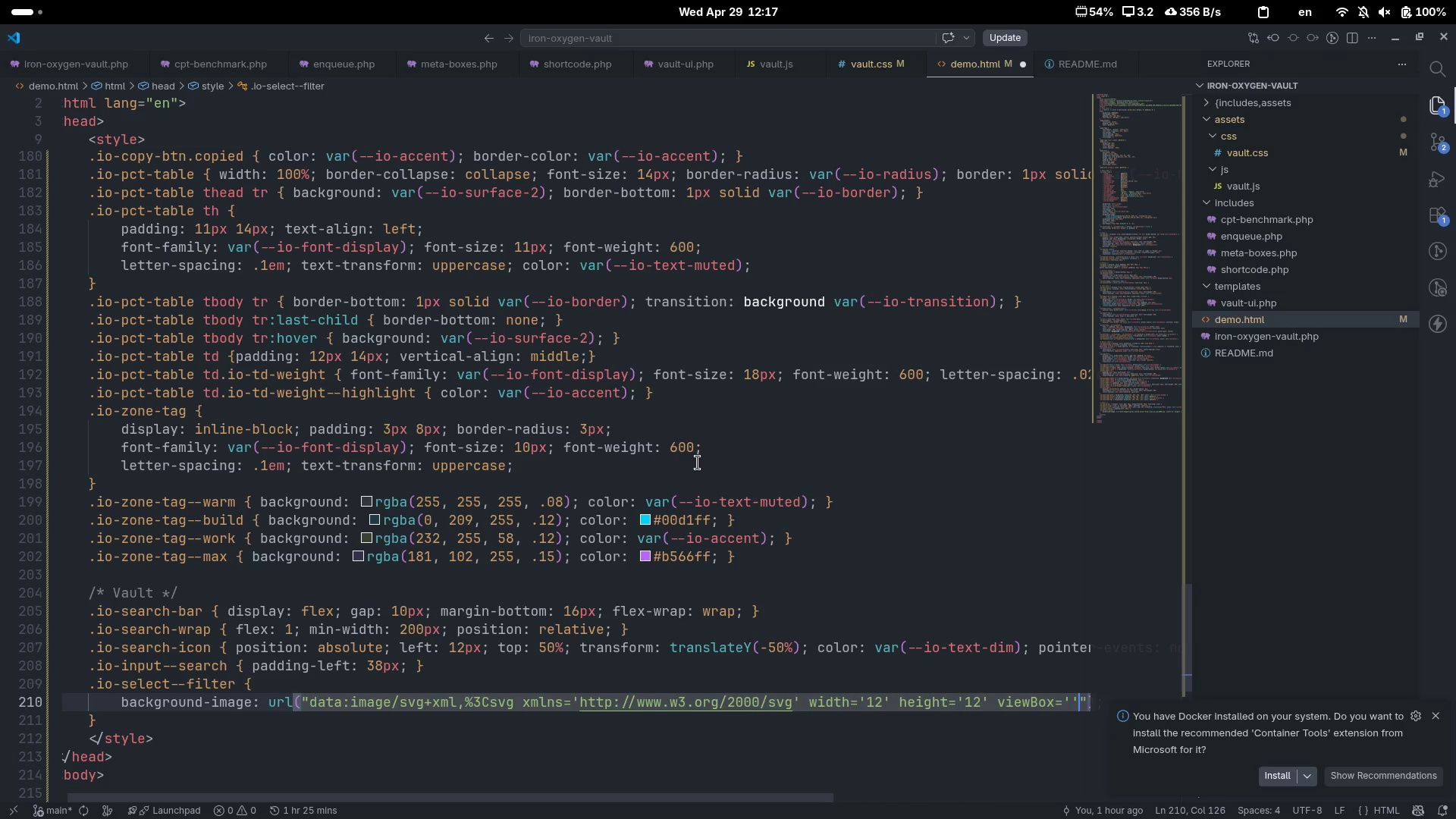 
key(ArrowLeft)
 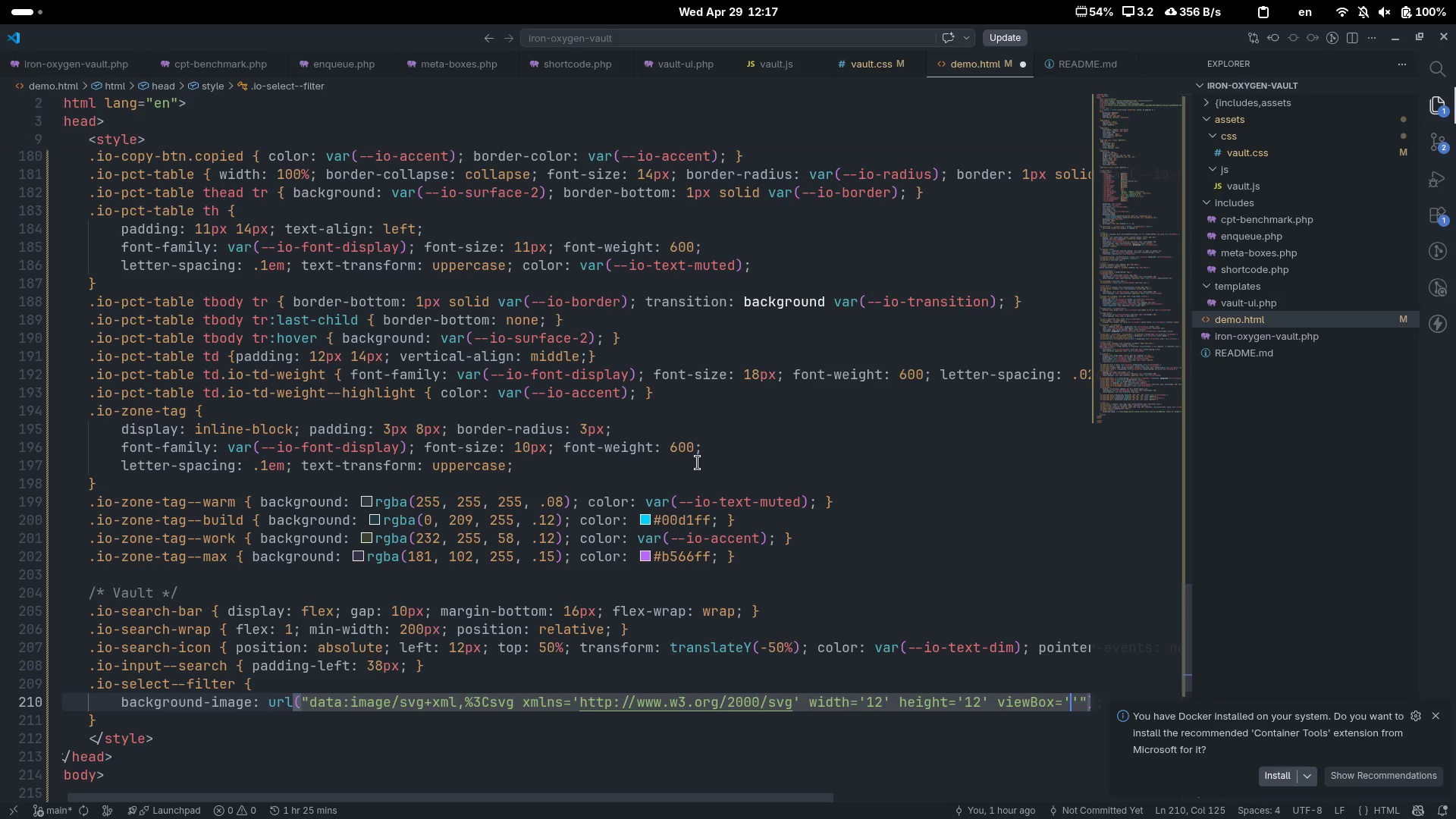 
type(0 0 24 24)
 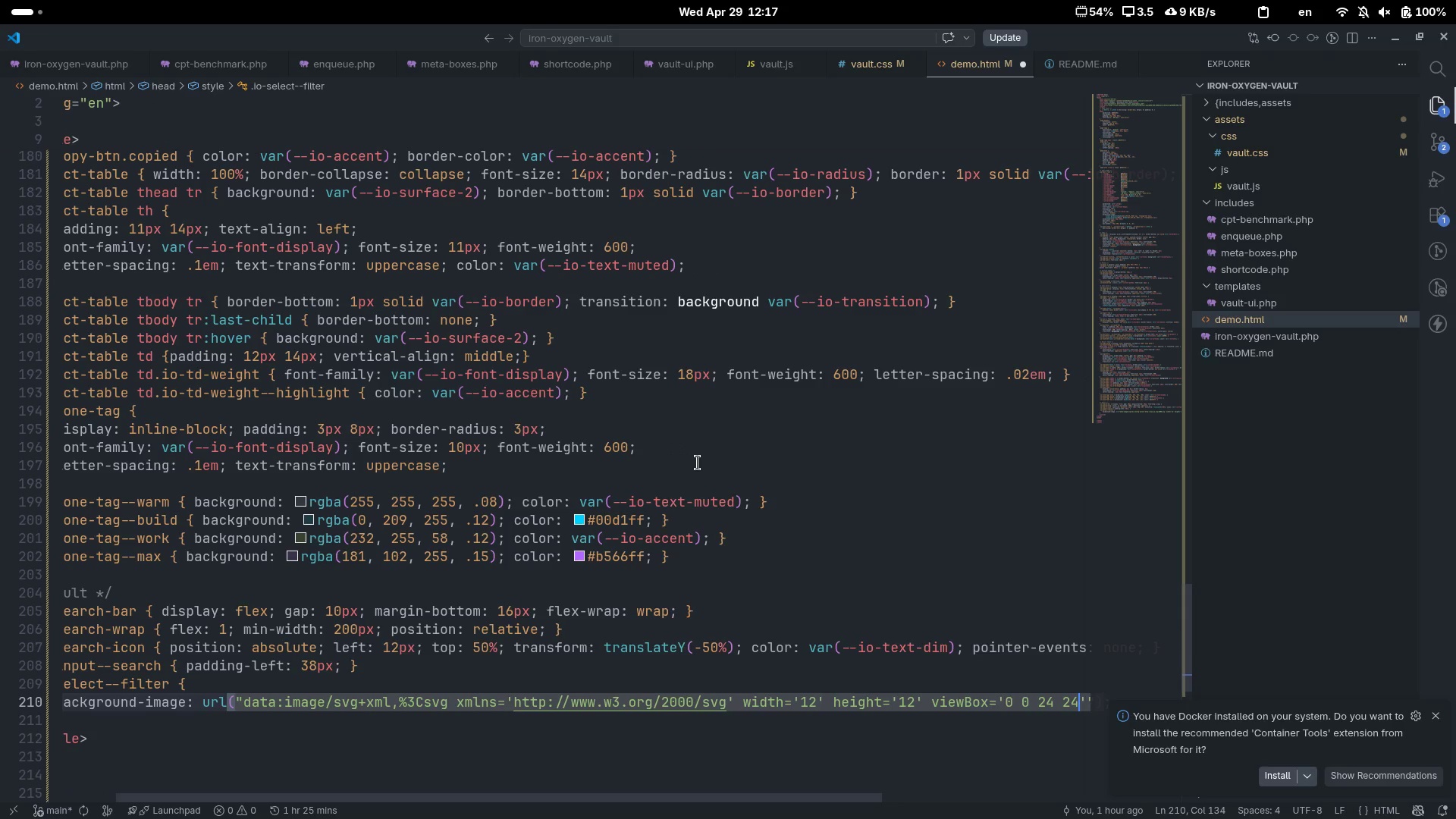 
key(ArrowRight)
 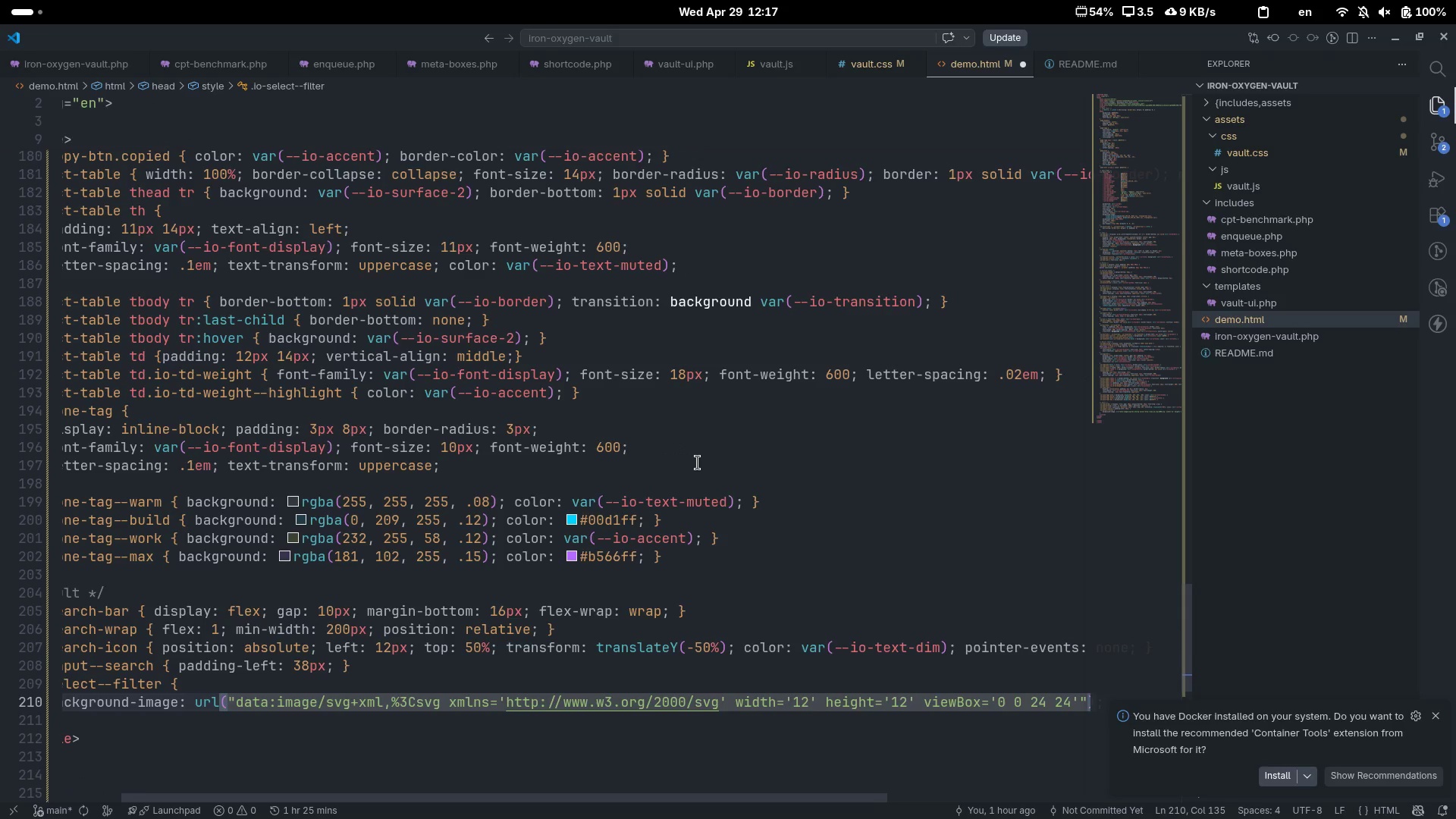 
scroll: coordinate [698, 463], scroll_direction: down, amount: 6.0
 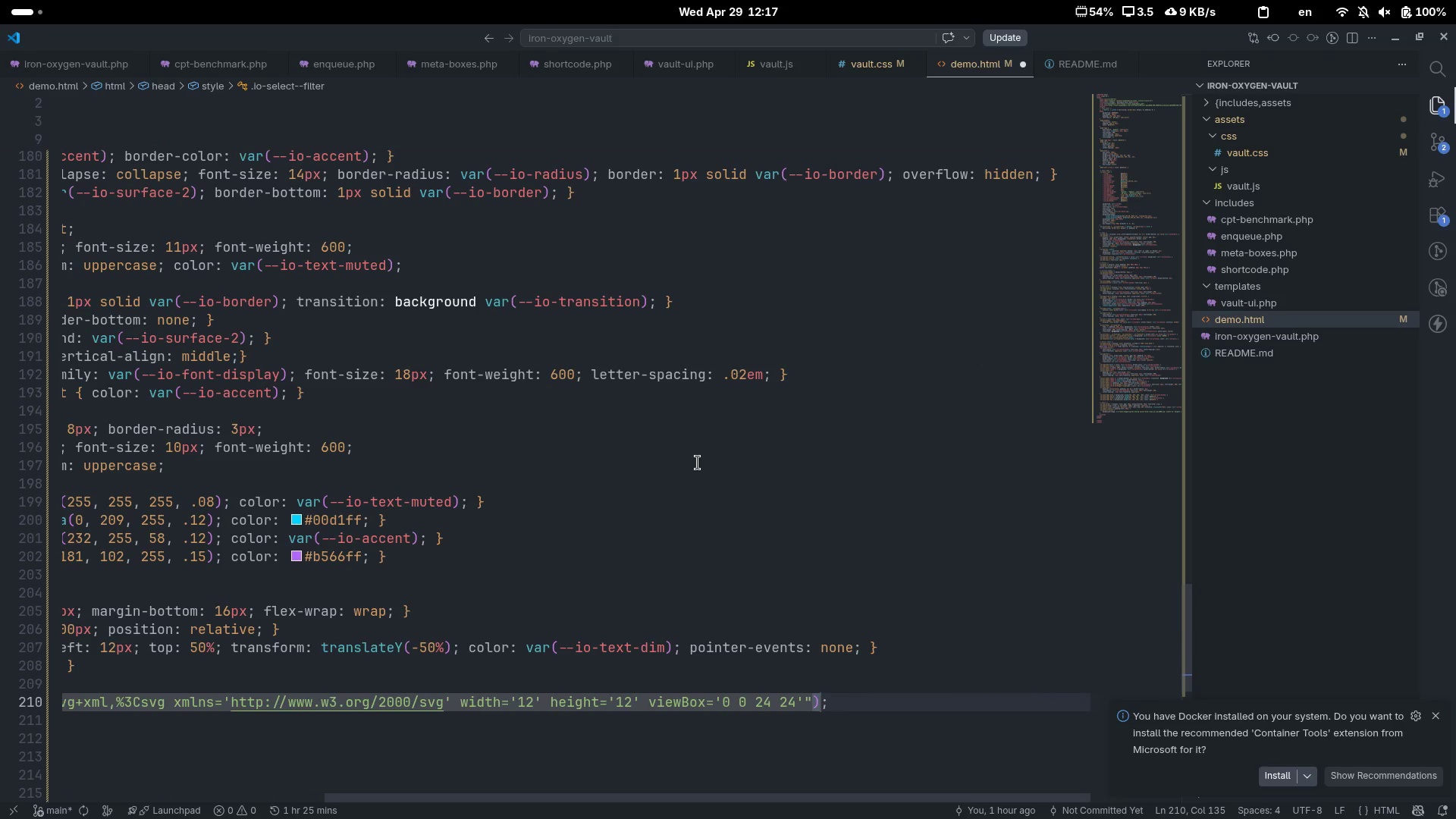 
type( fill-none)
 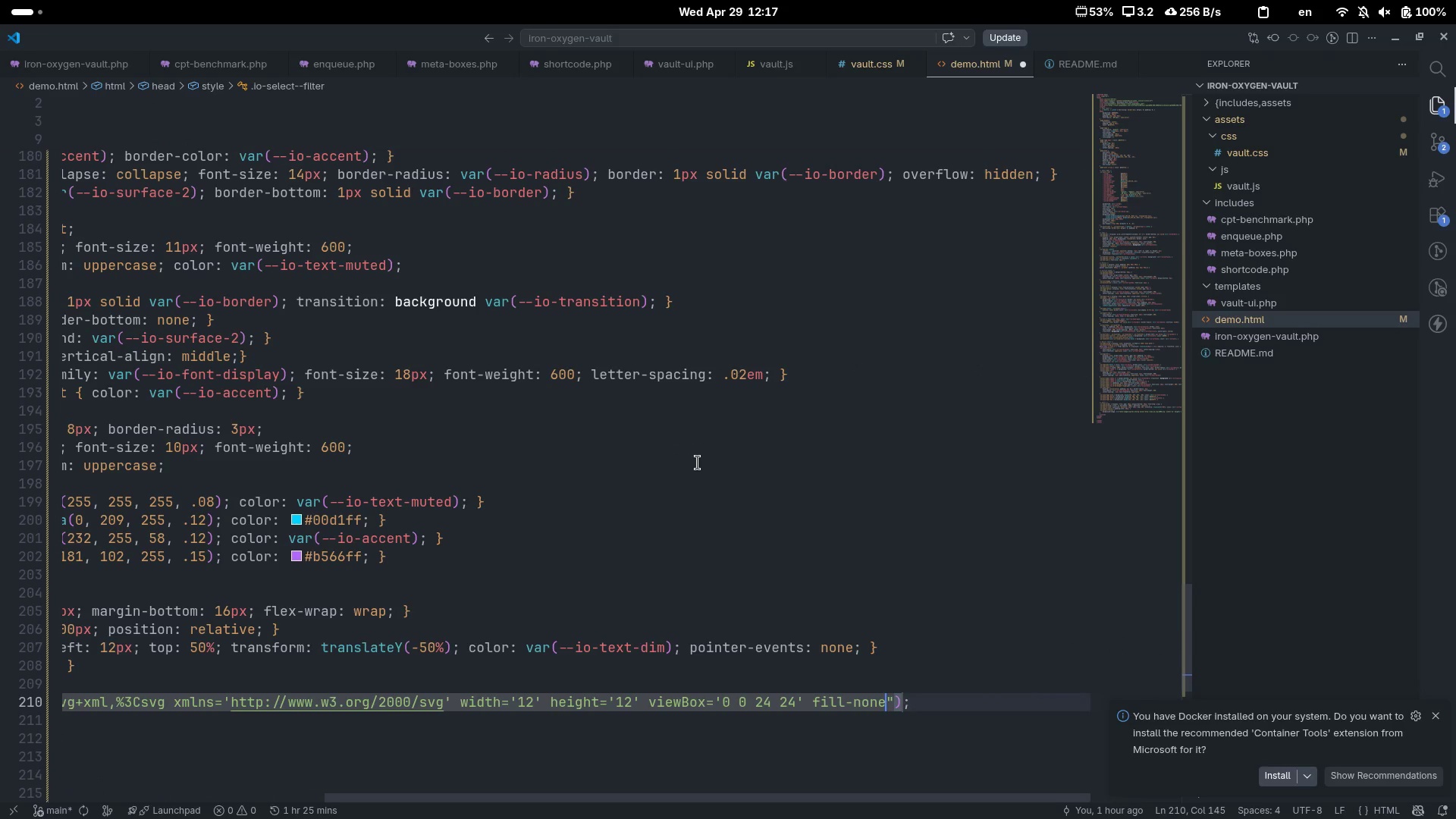 
key(Control+ControlLeft)
 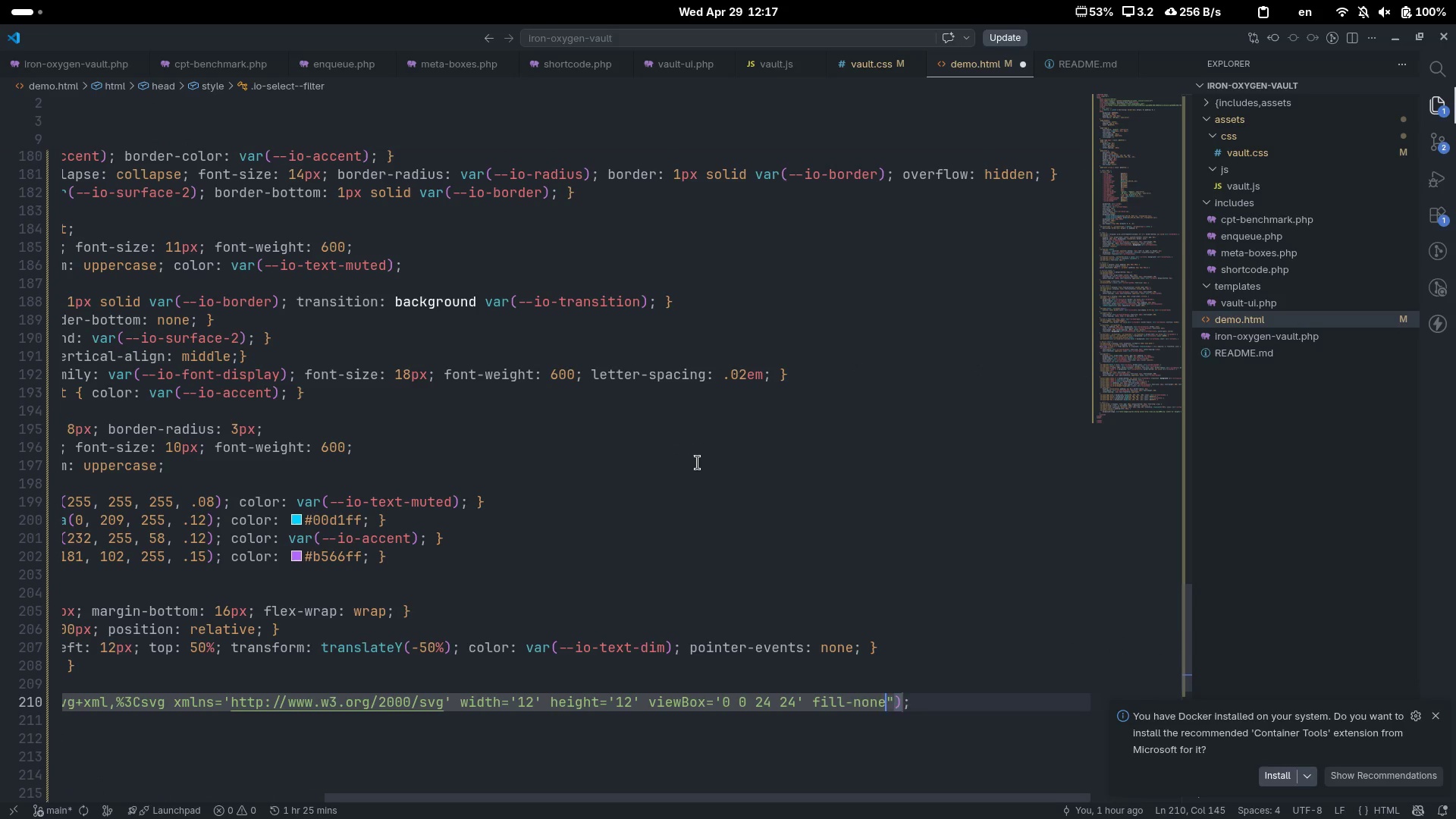 
key(Control+Backspace)
 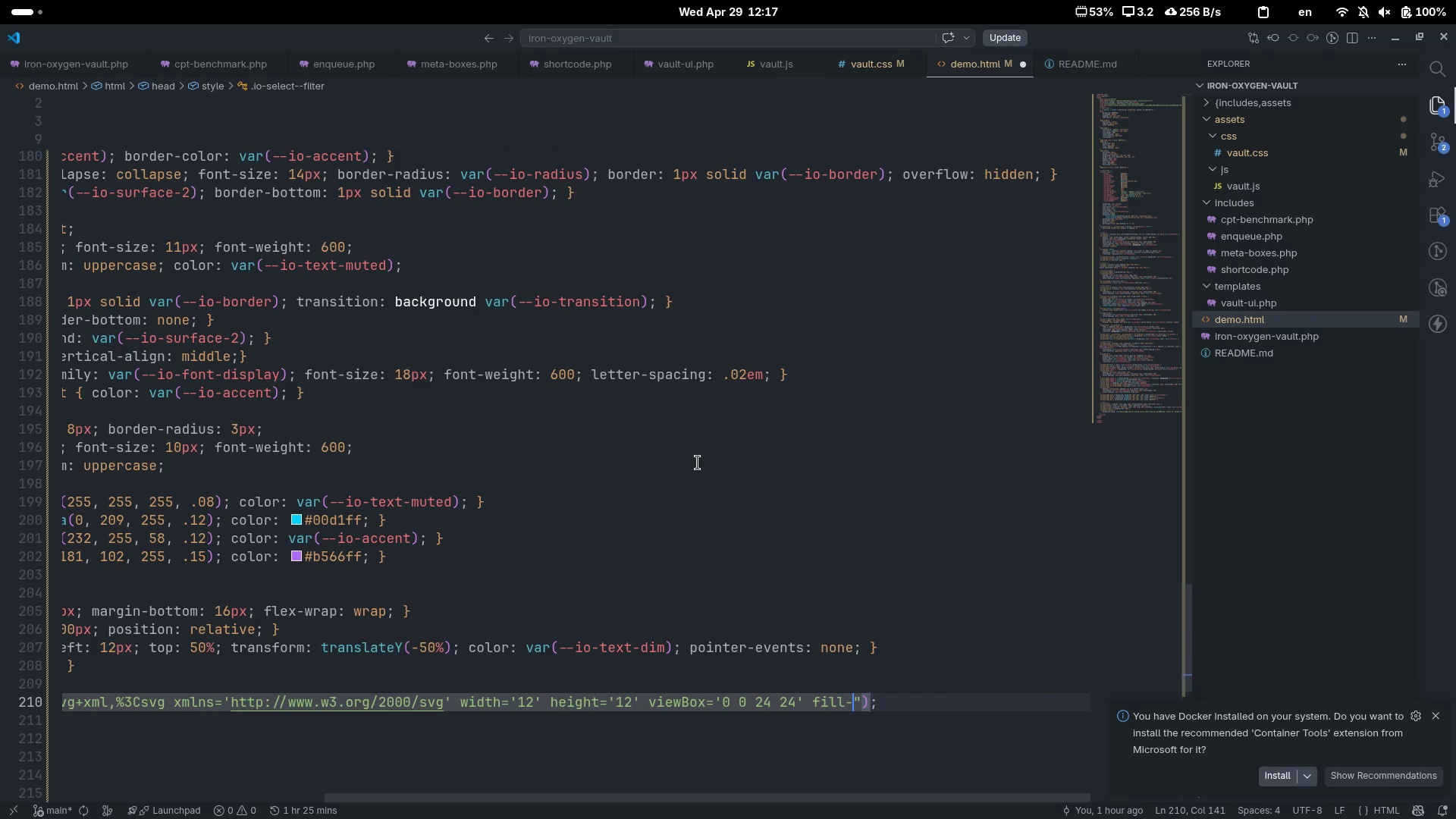 
key(Backspace)
 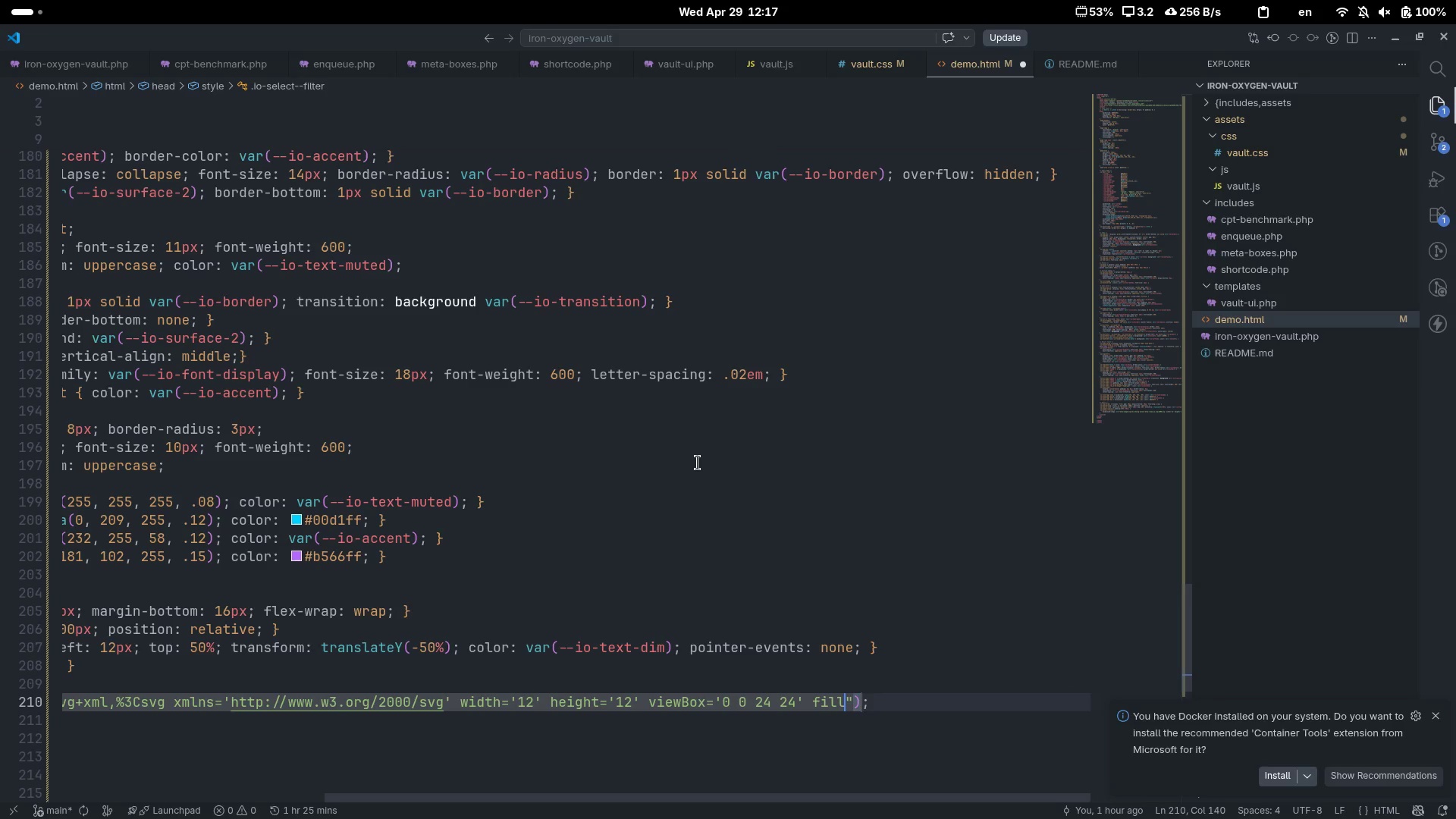 
key(Equal)
 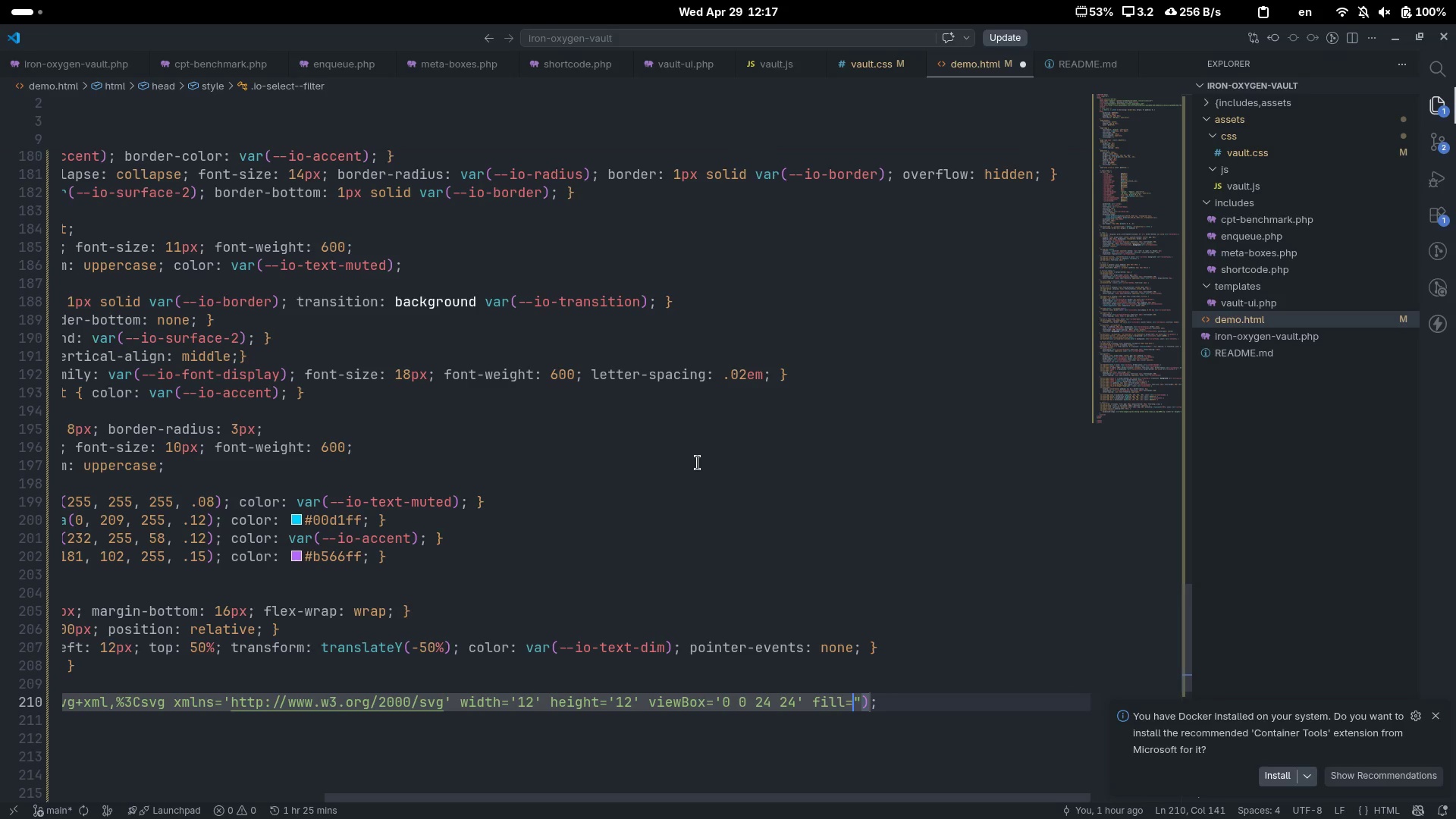 
key(Quote)
 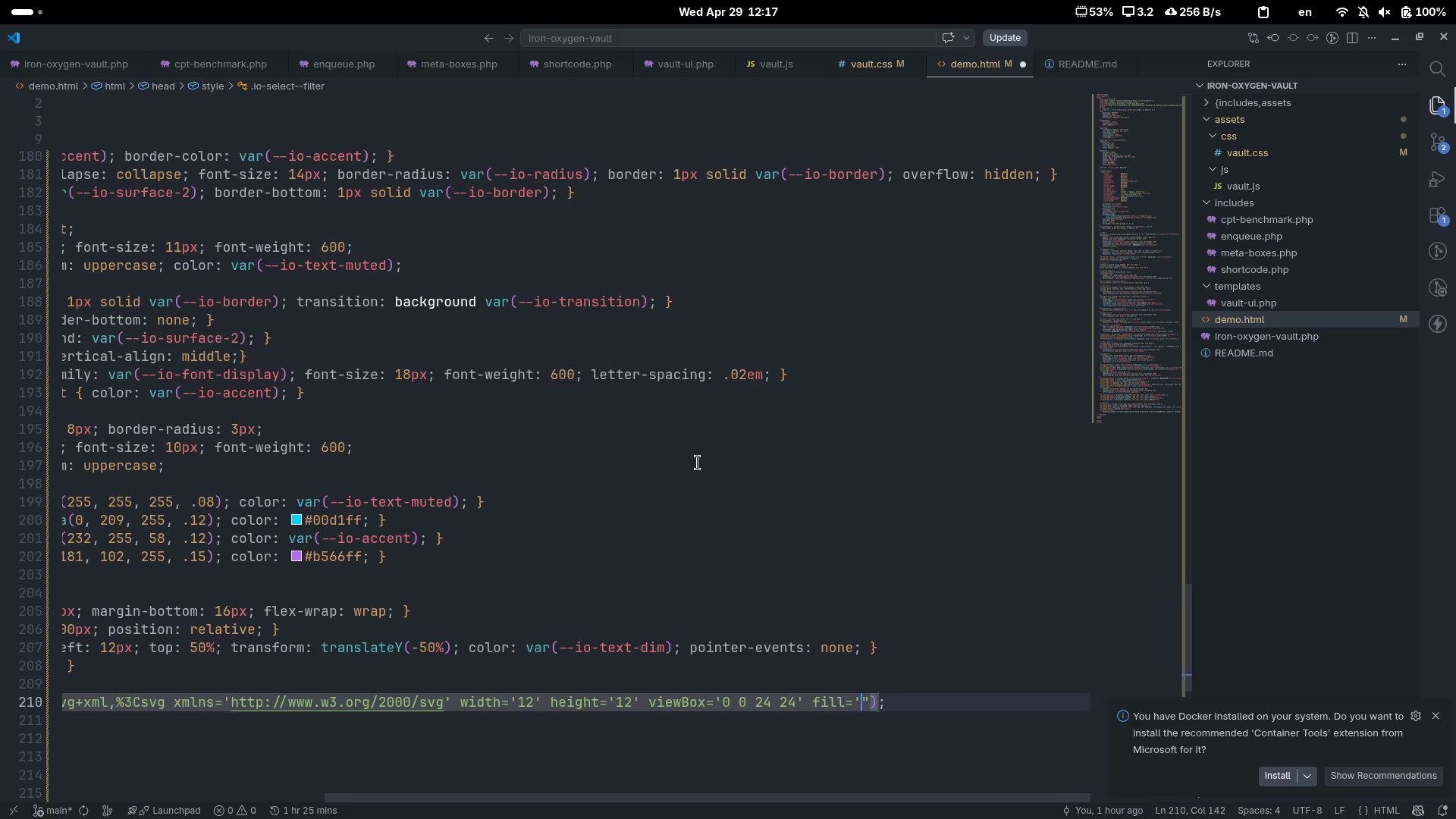 
key(Quote)
 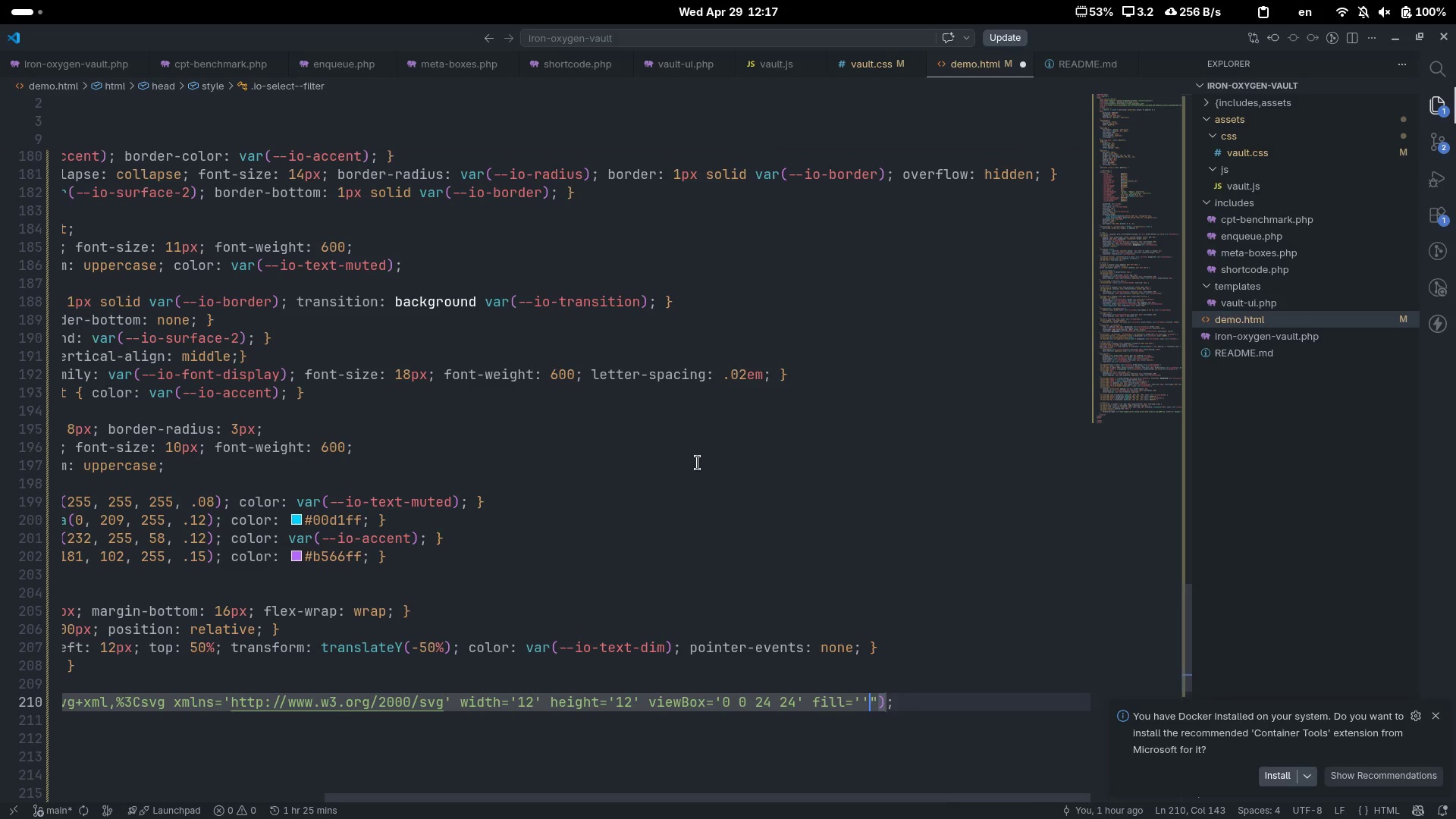 
key(ArrowLeft)
 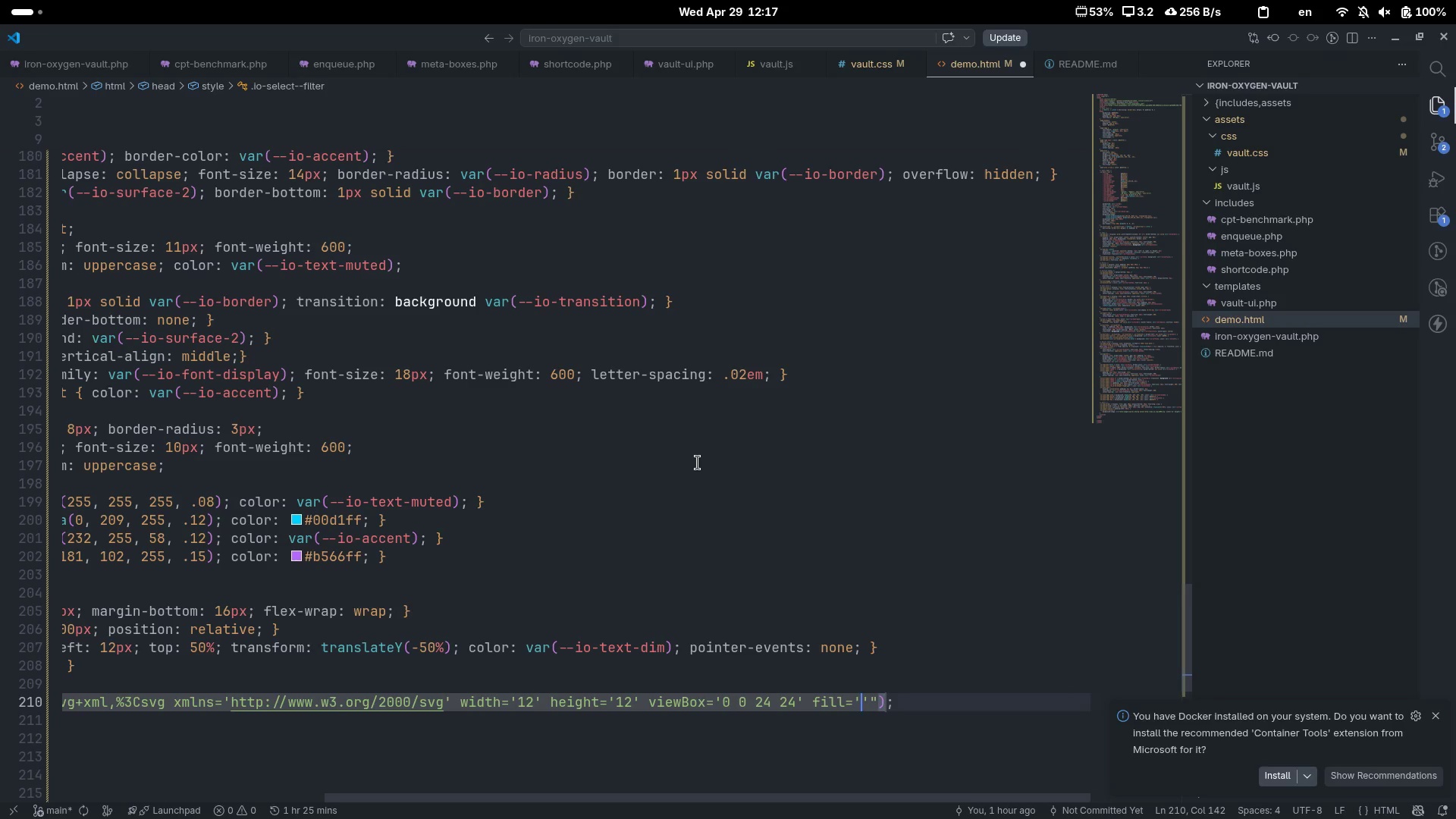 
type(none)
 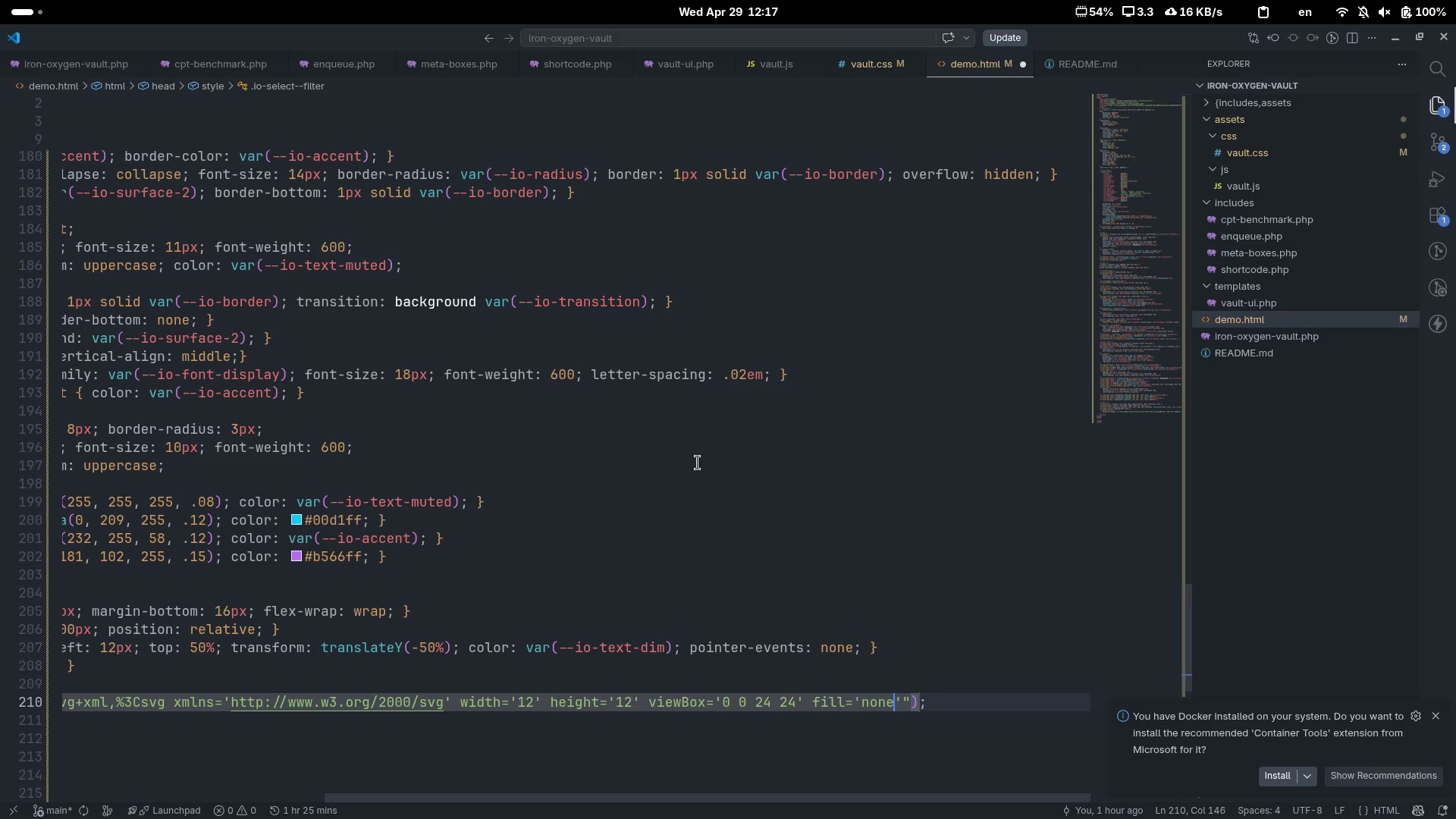 
key(ArrowRight)
 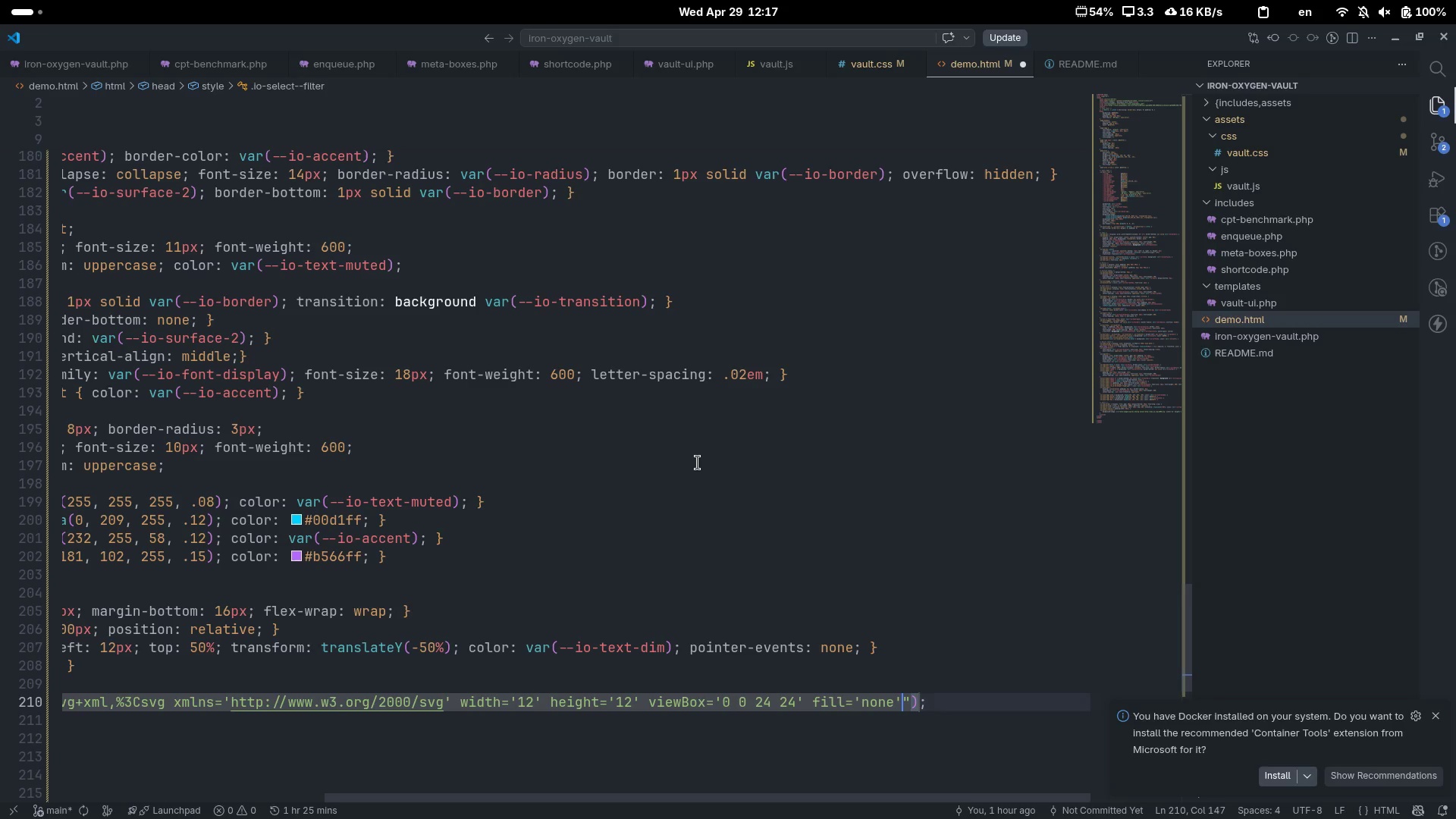 
type( strok)
 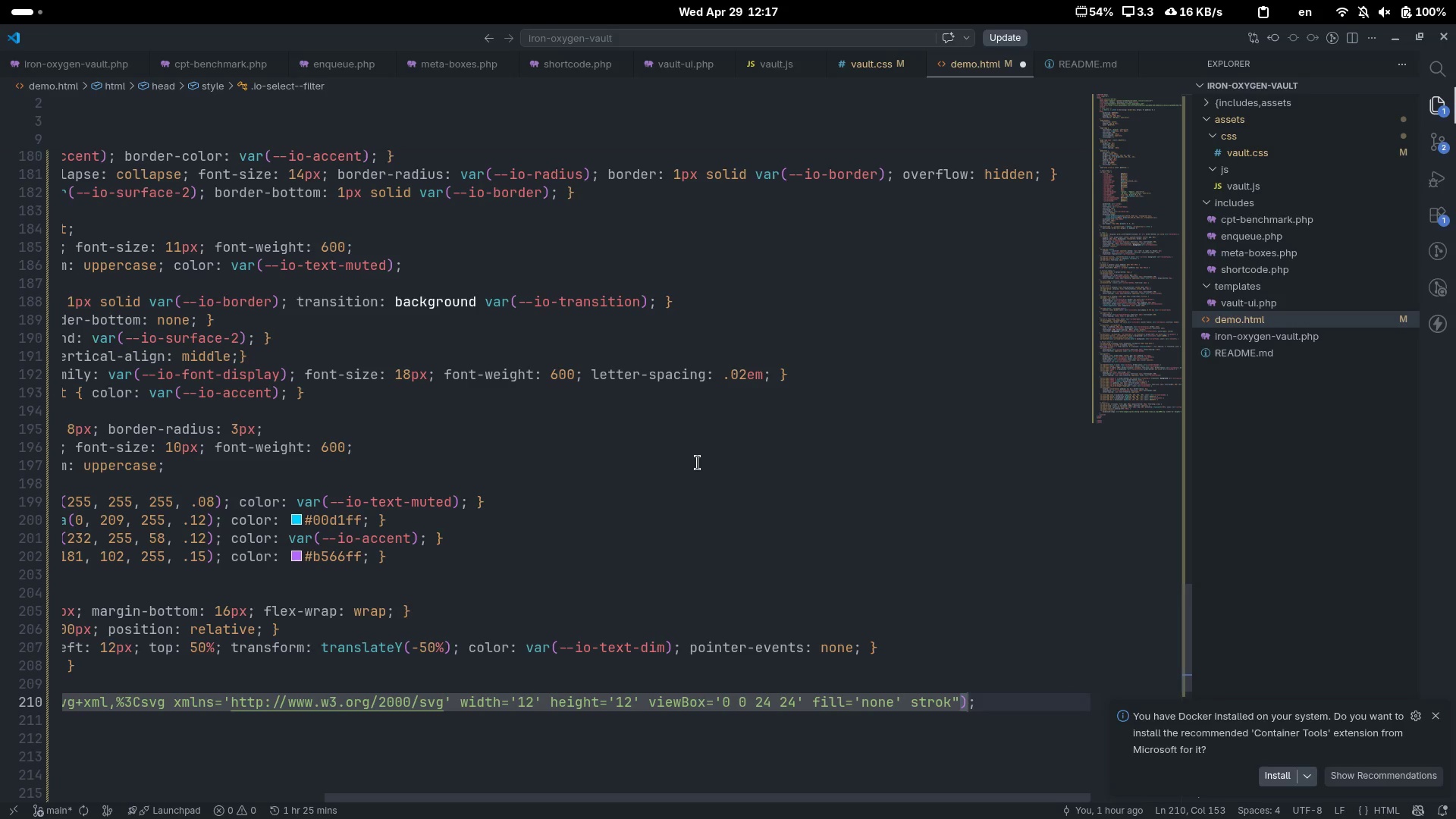 
key(Control+ControlLeft)
 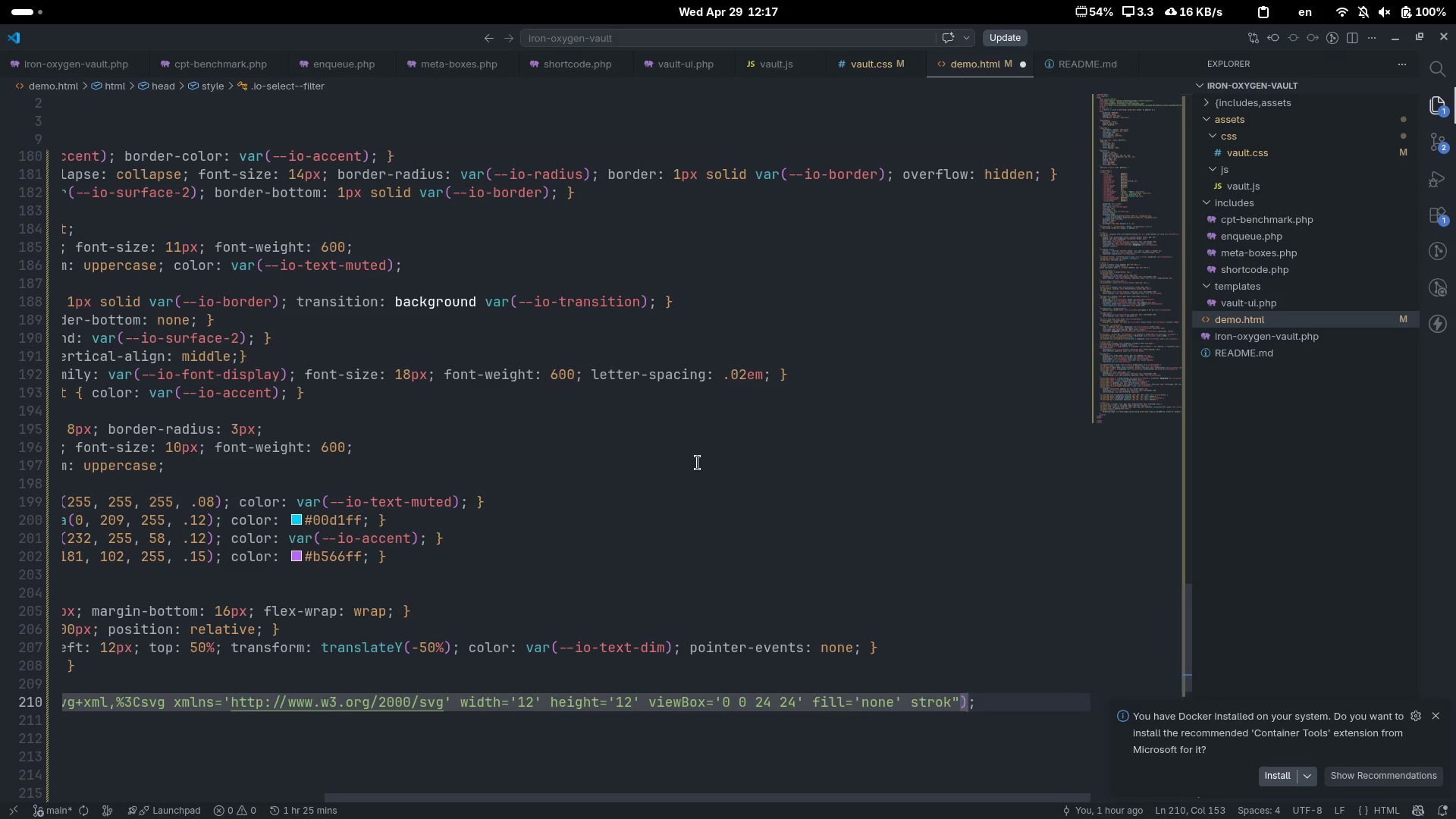 
key(Control+Backspace)
 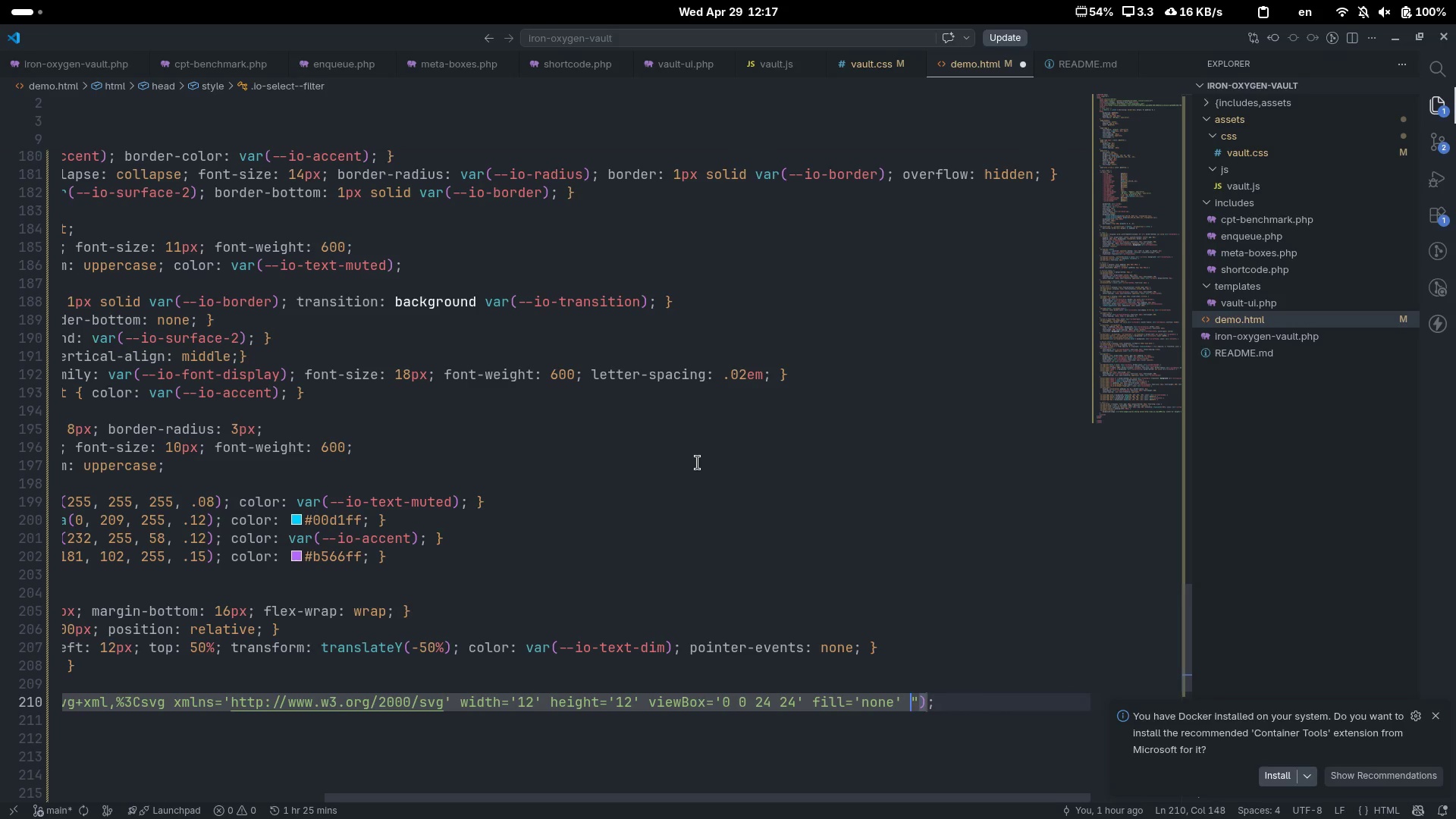 
type(stroke)
 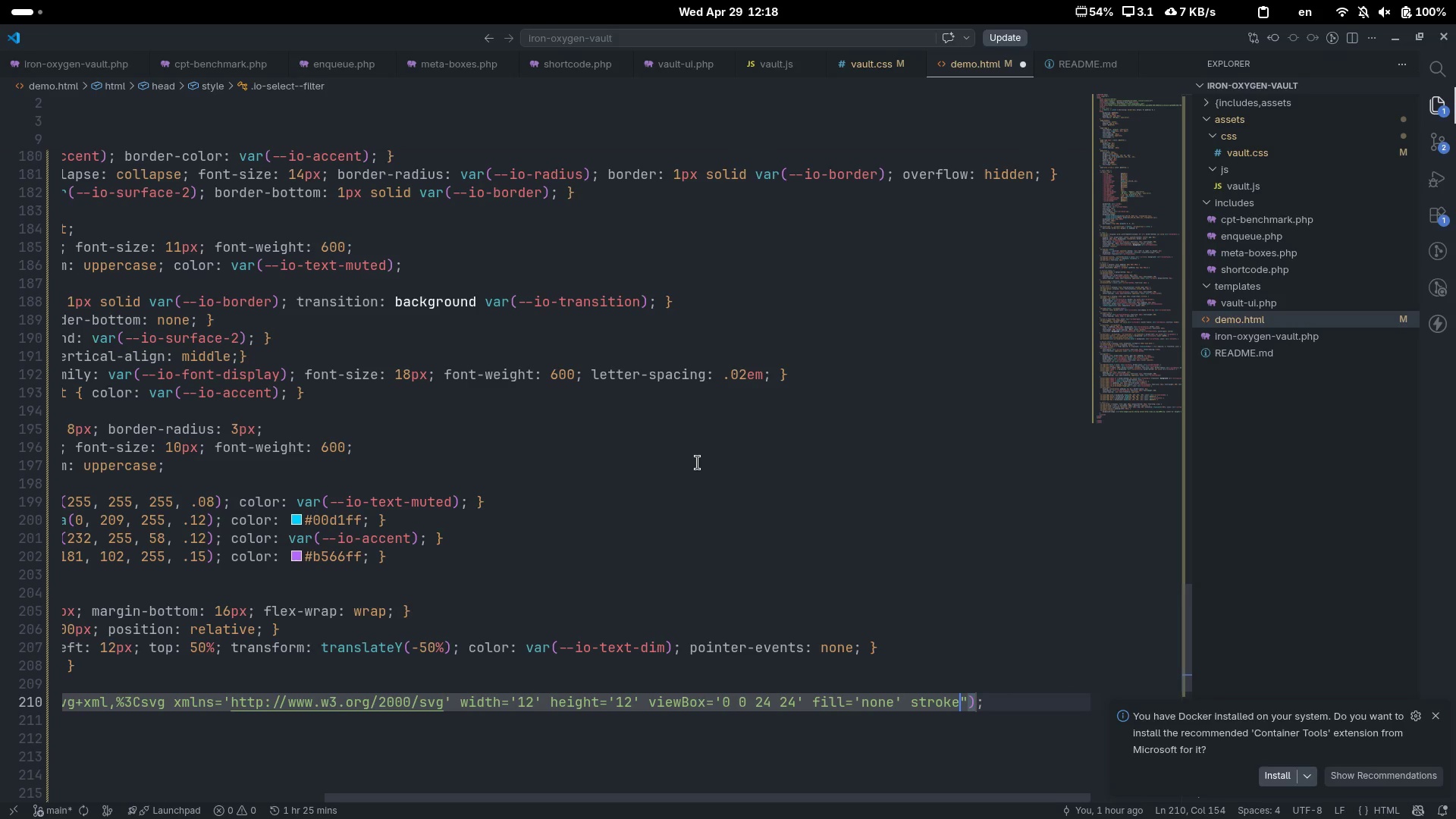 
key(Equal)
 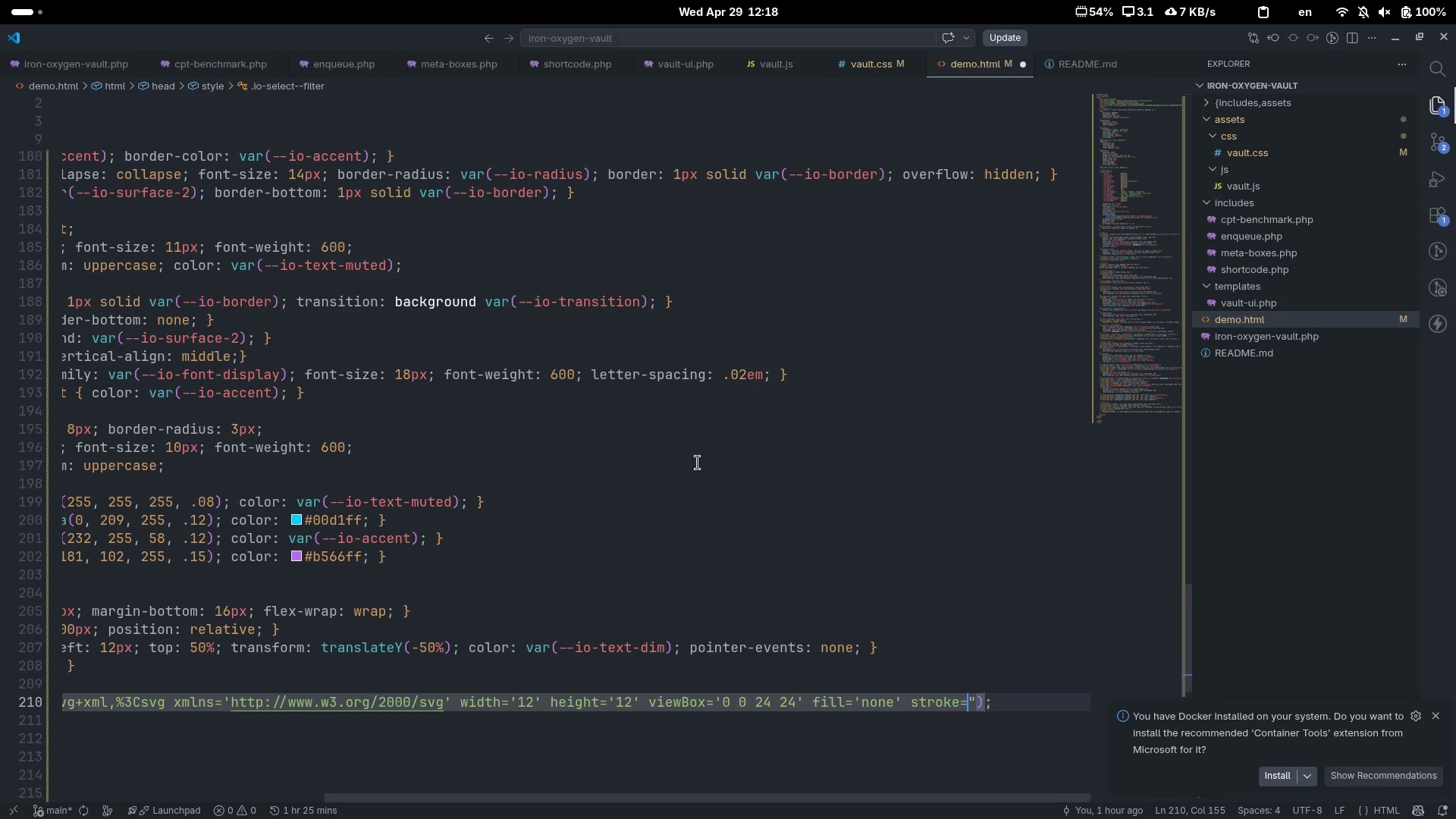 
key(Quote)
 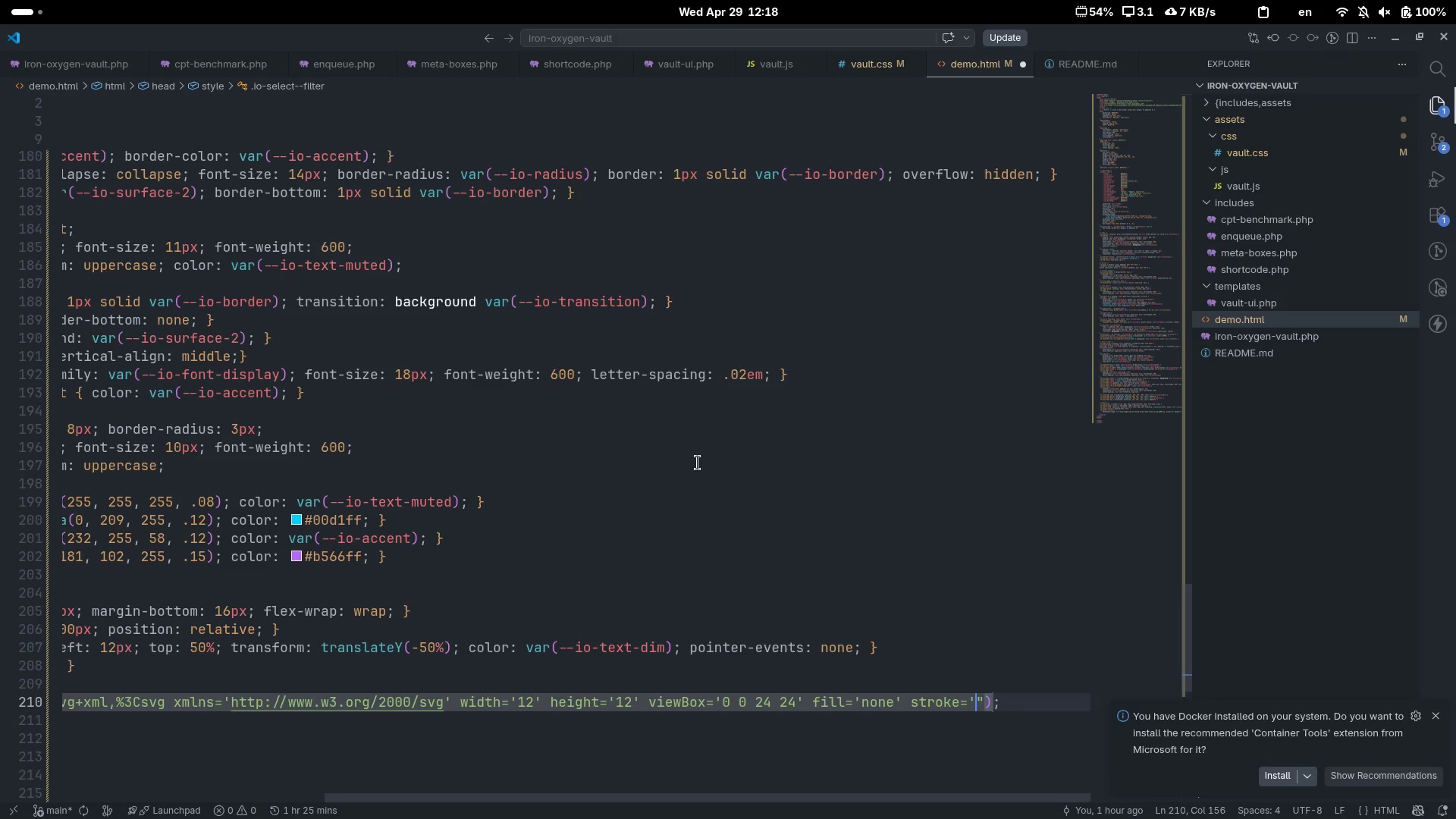 
key(Quote)
 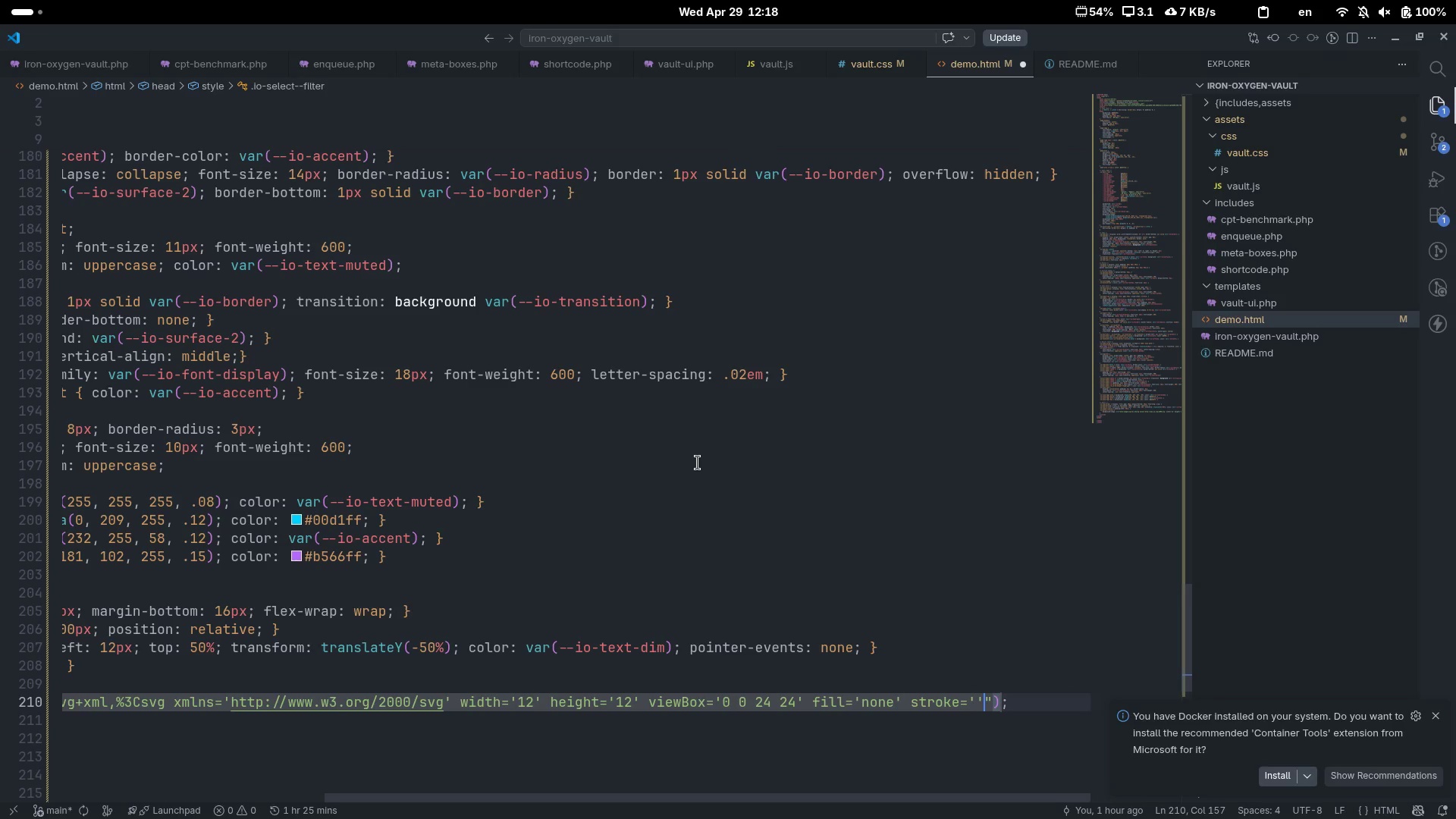 
key(ArrowLeft)
 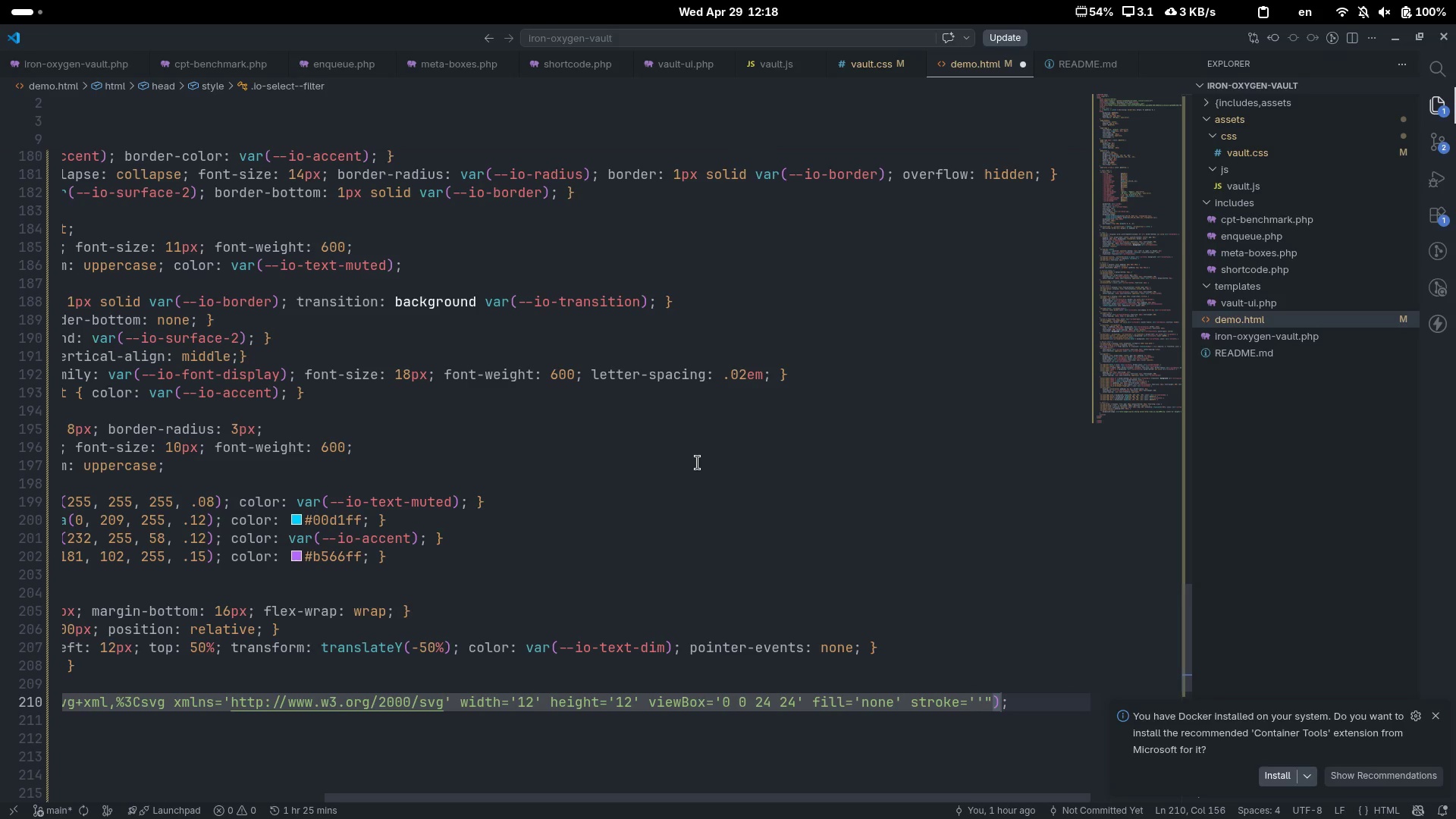 
type(%237a89)
key(Backspace)
type(099)
 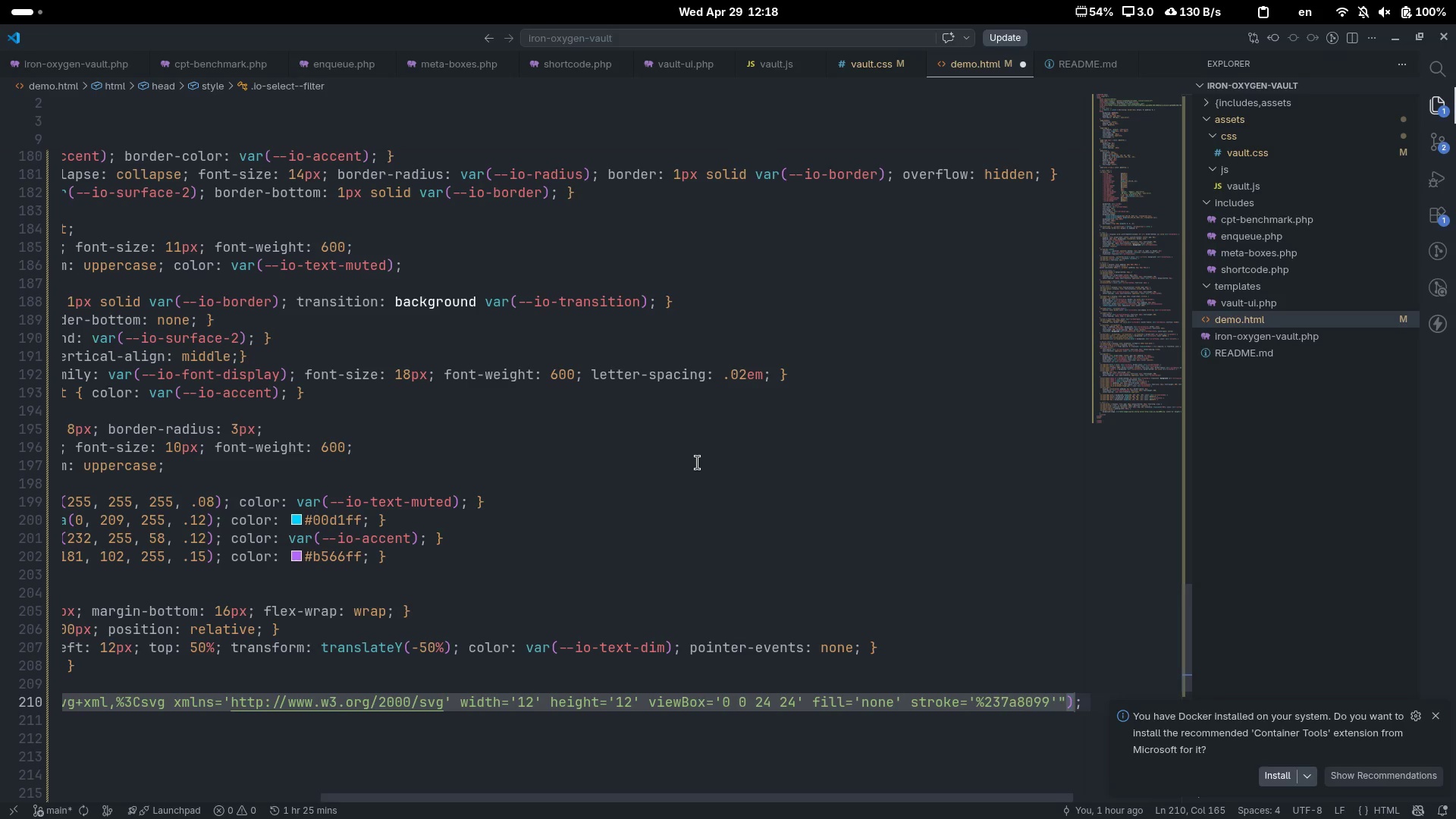 
key(ArrowRight)
 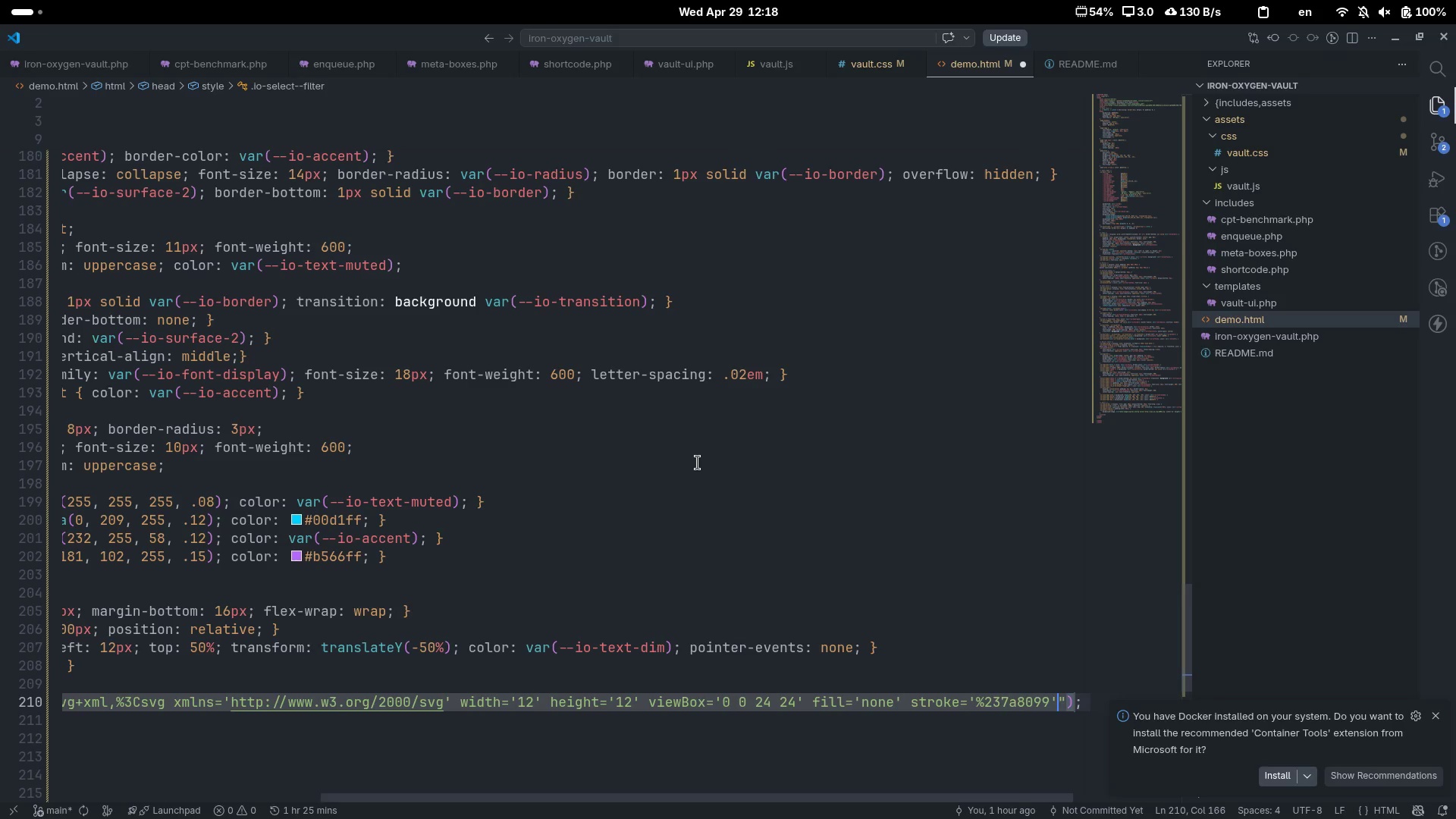 
key(ArrowRight)
 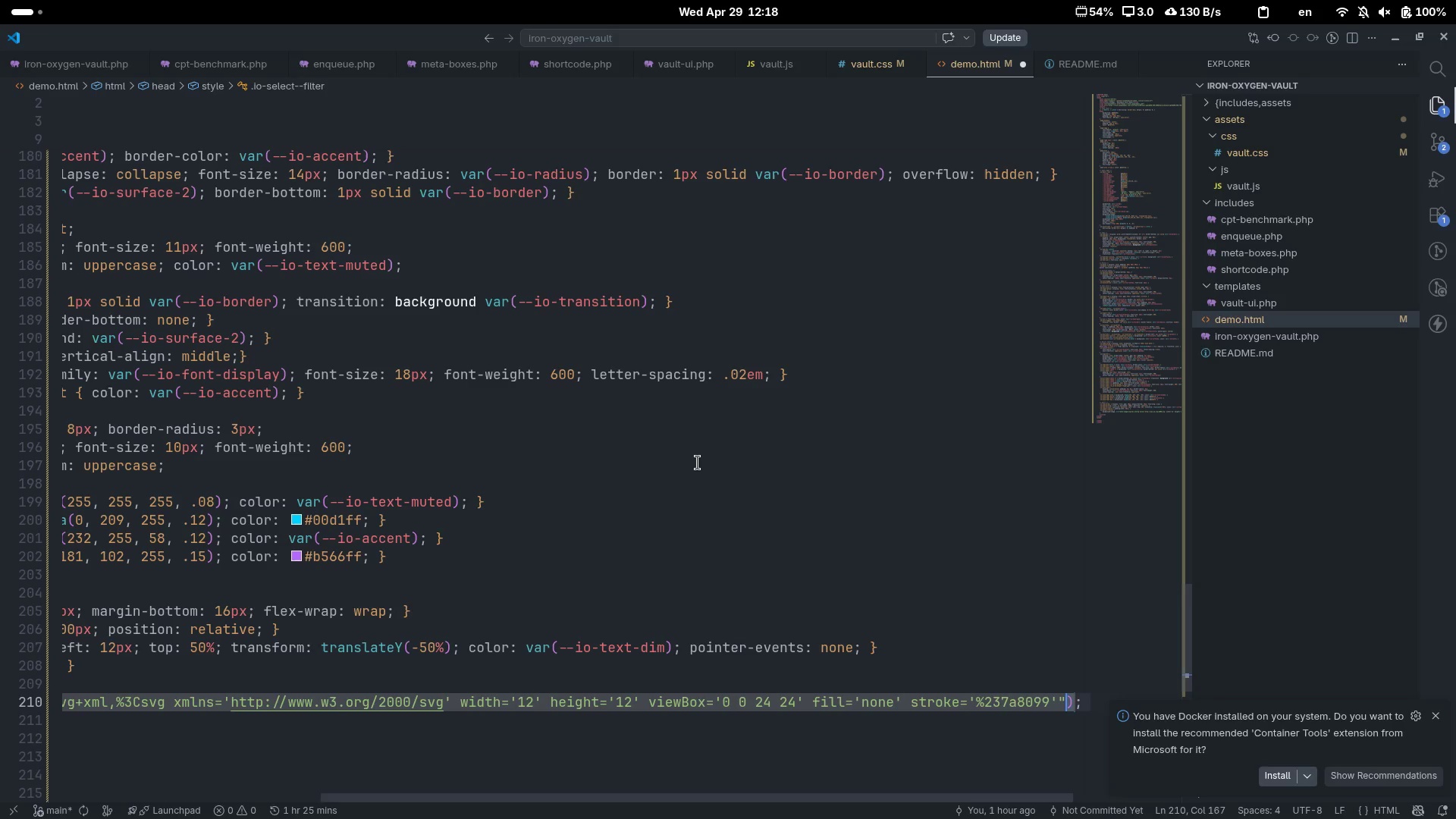 
key(ArrowLeft)
 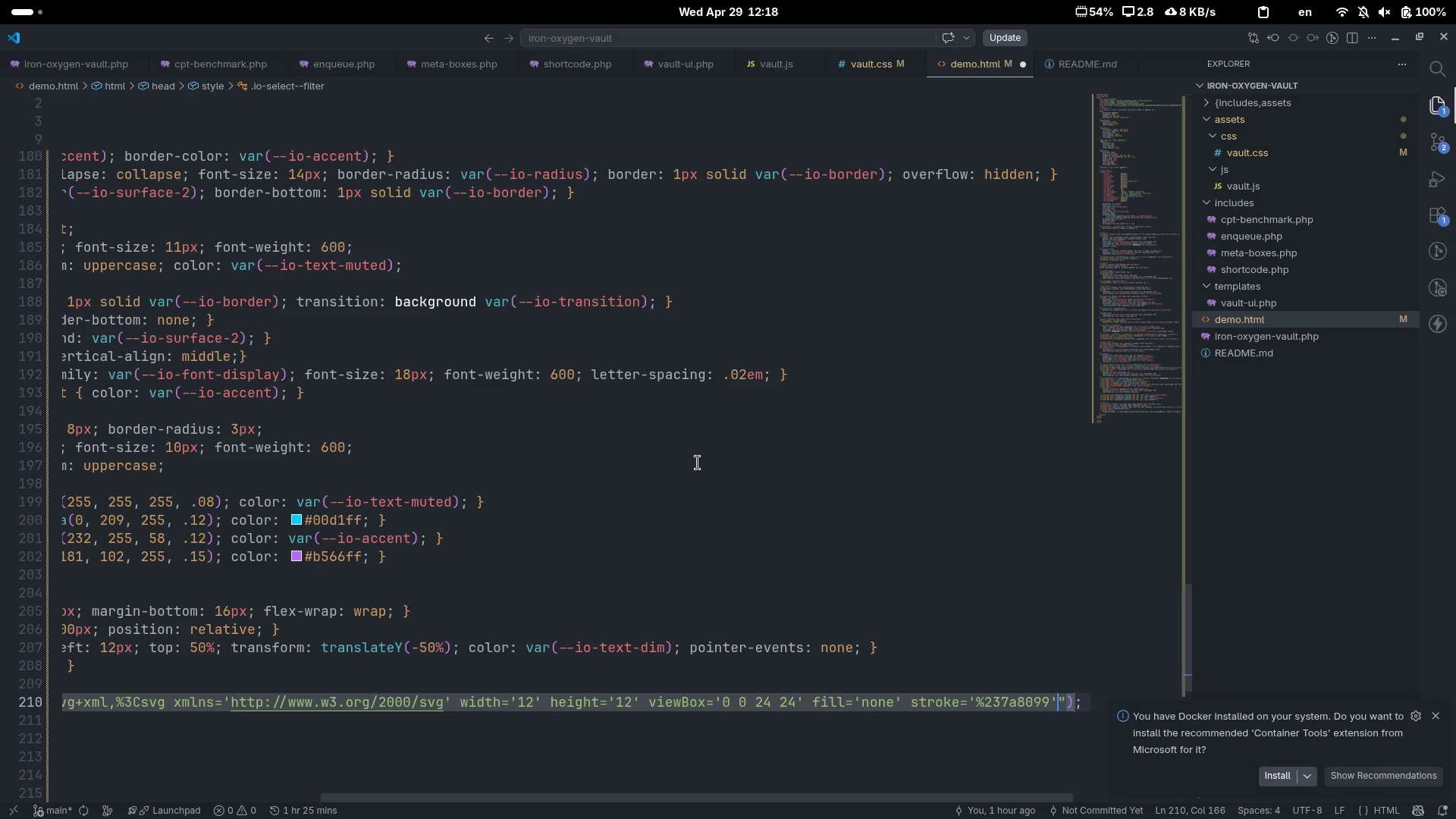 
type( stroke-width='')
 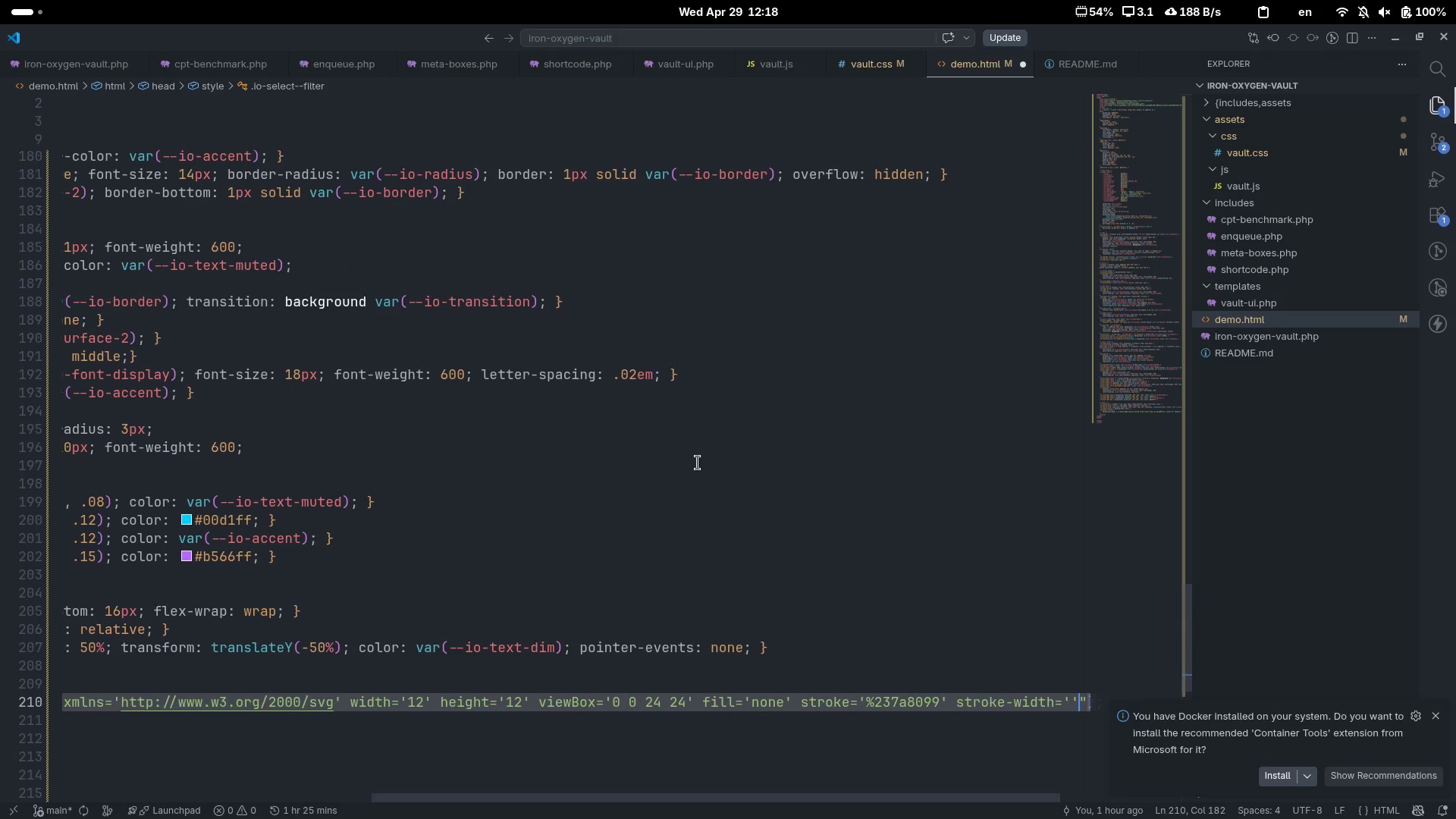 
key(ArrowLeft)
 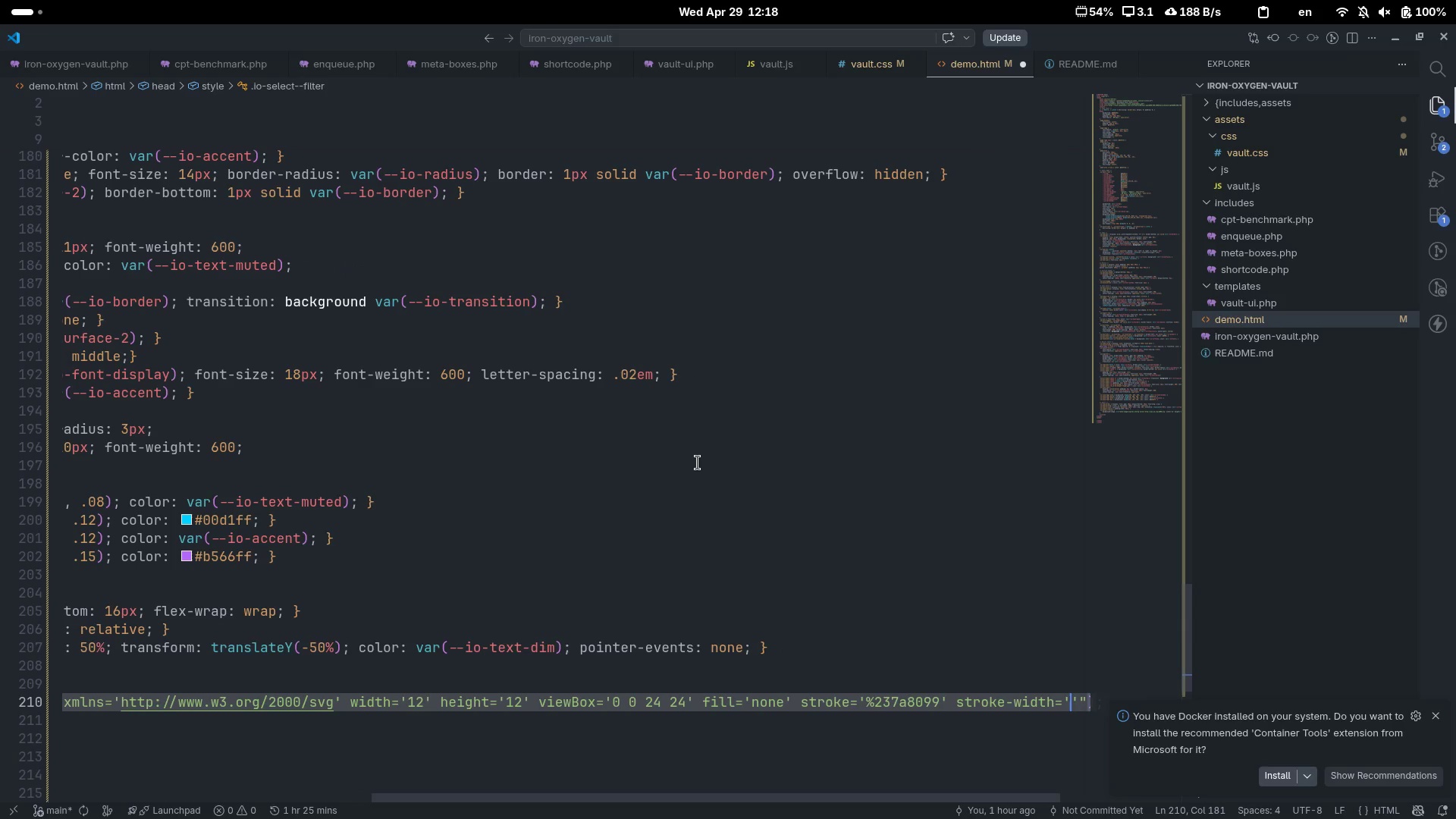 
key(2)
 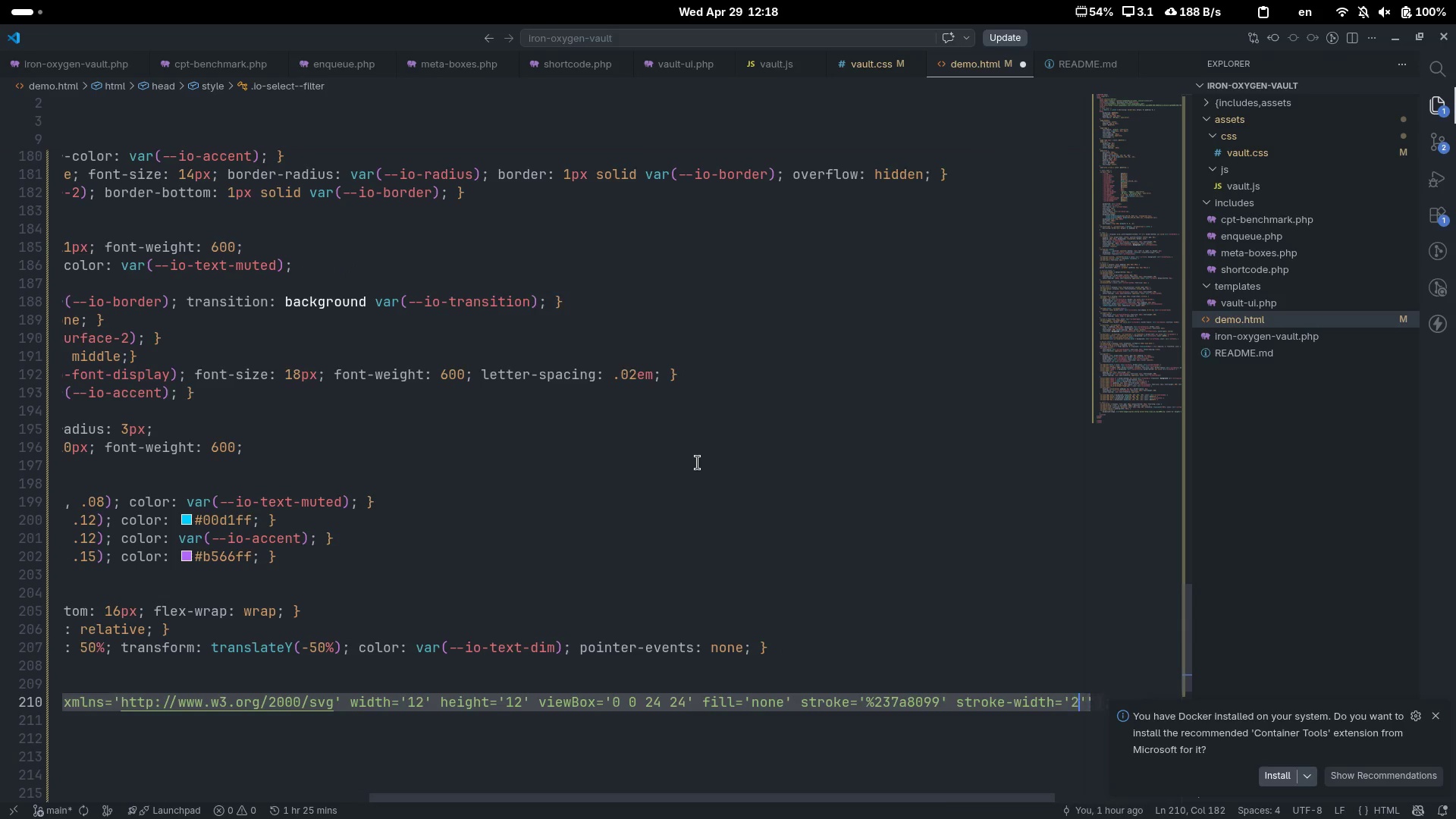 
key(Period)
 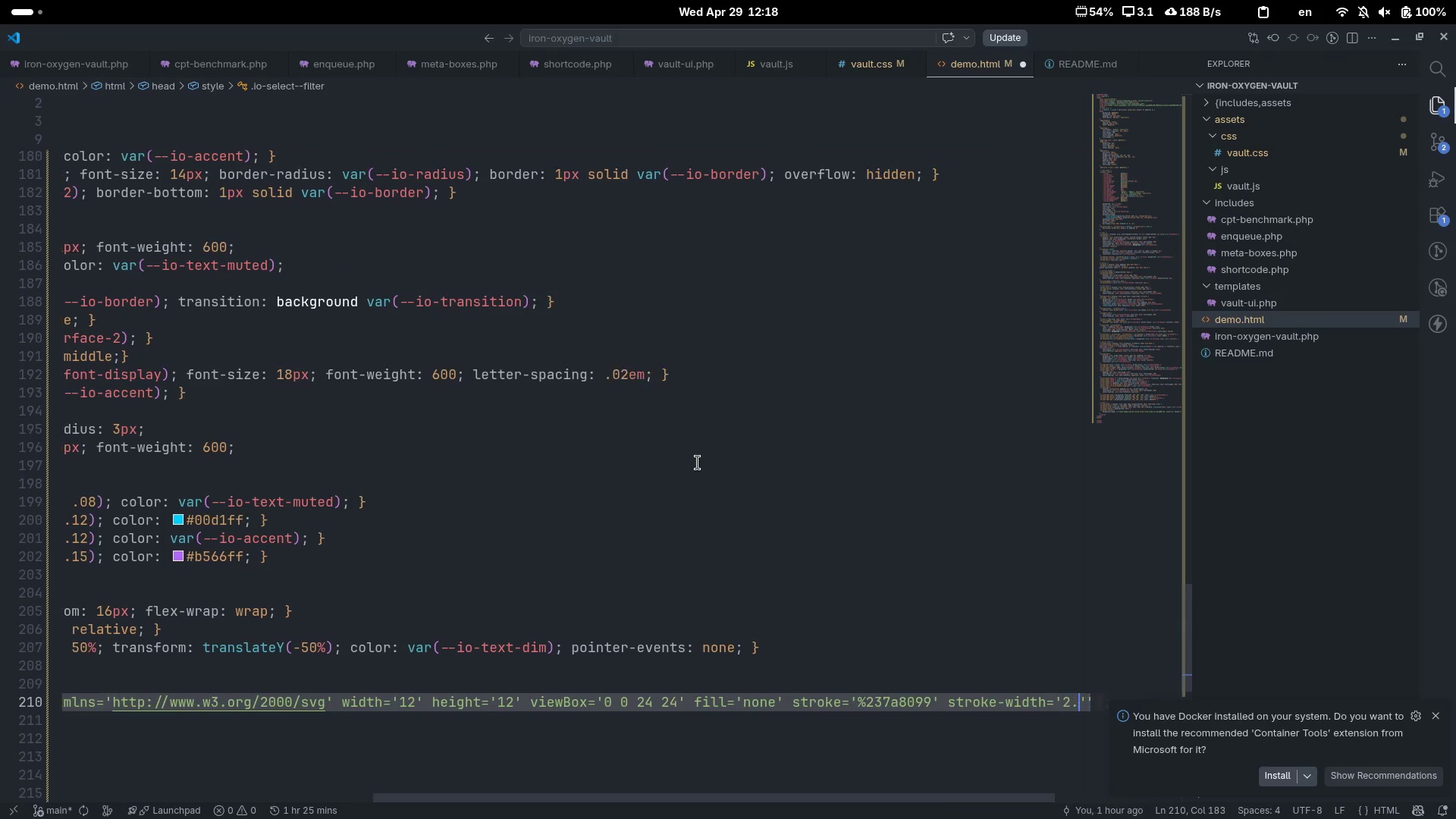 
key(5)
 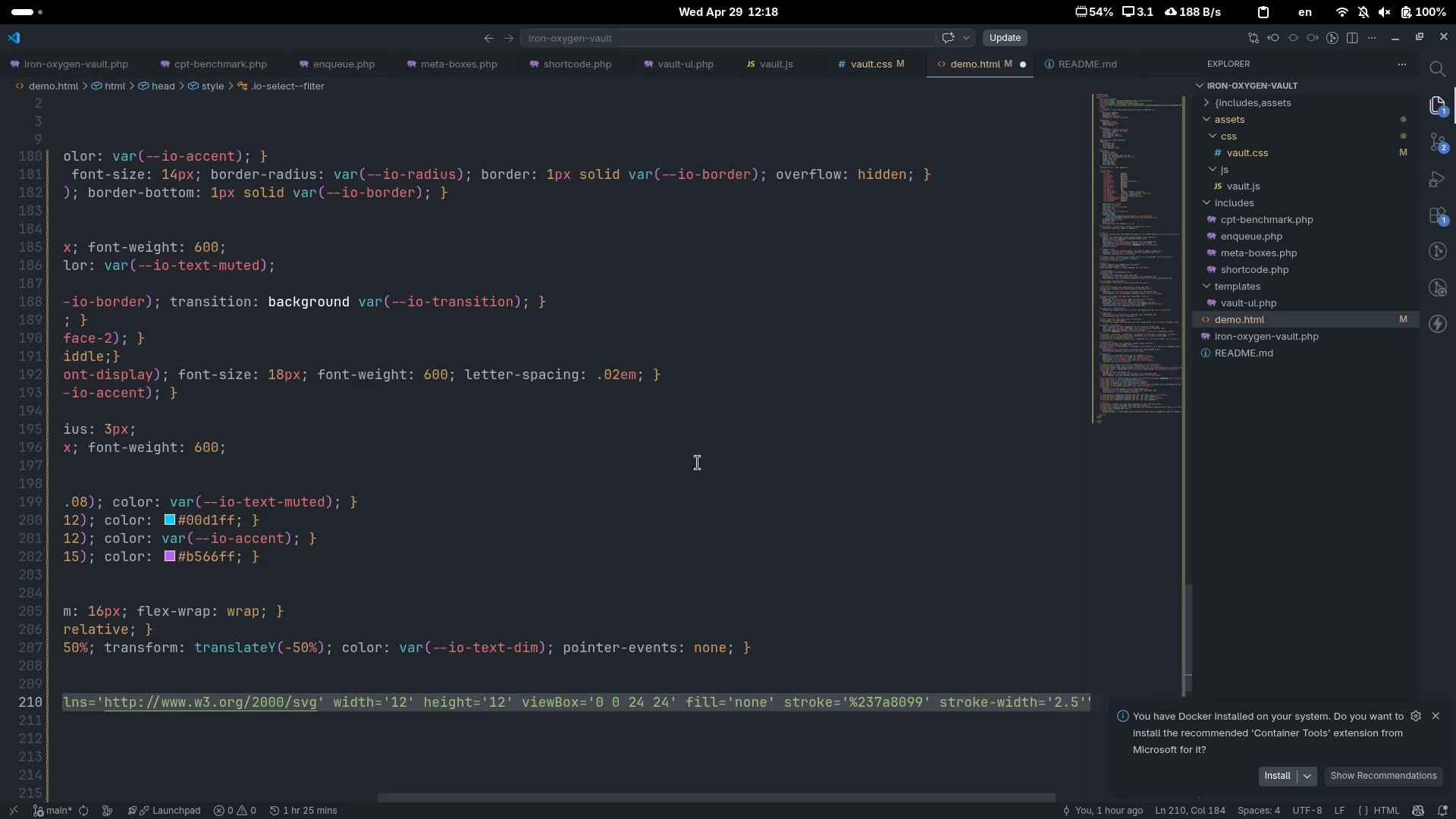 
key(ArrowRight)
 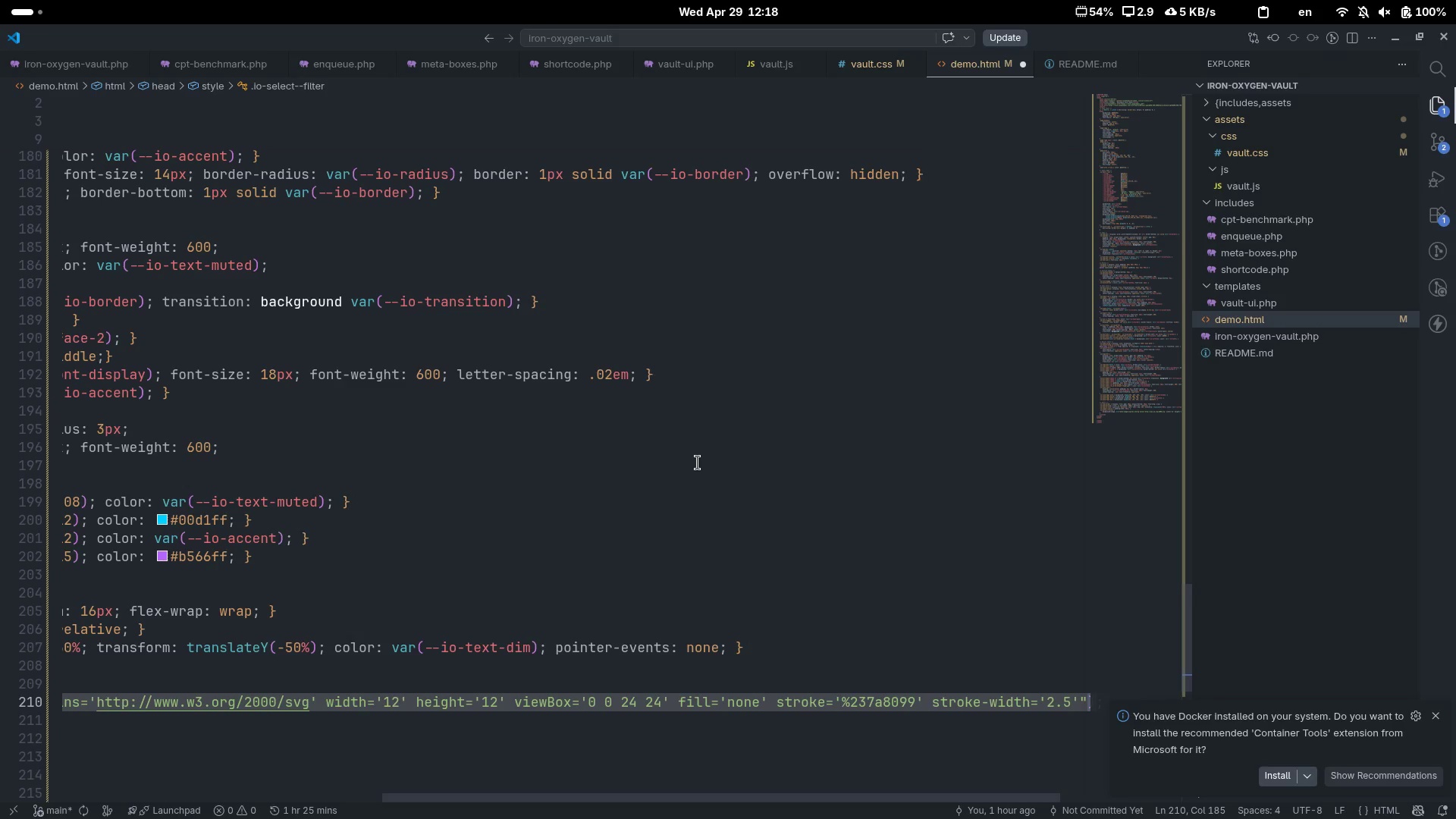 
type( %3E%3)
 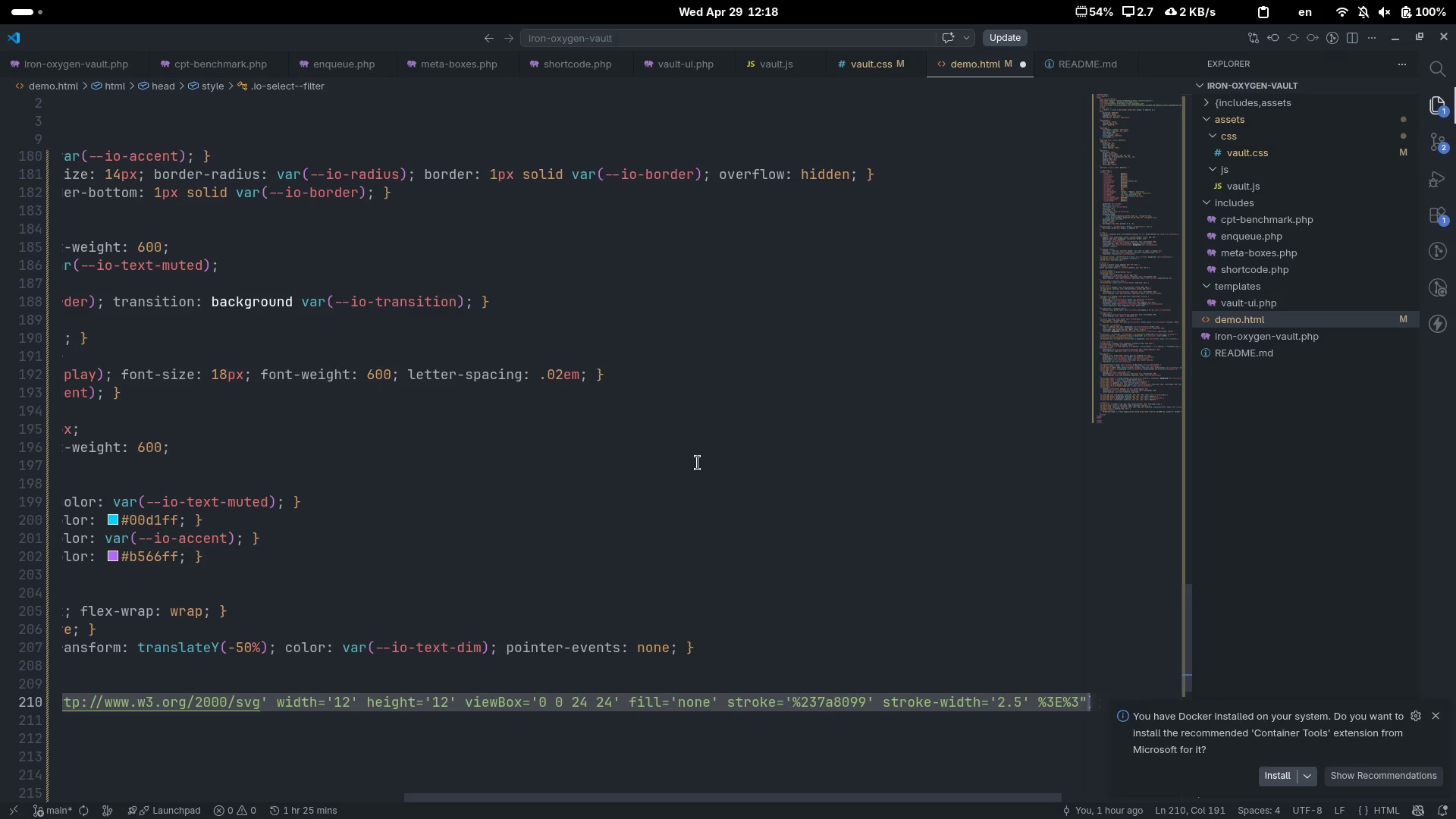 
wait(8.19)
 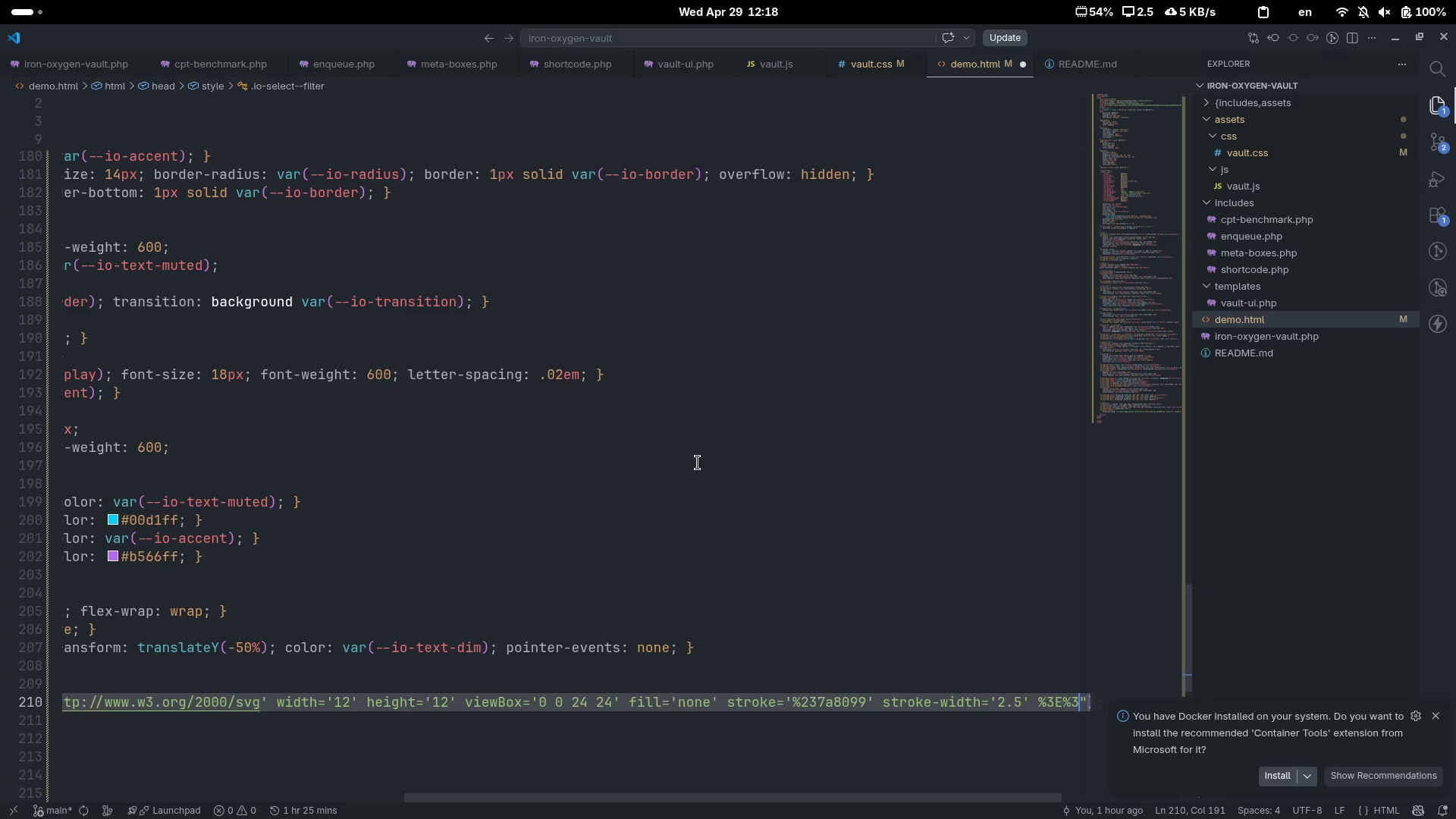 
type(Cpolyline )
key(Backspace)
type( points='')
 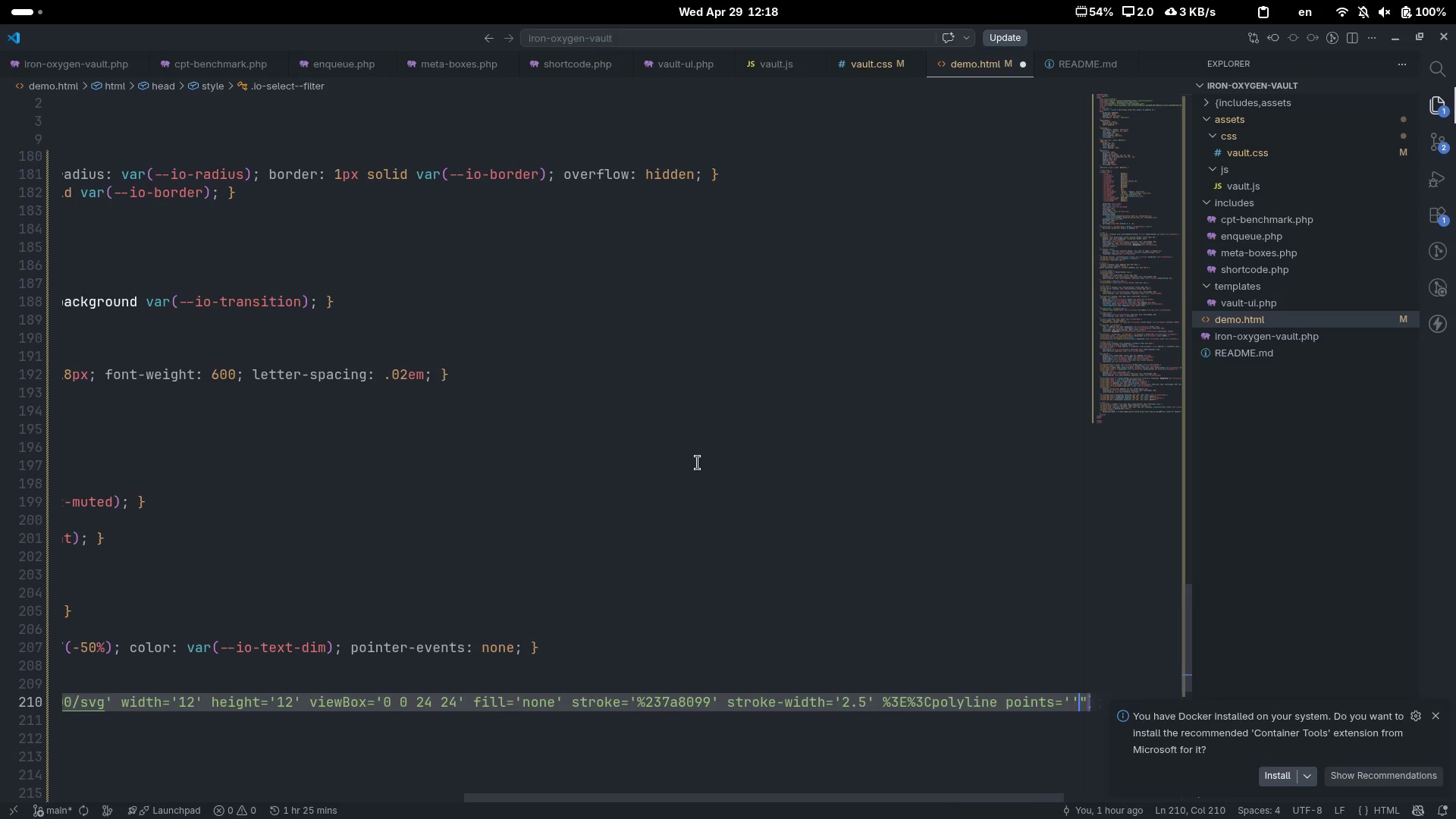 
key(ArrowLeft)
 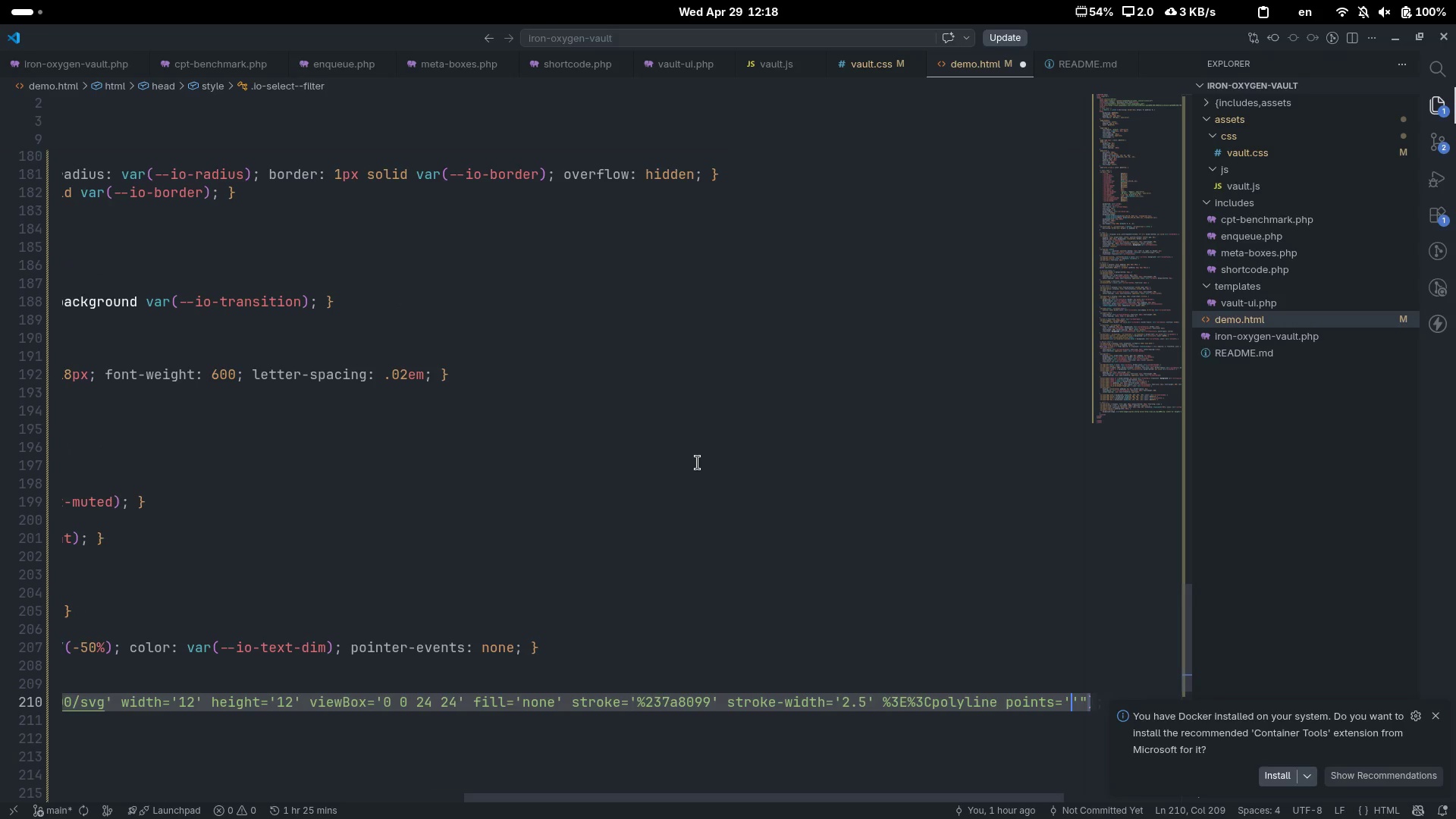 
type( )
key(Backspace)
type(6 9 12 15 18 9)
 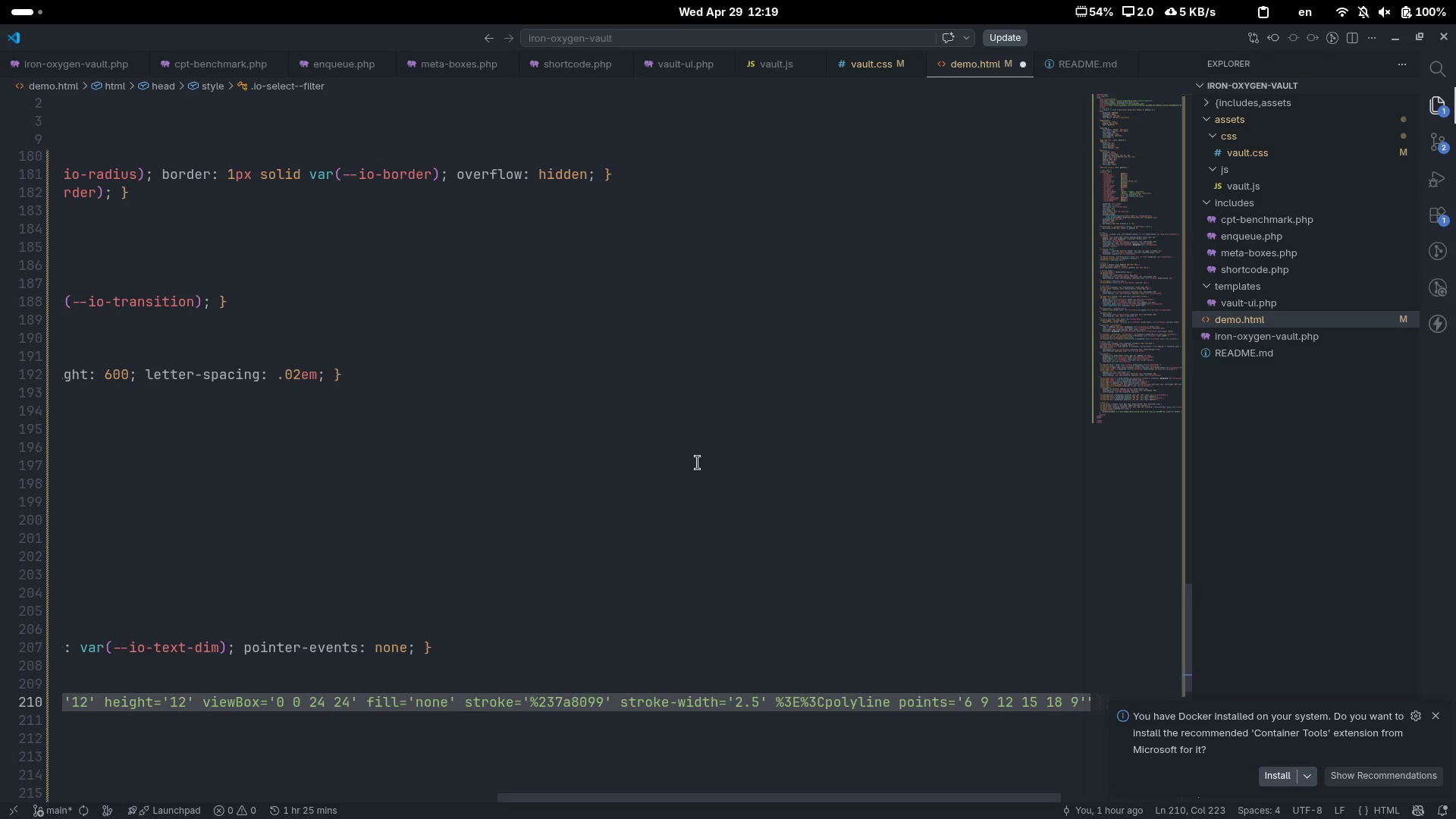 
key(ArrowRight)
 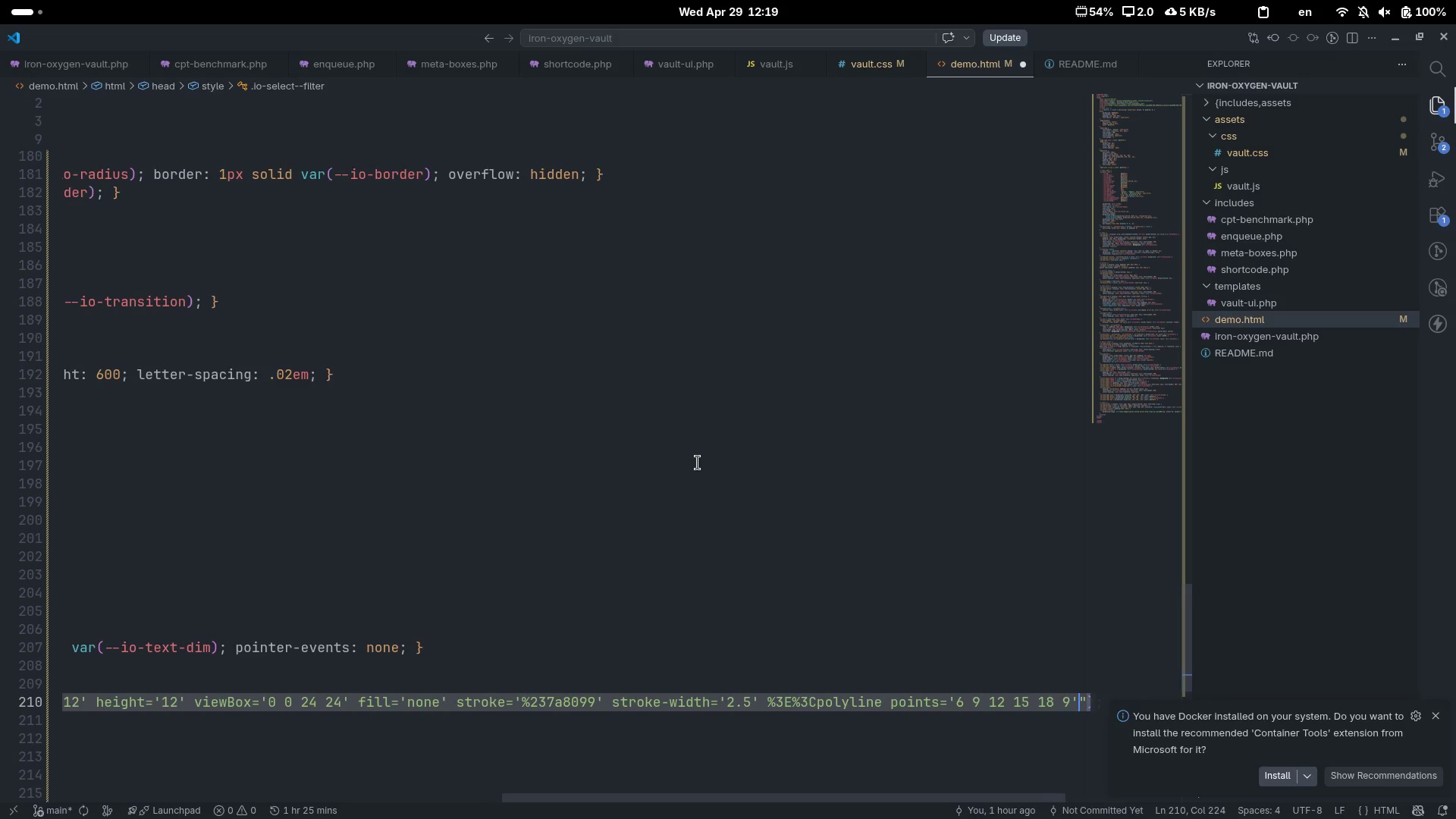 
key(Space)
 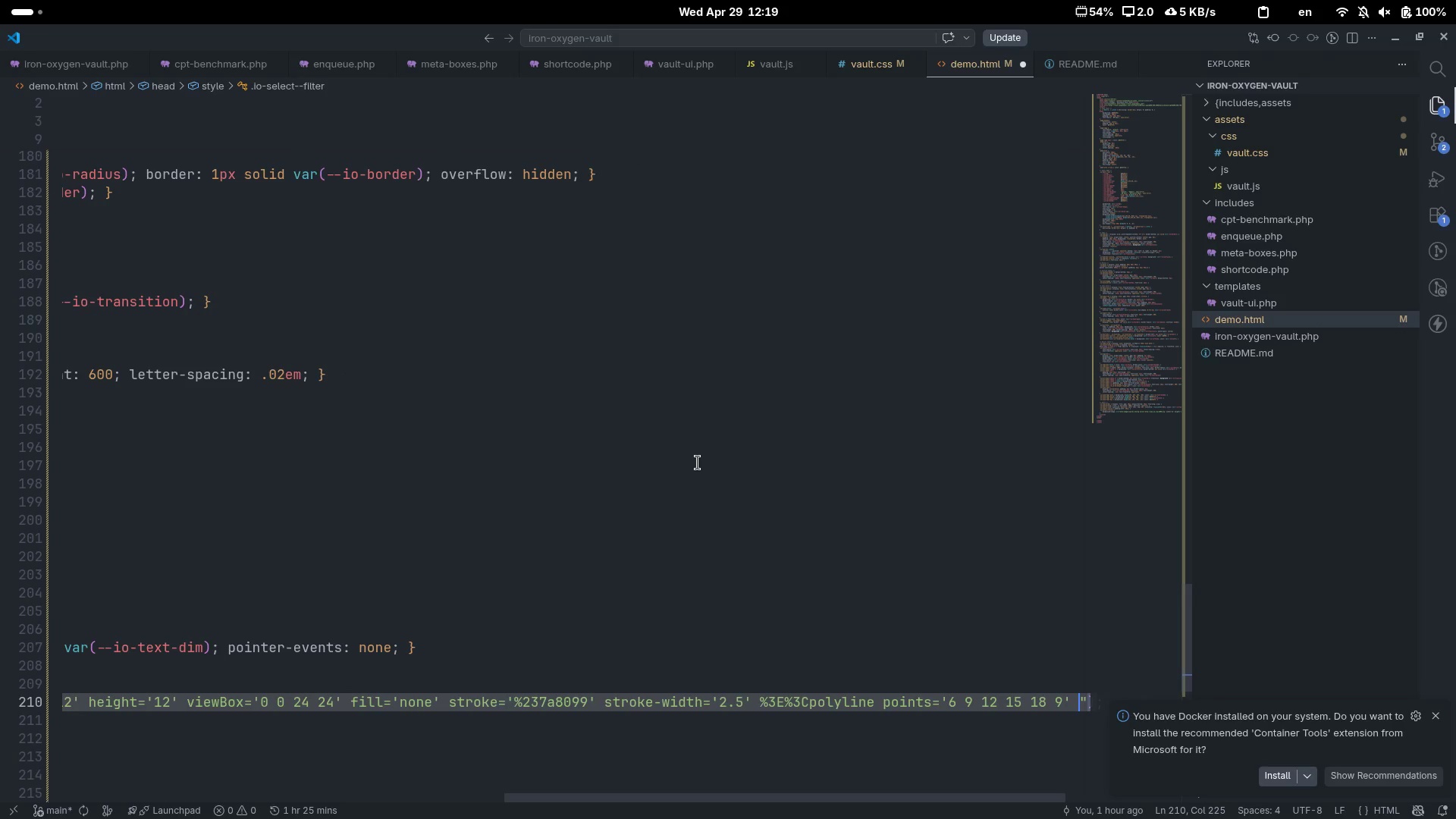 
key(Slash)
 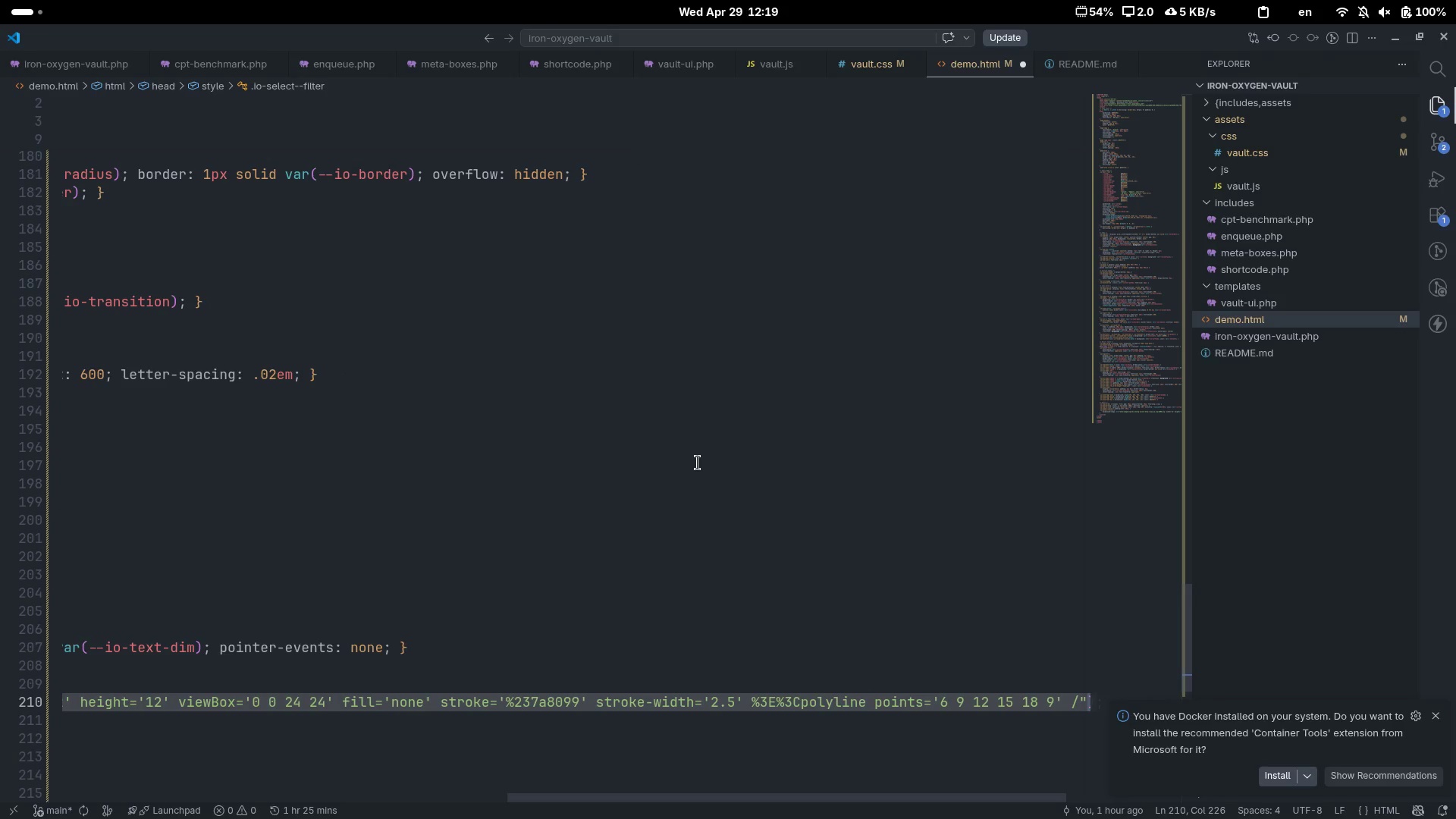 
key(ArrowLeft)
 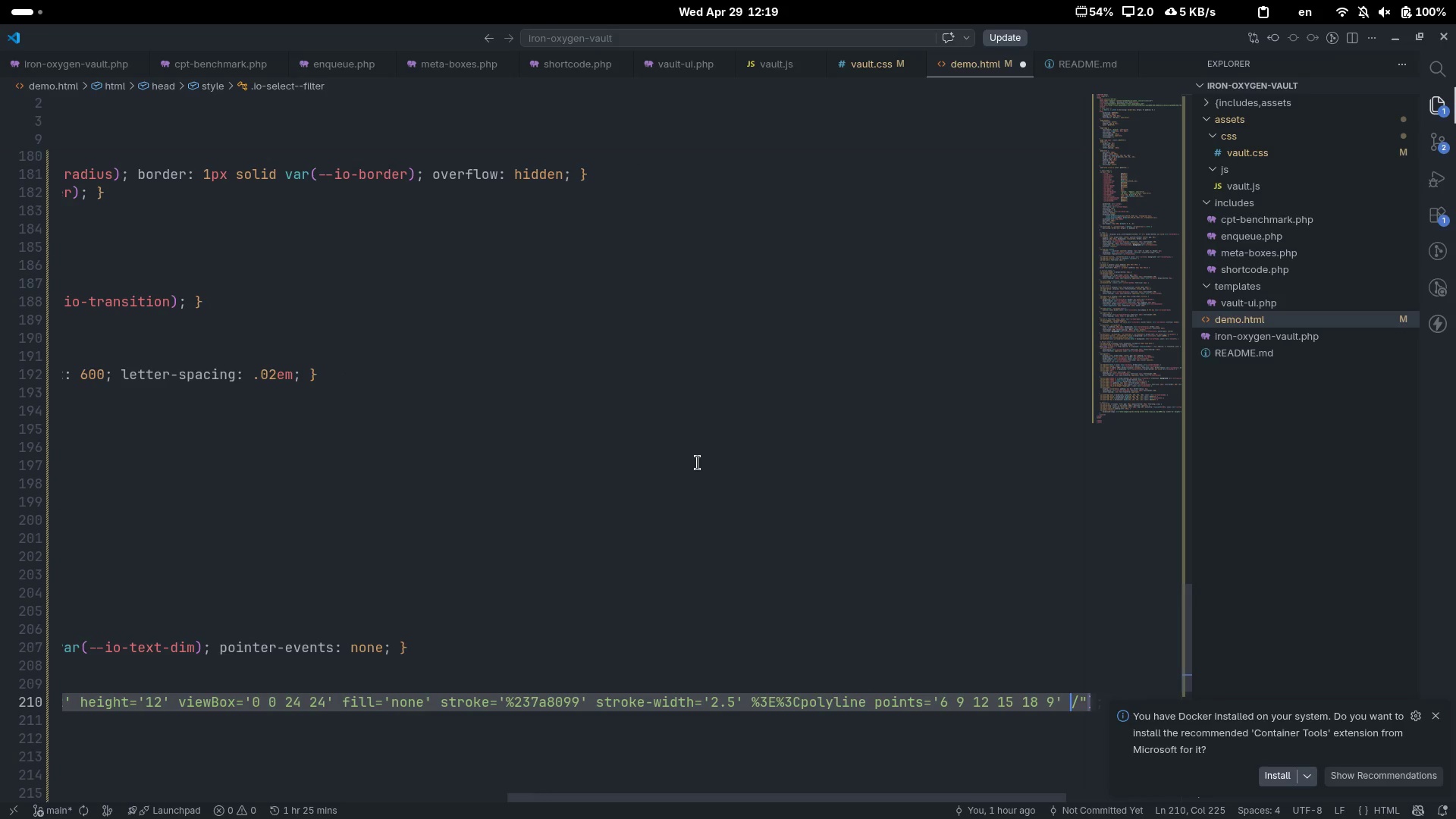 
key(Backspace)
 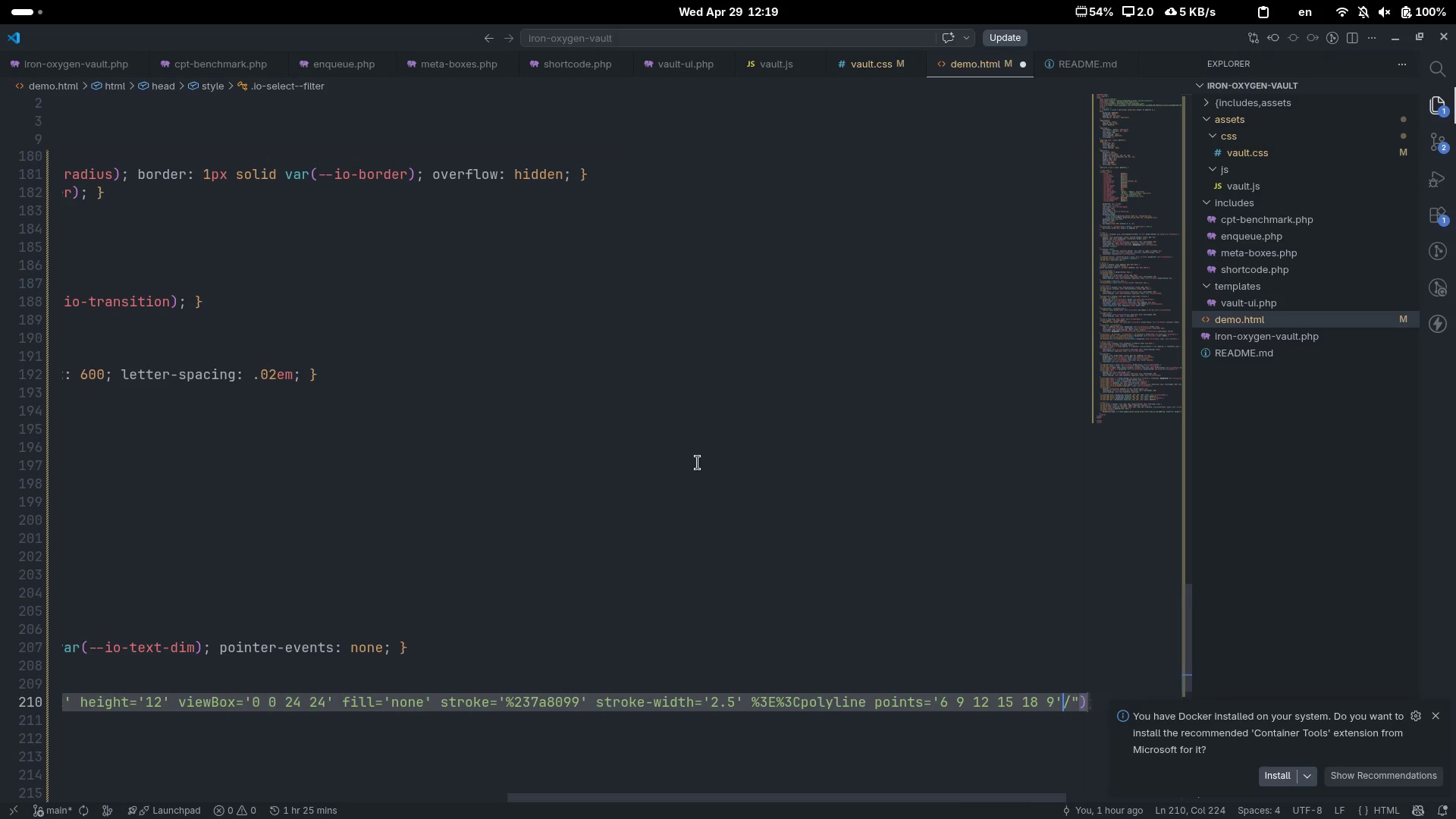 
key(ArrowRight)
 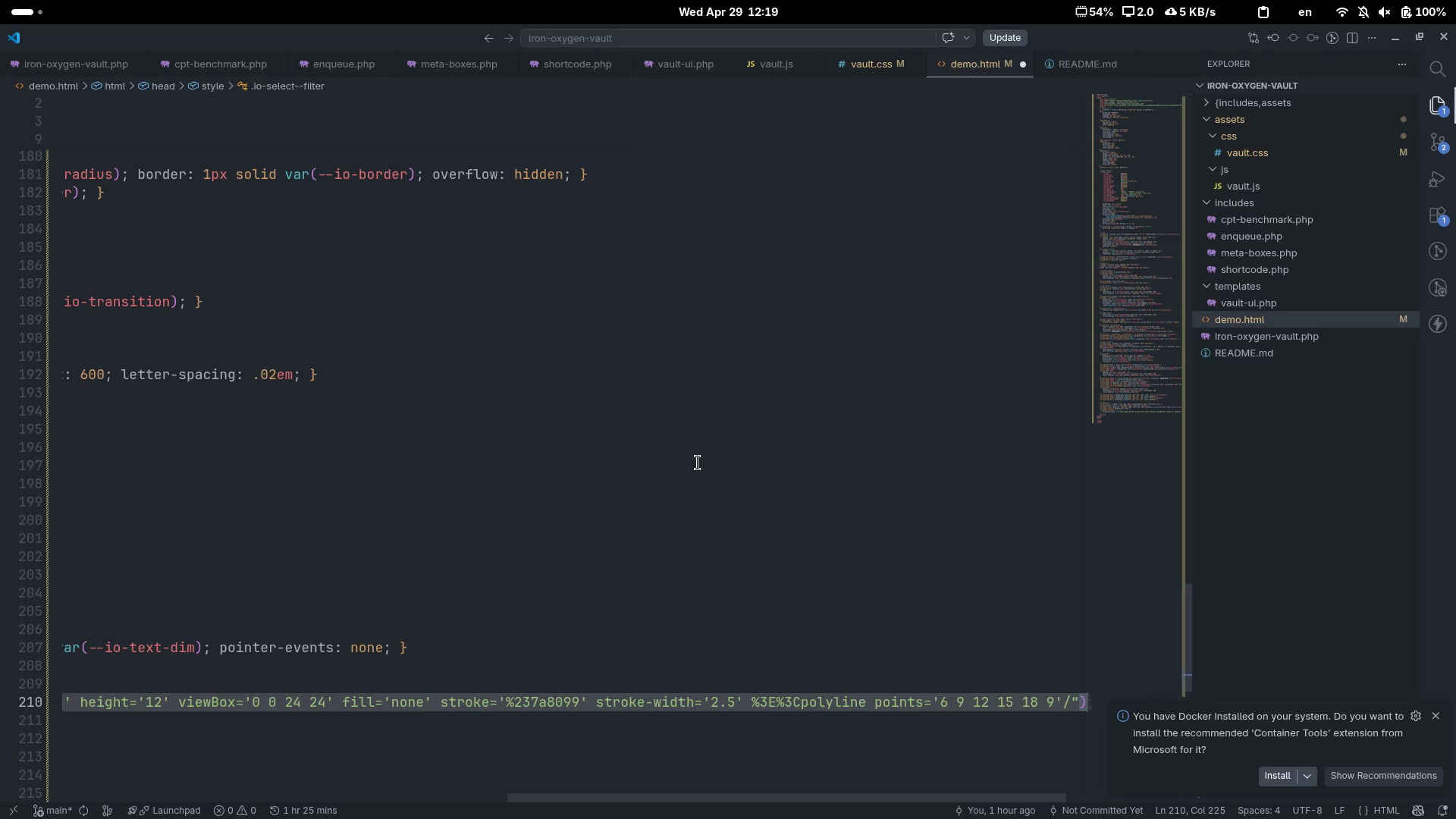 
key(Shift+5)
 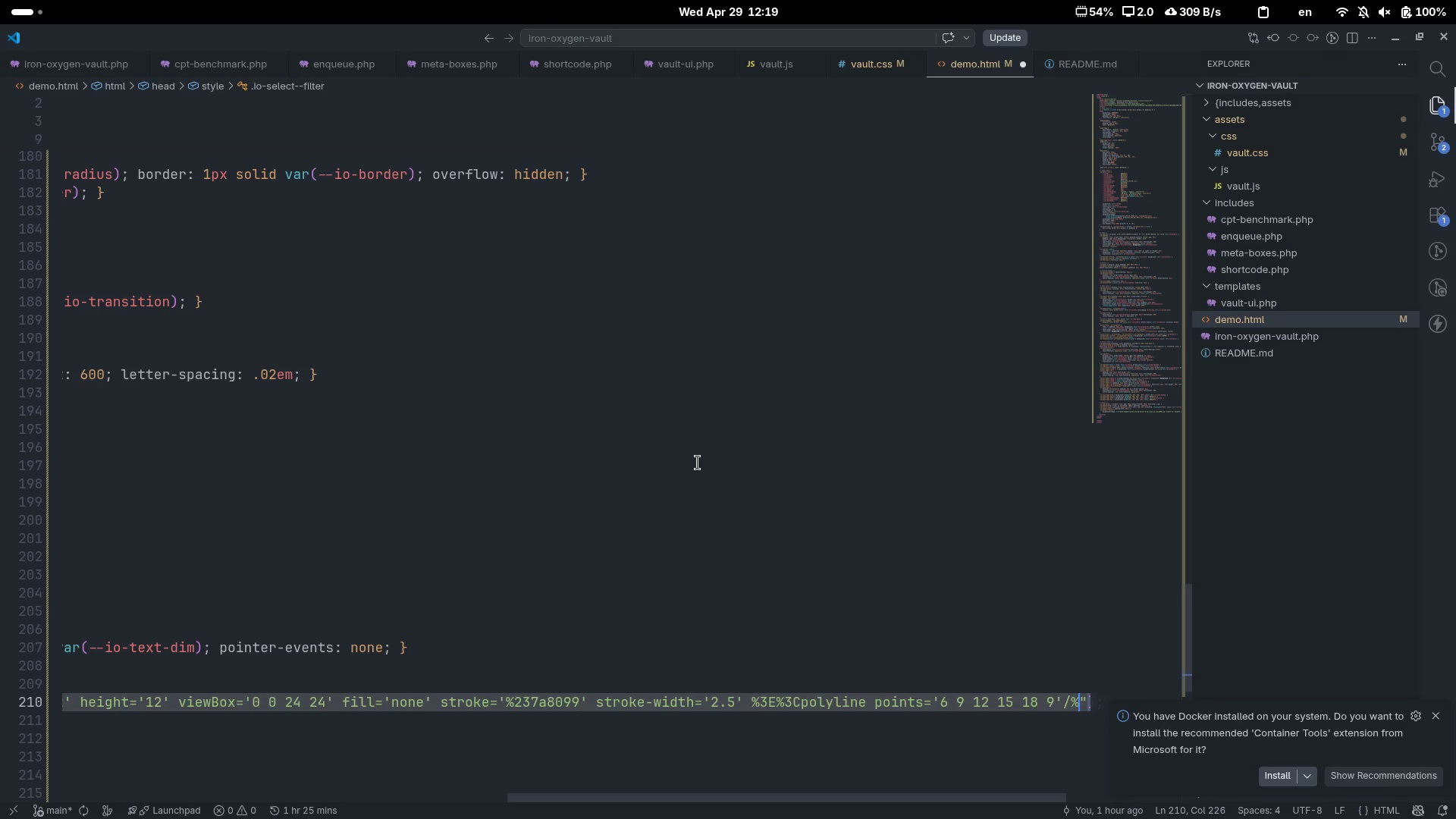 
scroll: coordinate [698, 463], scroll_direction: down, amount: 9.0
 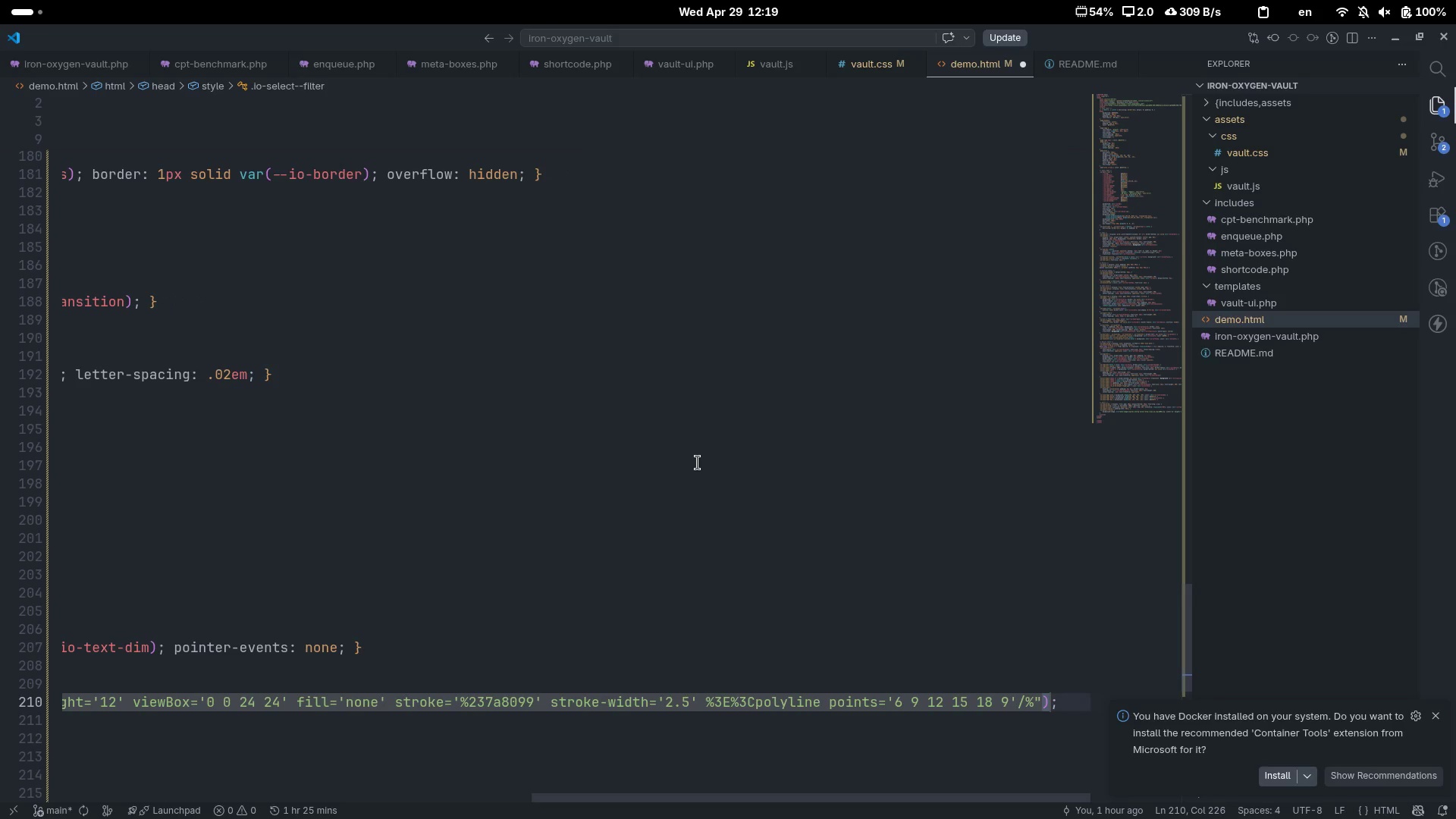 
type(3E%3C)
 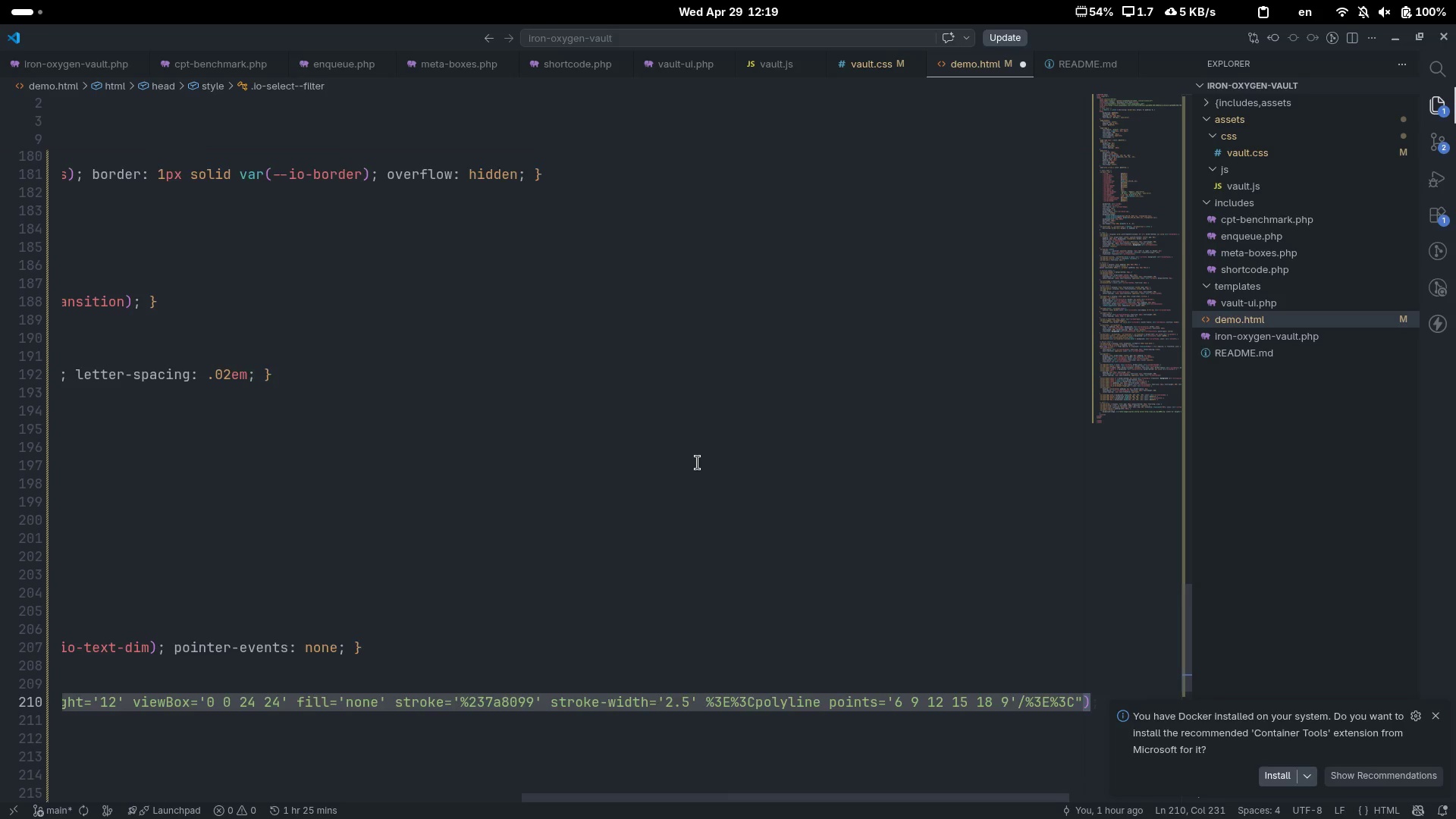 
scroll: coordinate [698, 463], scroll_direction: down, amount: 8.0
 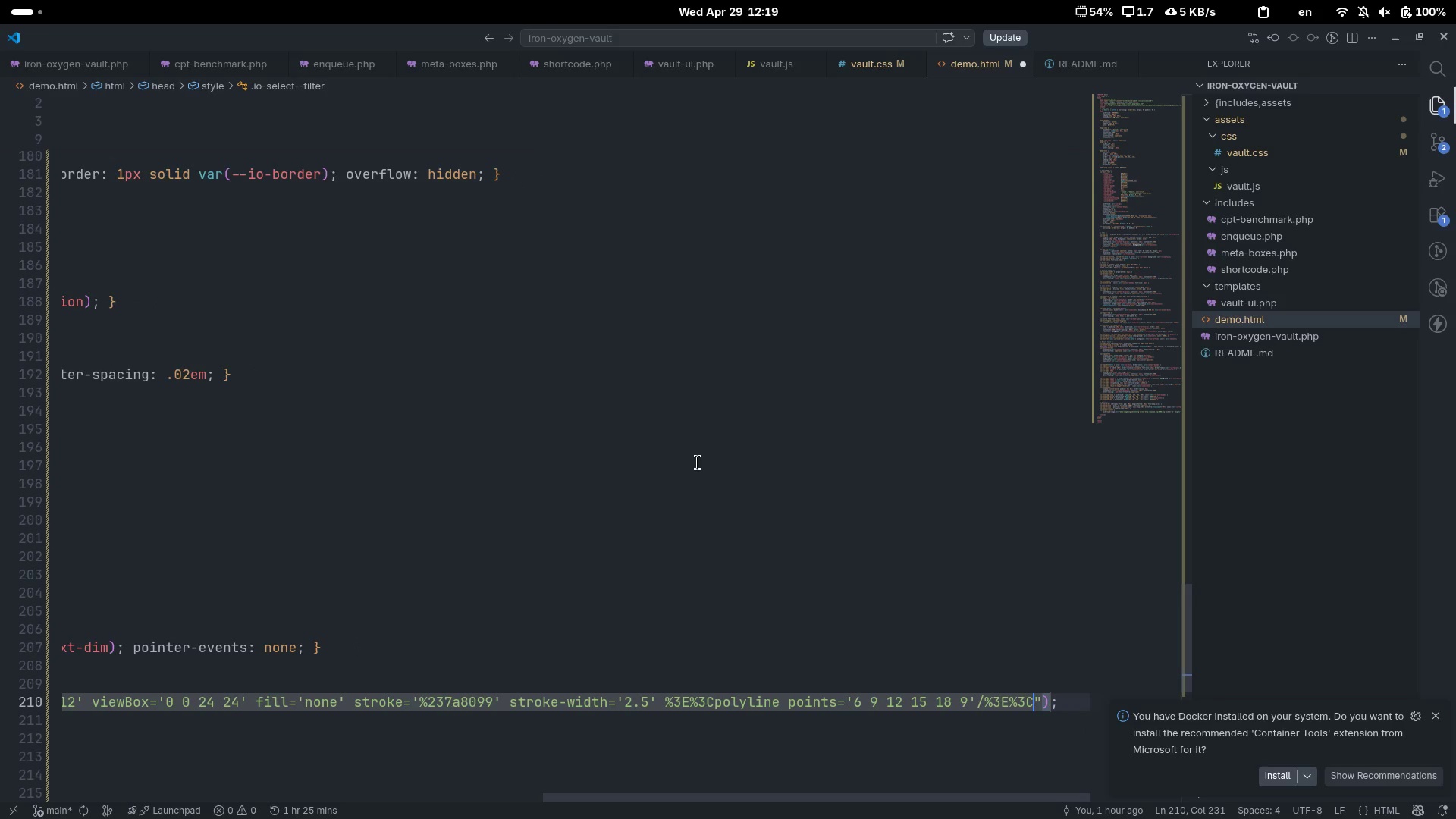 
type(/svg)
 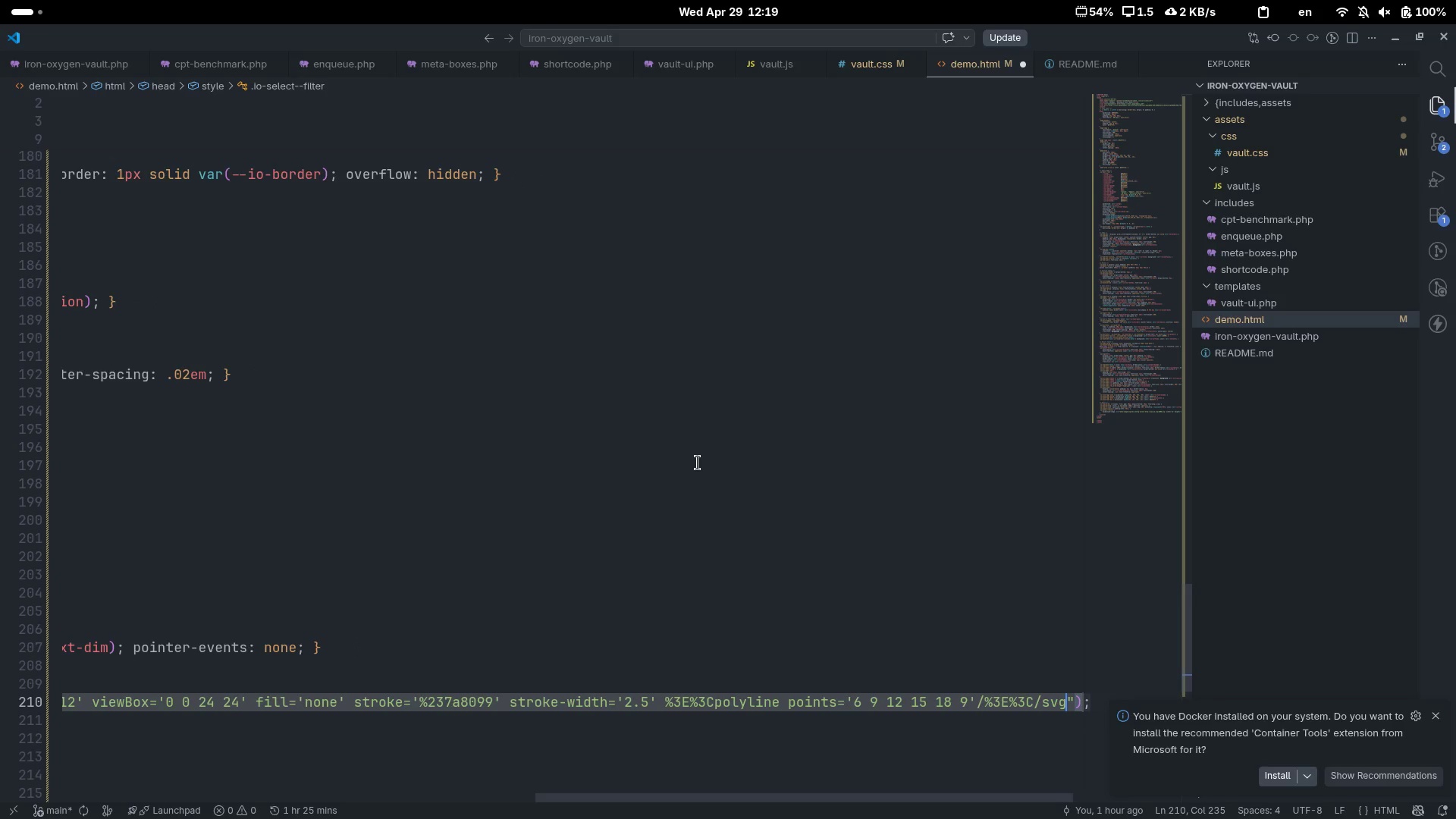 
scroll: coordinate [698, 463], scroll_direction: down, amount: 6.0
 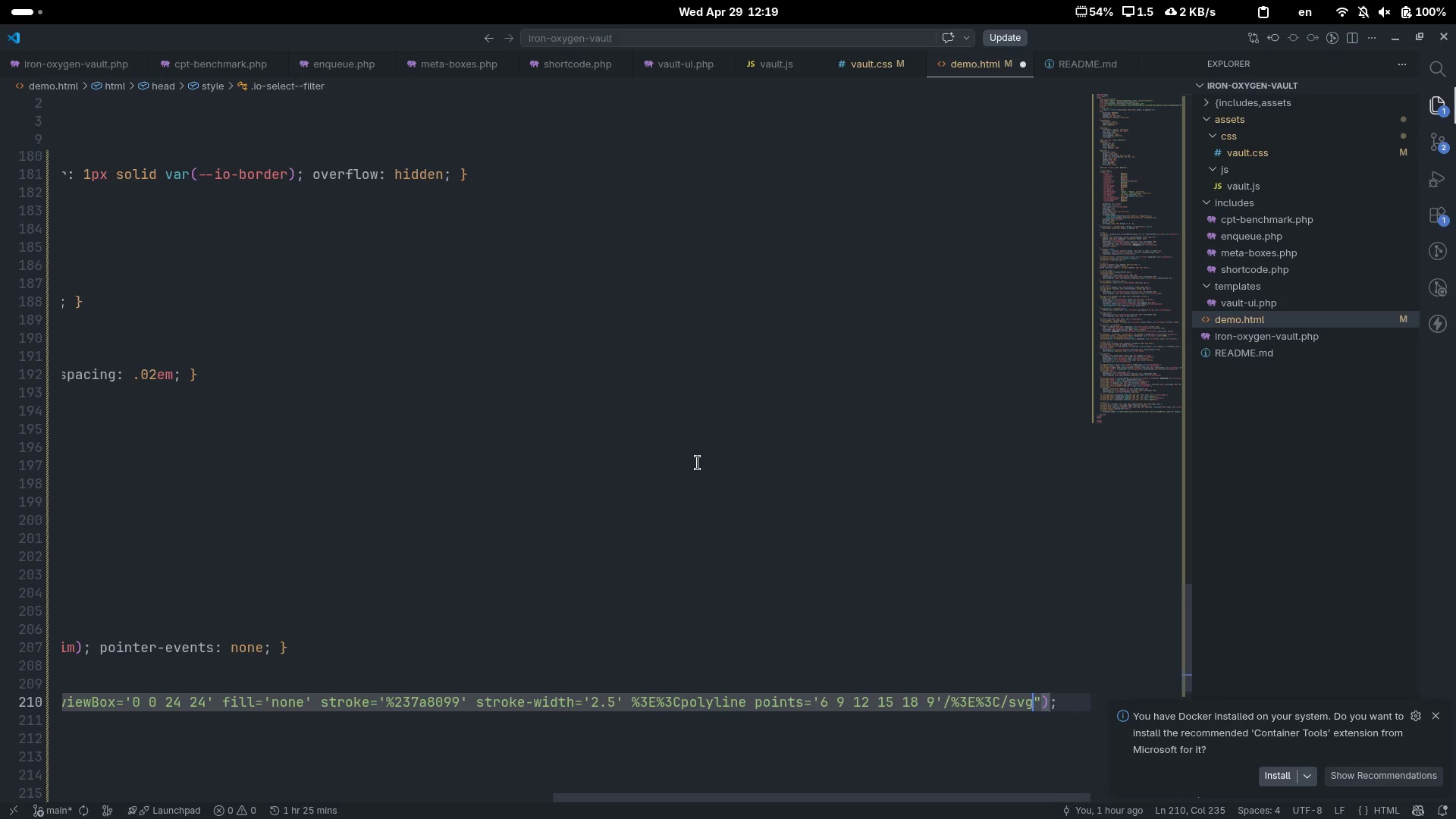 
key(Shift+5)
 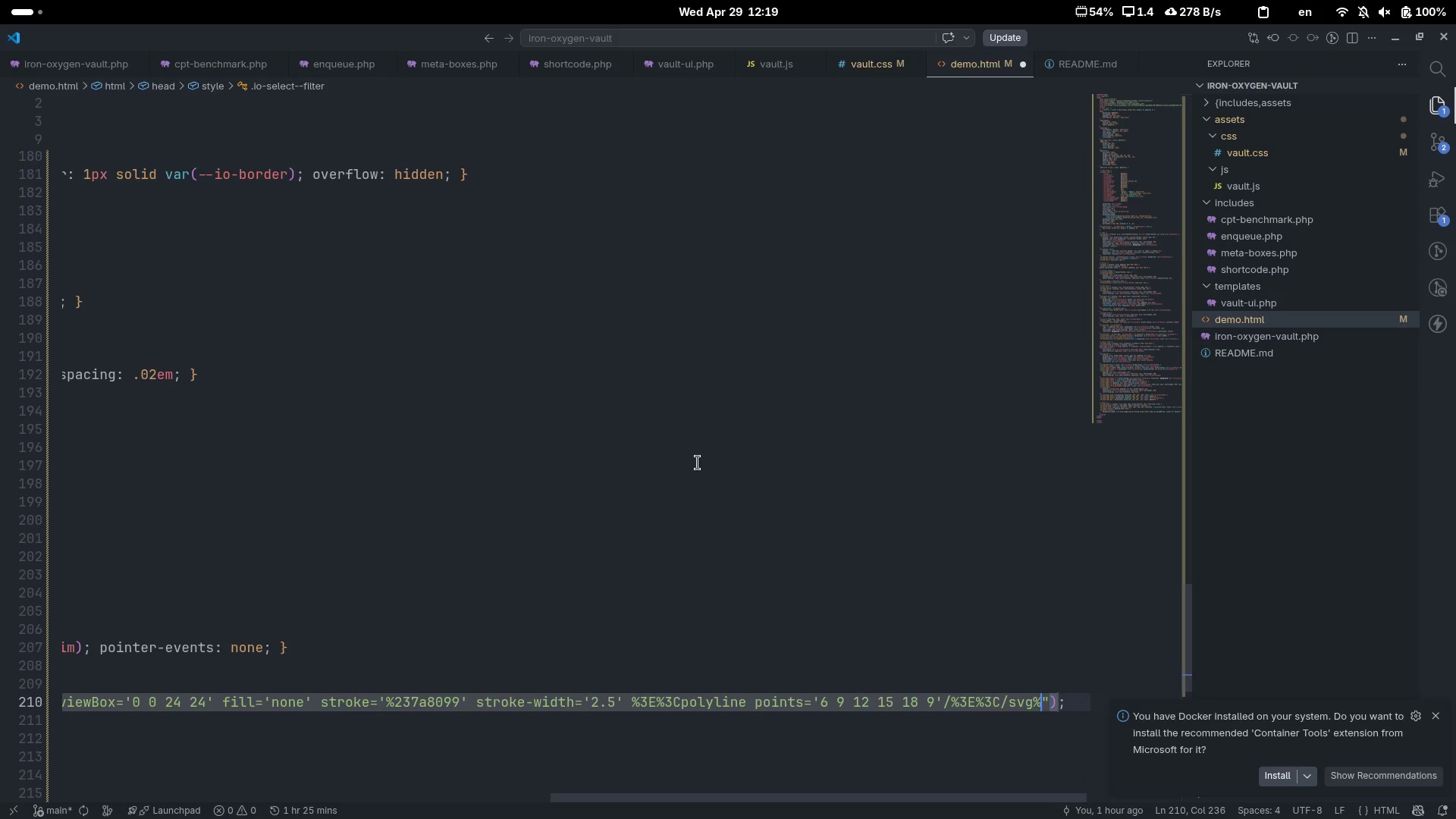 
key(3)
 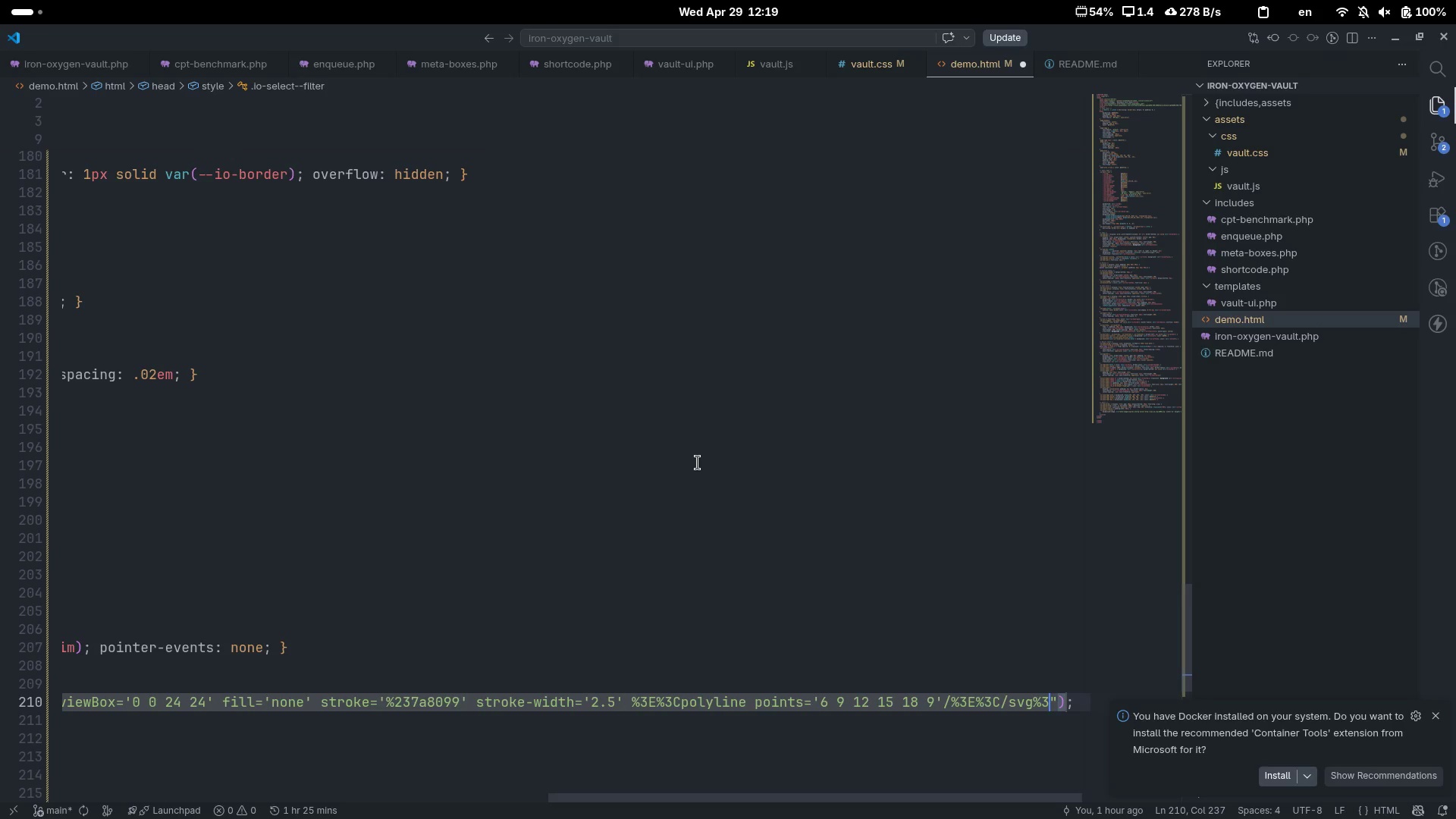 
key(Shift+ShiftLeft)
 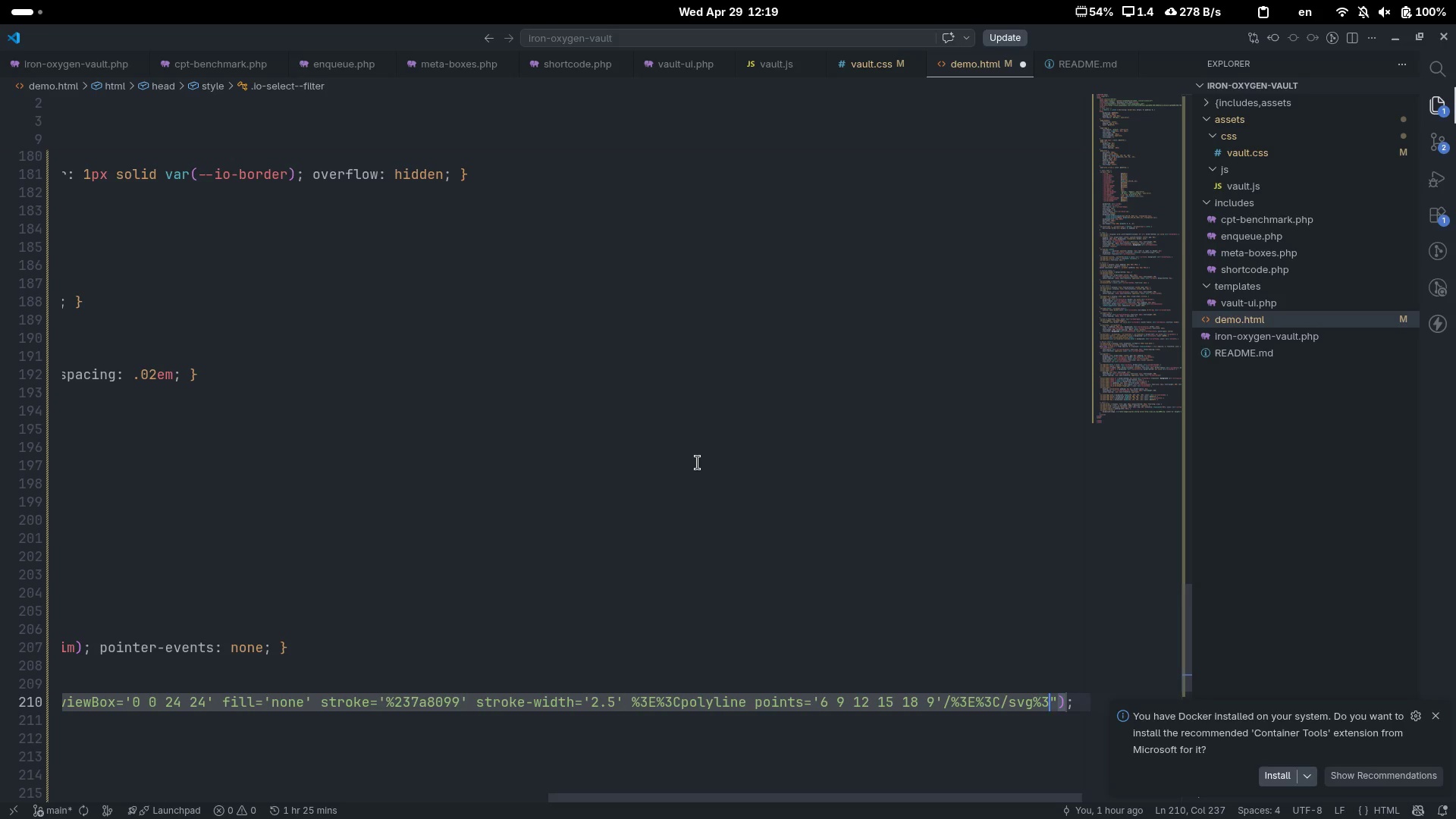 
key(Shift+ShiftLeft)
 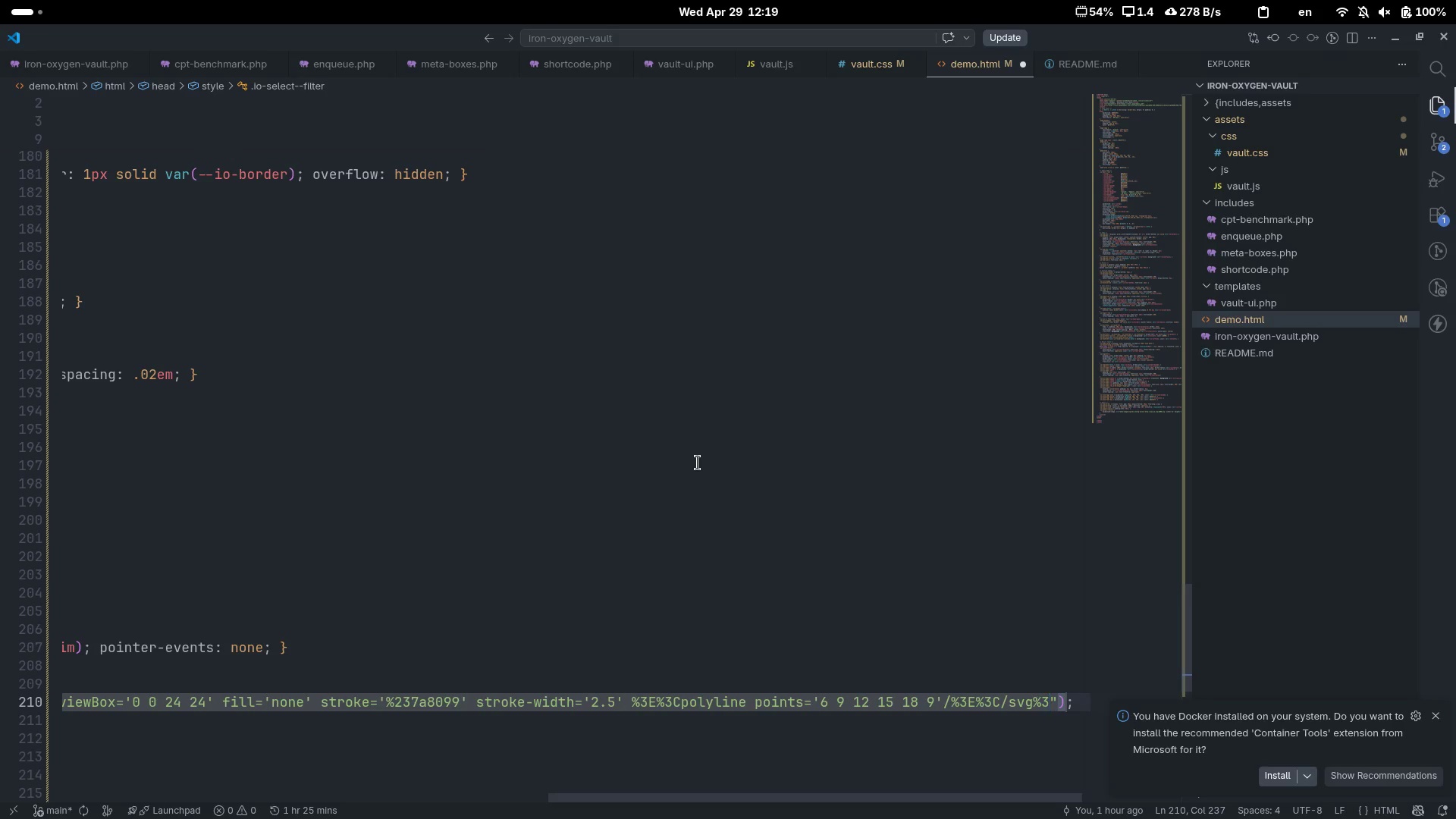 
key(Shift+E)
 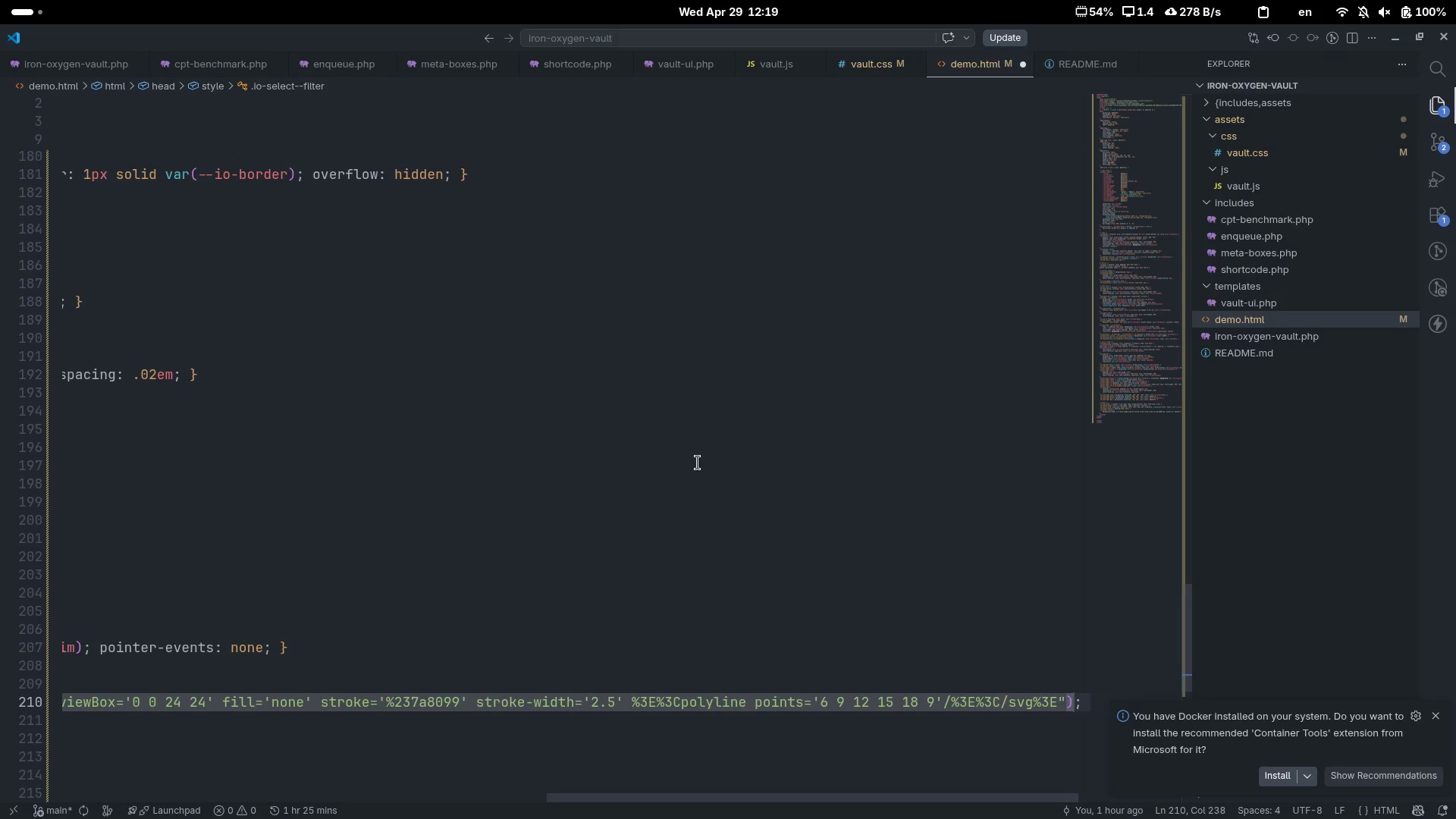 
key(Control+ArrowRight)
 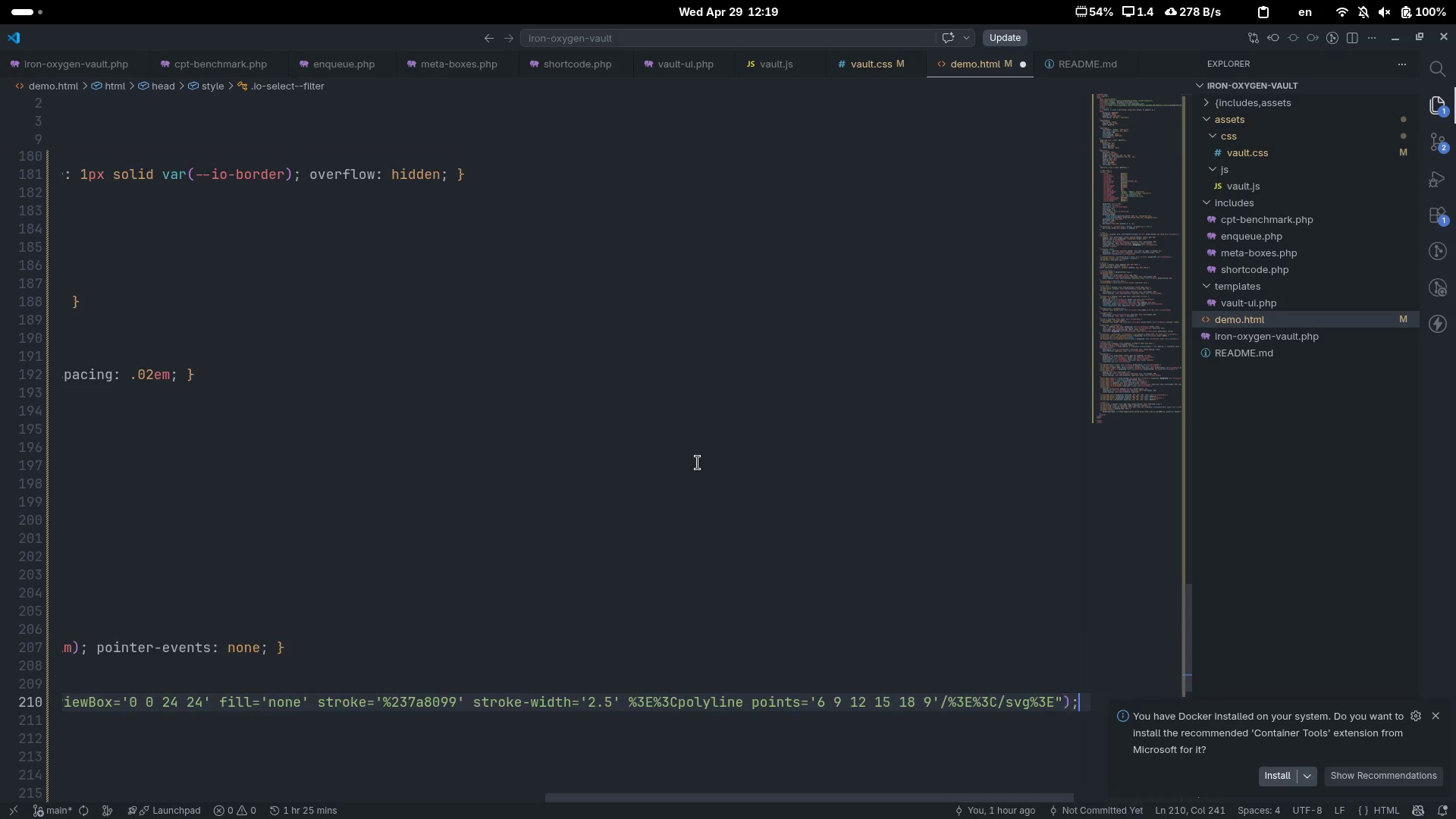 
key(Control+ArrowRight)
 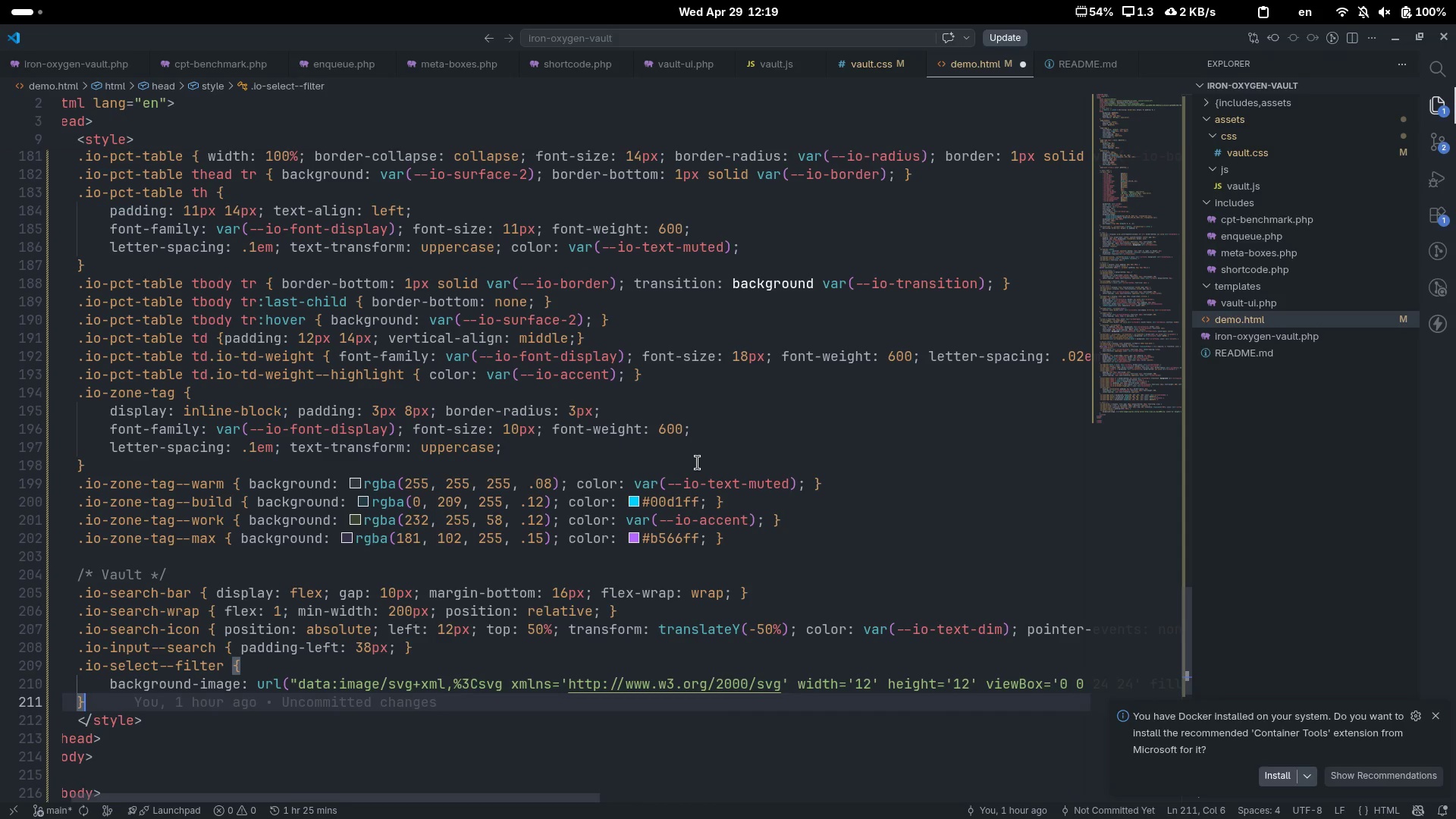 
scroll: coordinate [698, 463], scroll_direction: up, amount: 17.0
 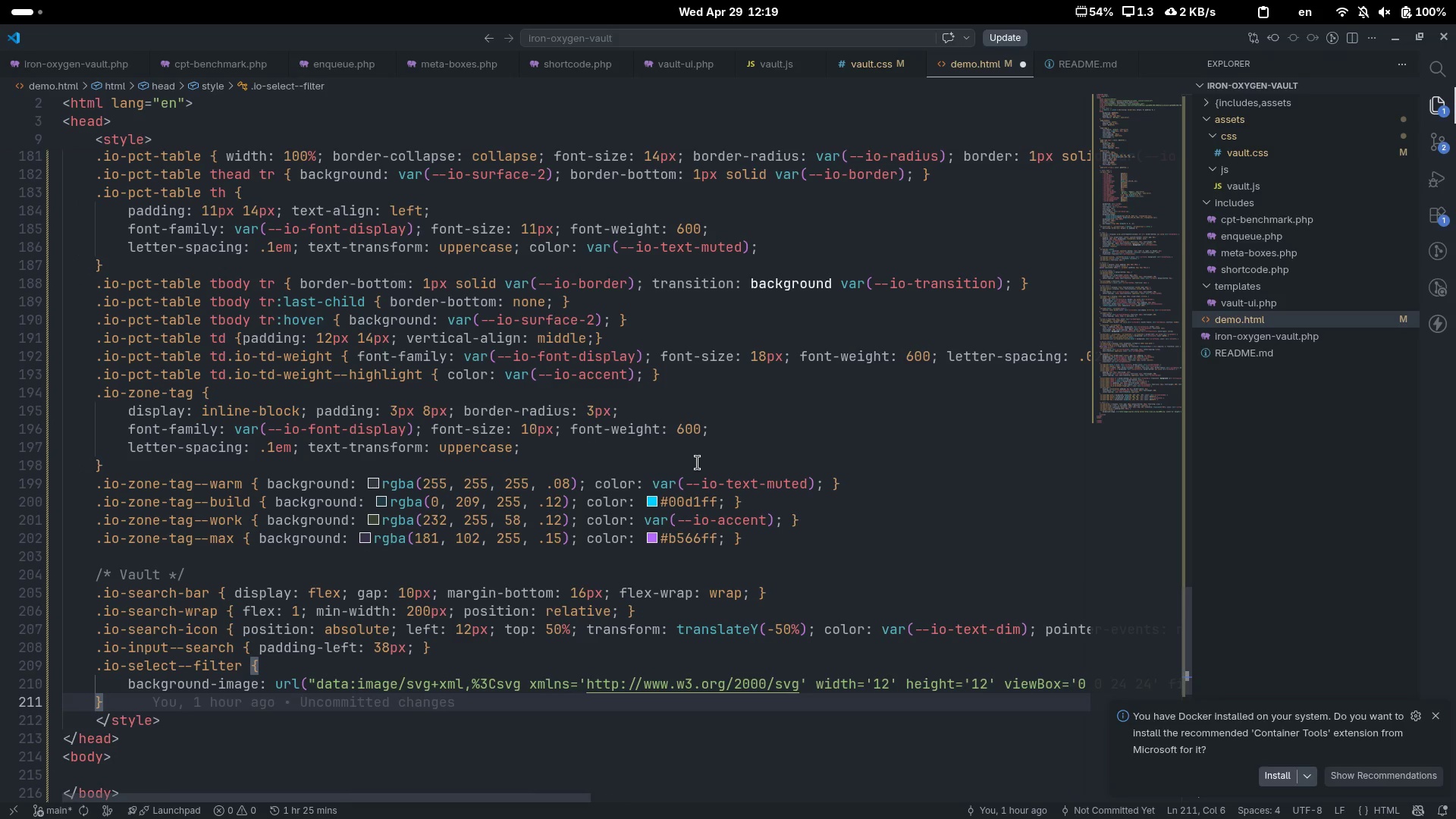 
key(ArrowDown)
 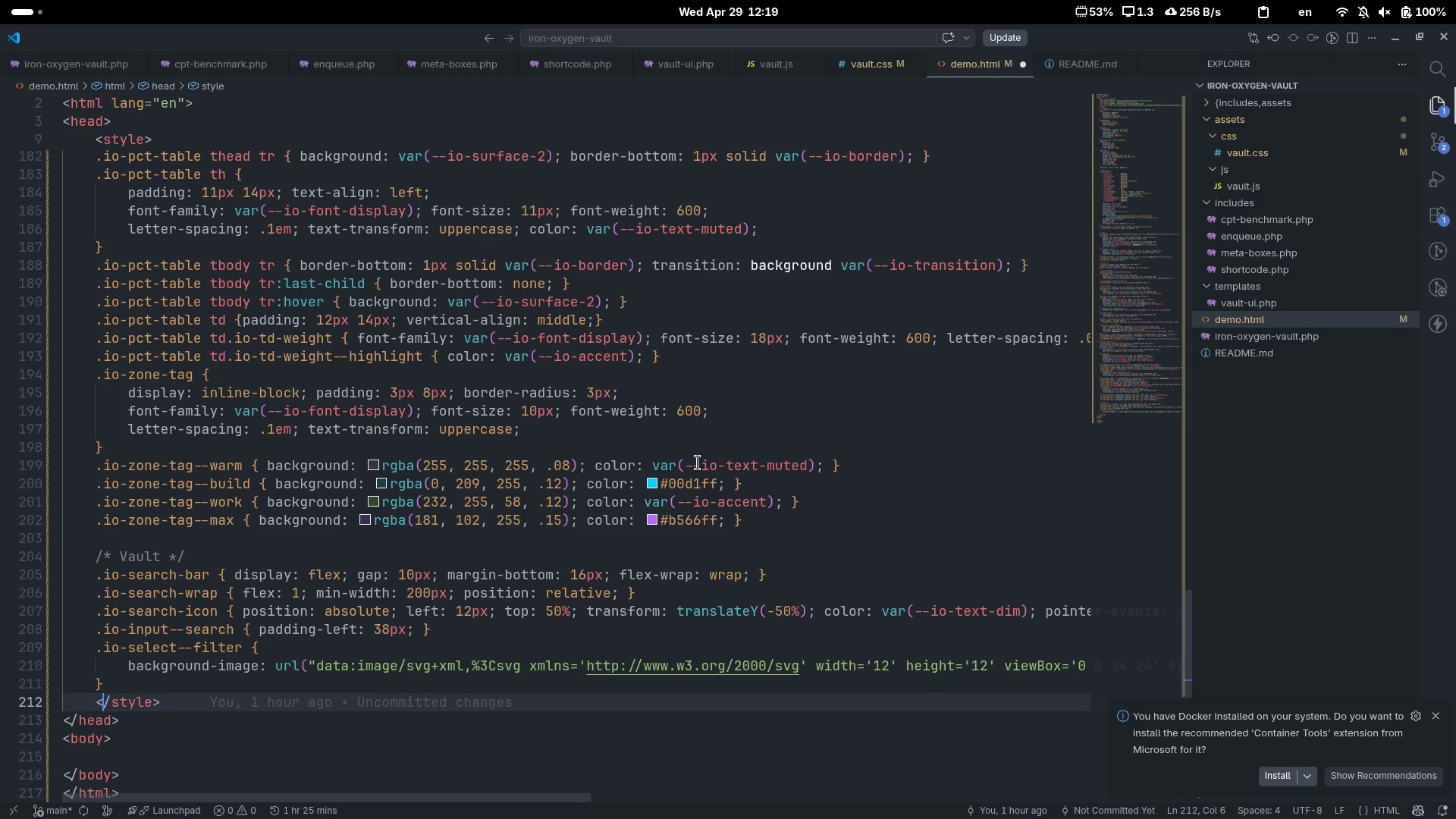 
key(ArrowDown)
 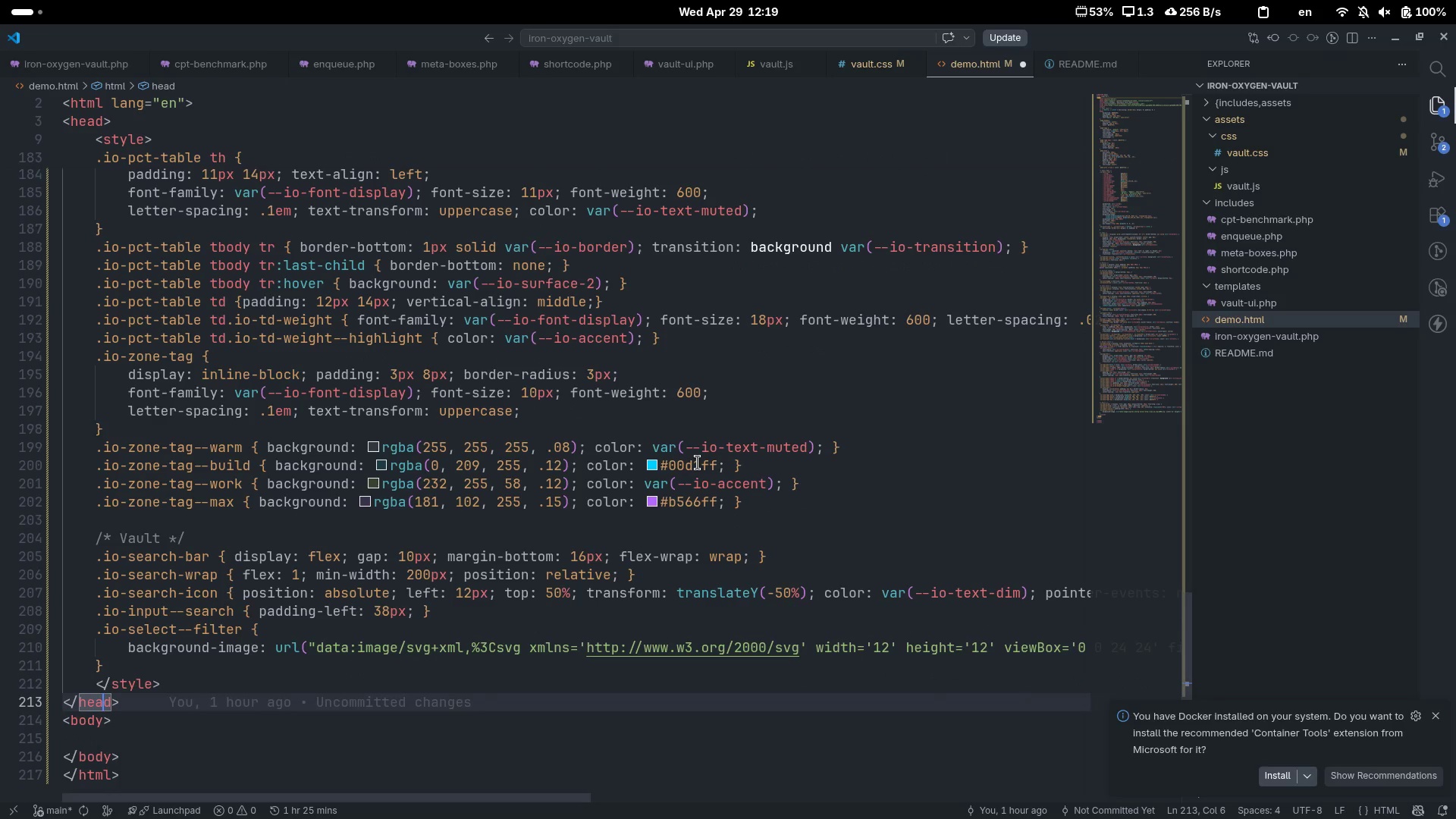 
key(ArrowUp)
 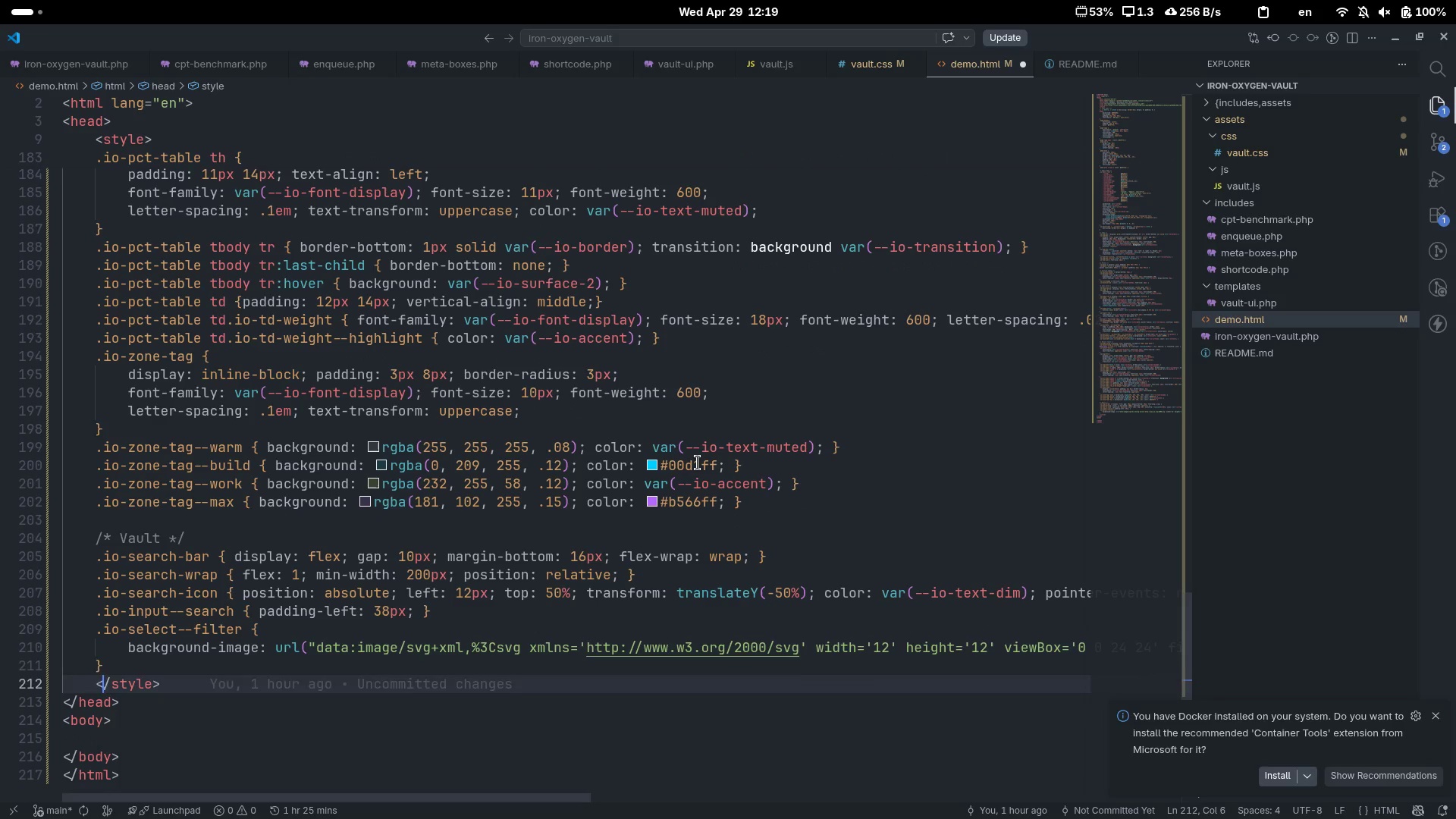 
key(ArrowUp)
 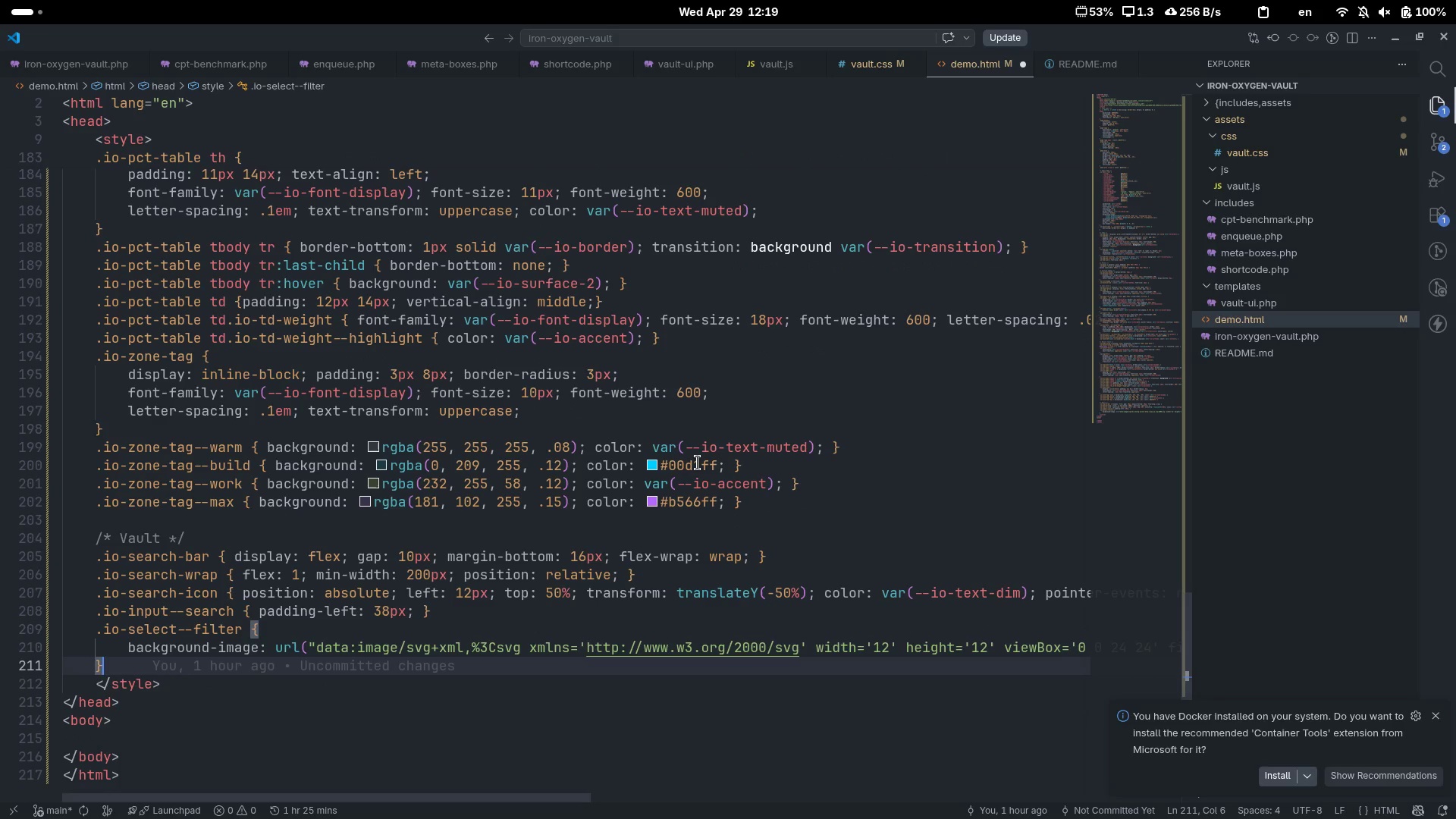 
key(ArrowLeft)
 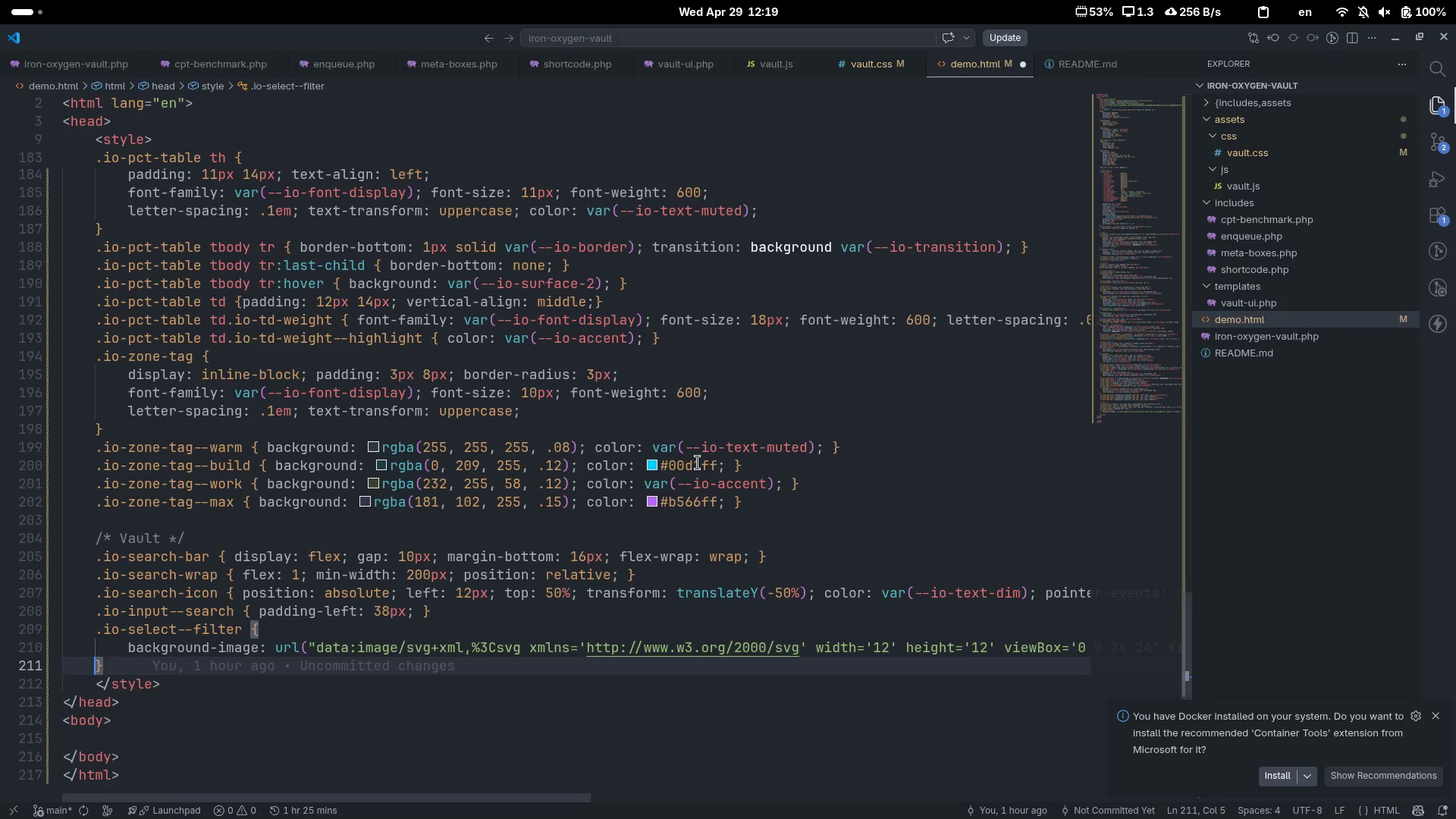 
key(Enter)
 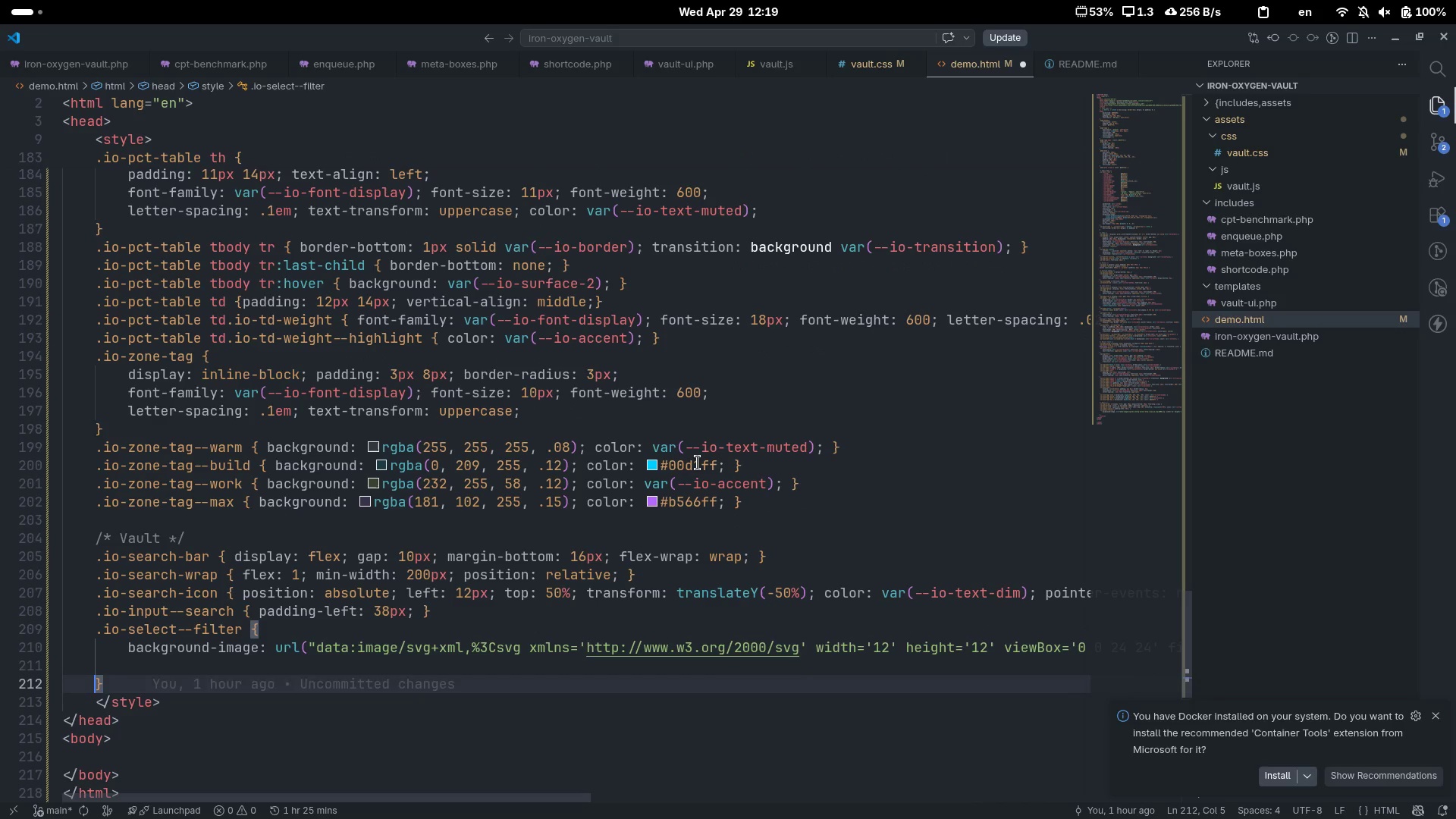 
key(ArrowUp)
 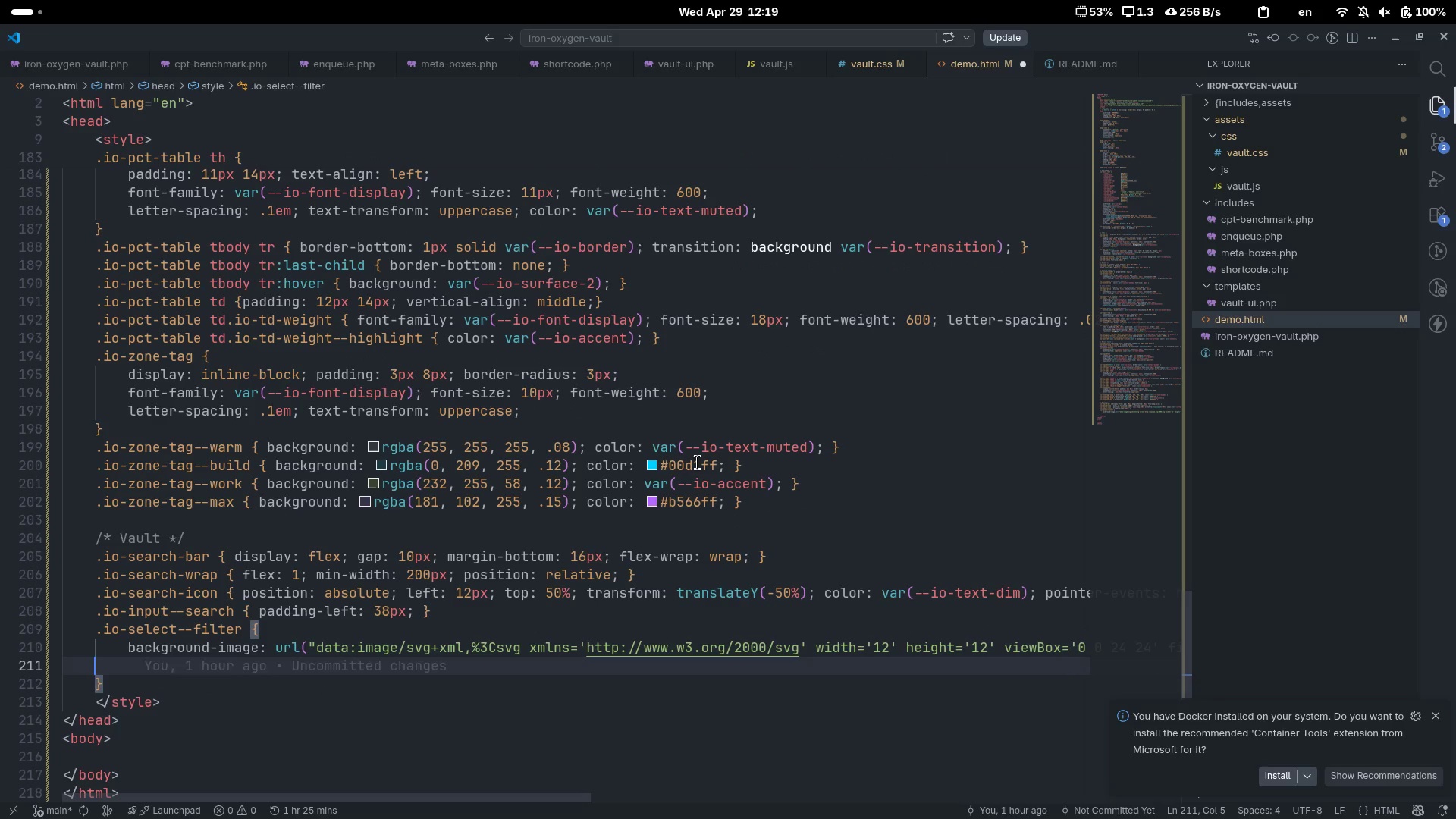 
key(Tab)
type(backgr)
 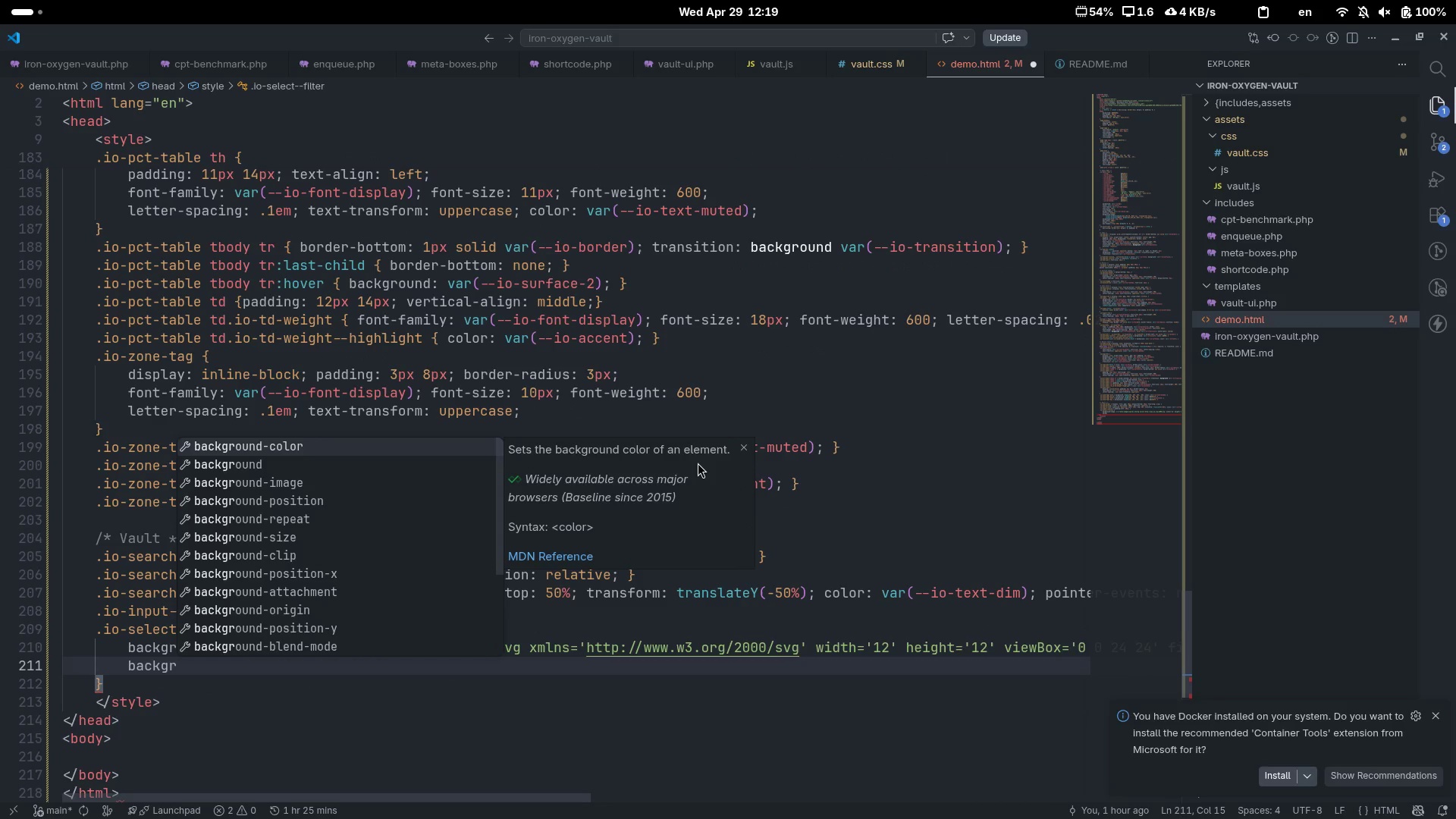 
key(ArrowDown)
 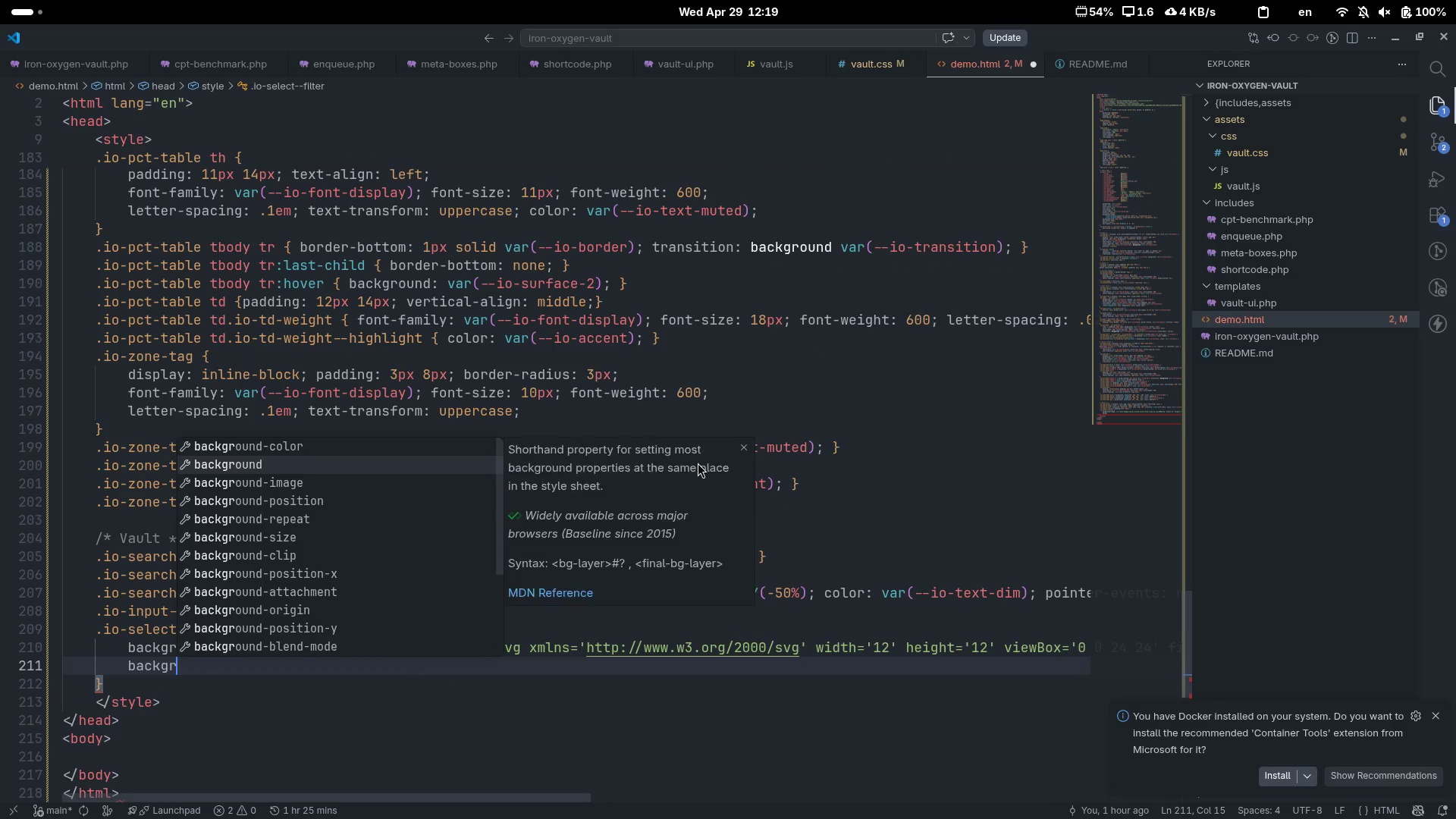 
key(ArrowDown)
 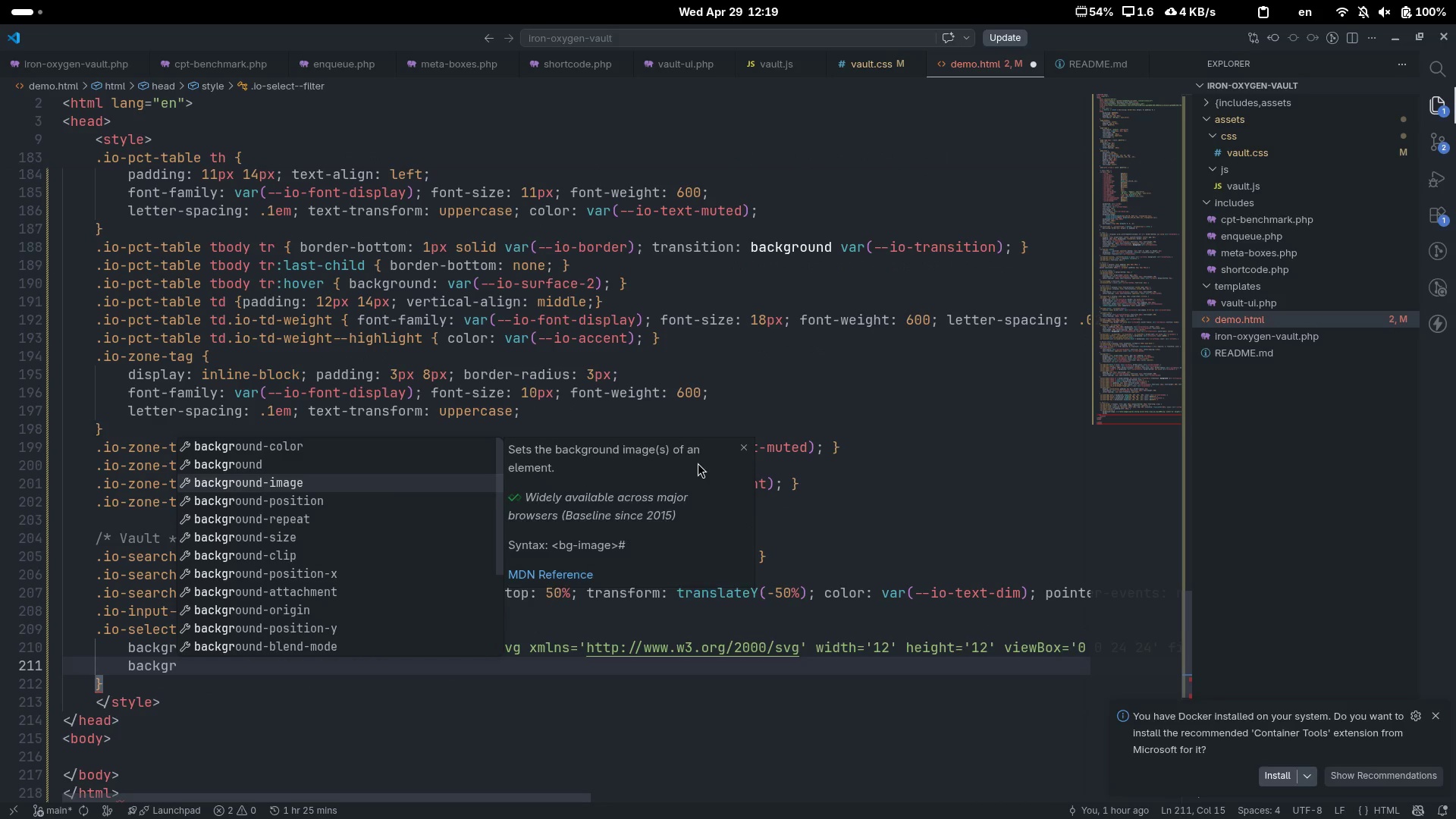 
key(ArrowDown)
 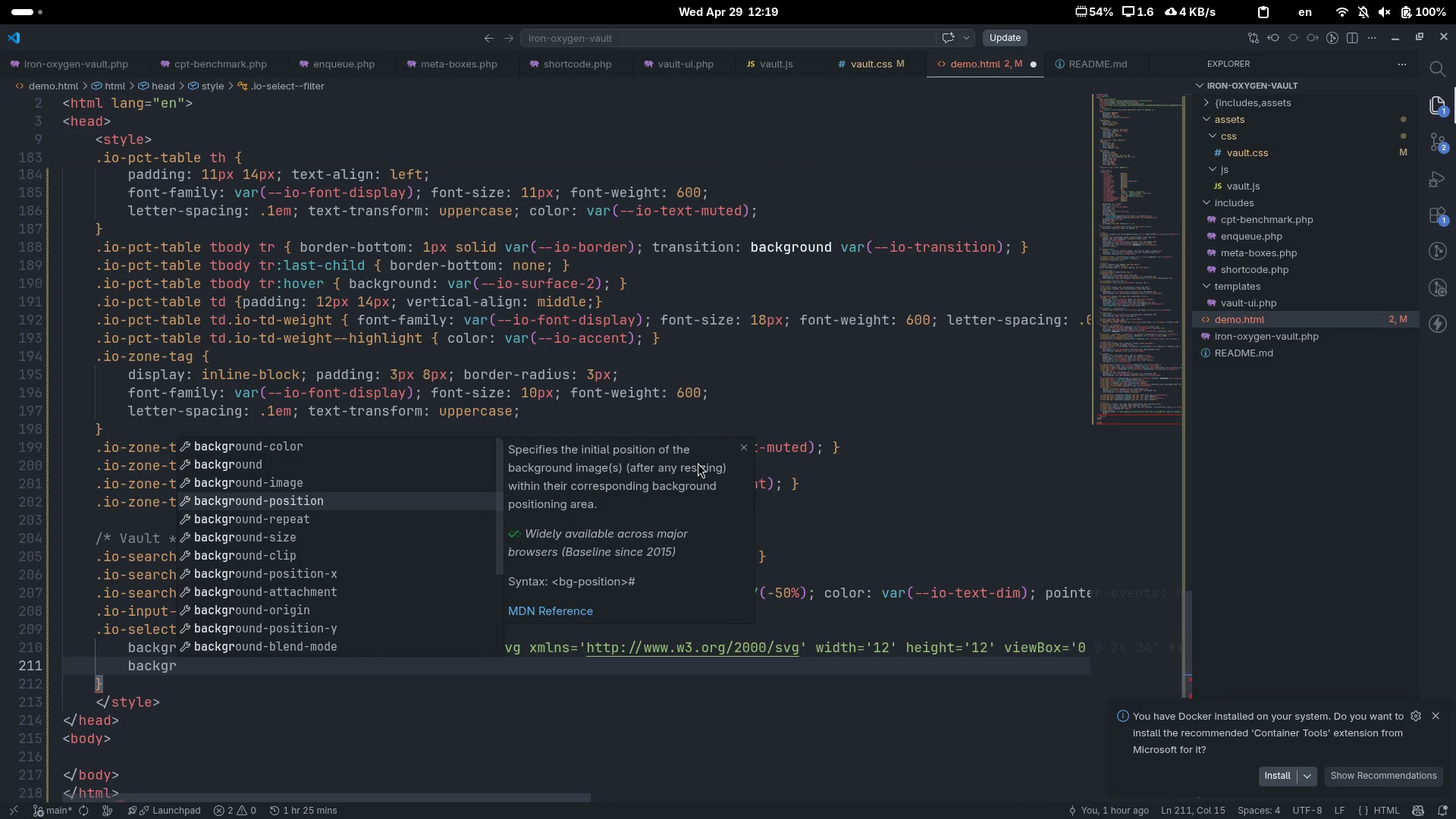 
key(ArrowDown)
 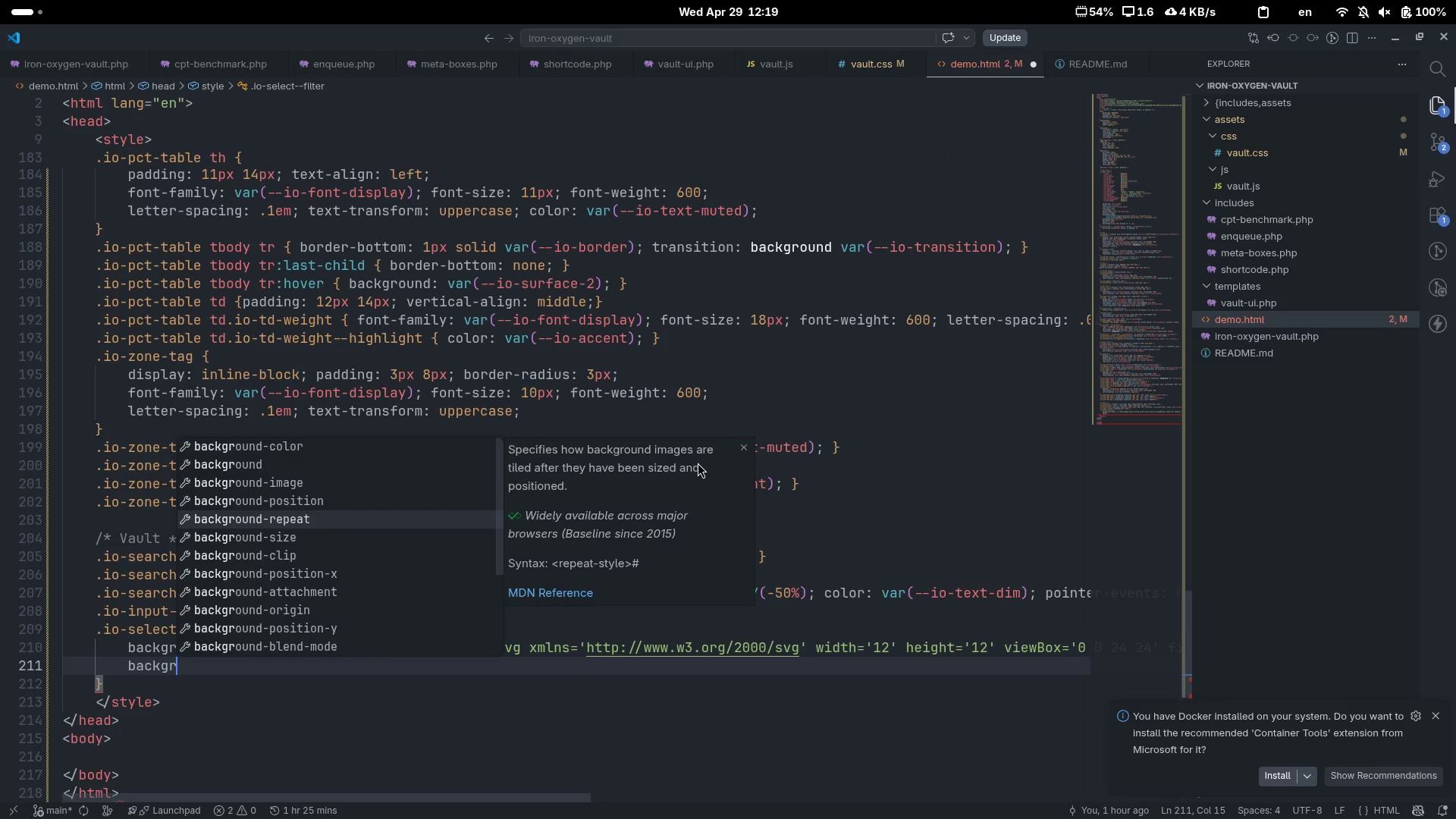 
key(Enter)
 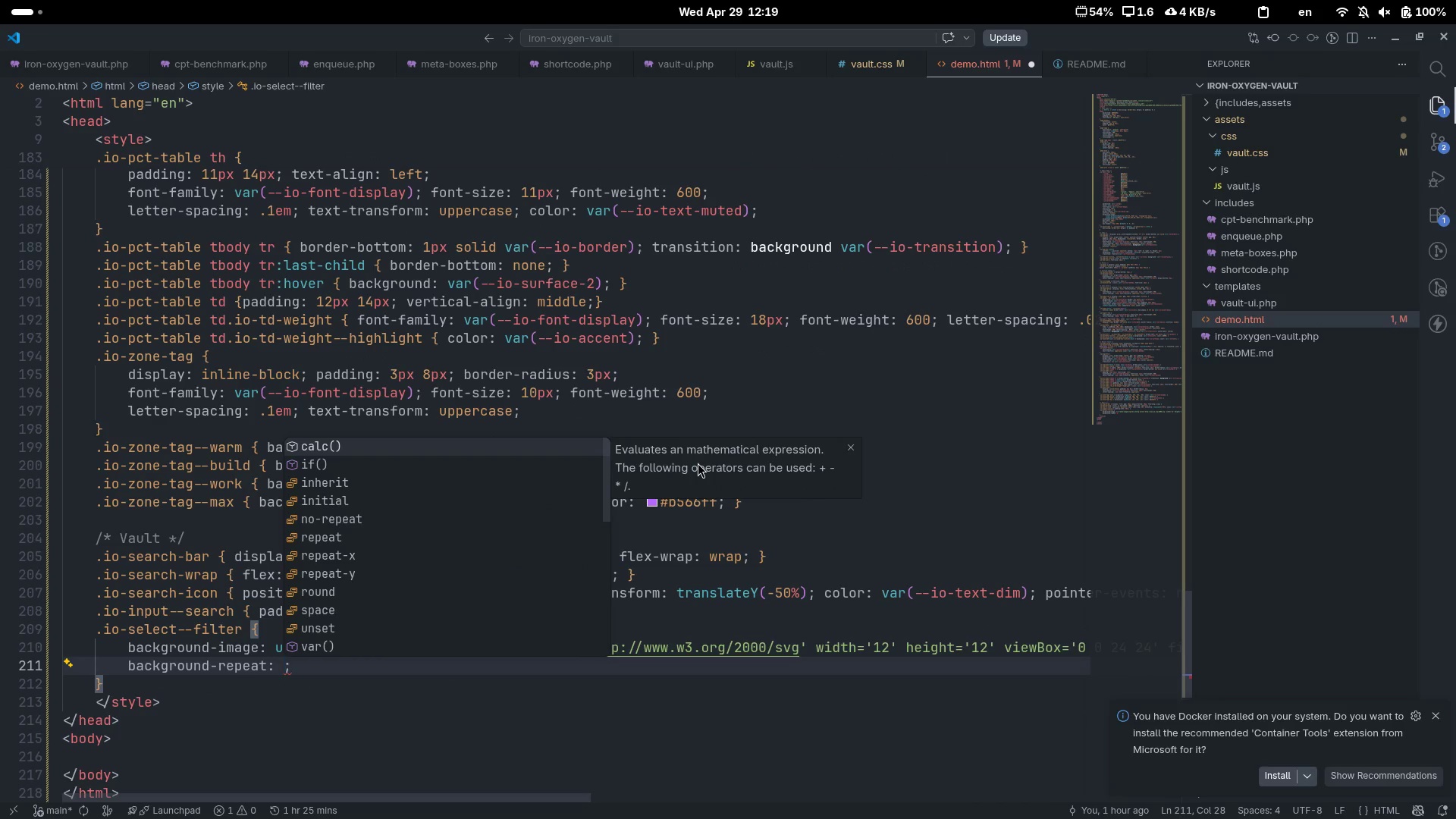 
type(not)
key(Tab)
 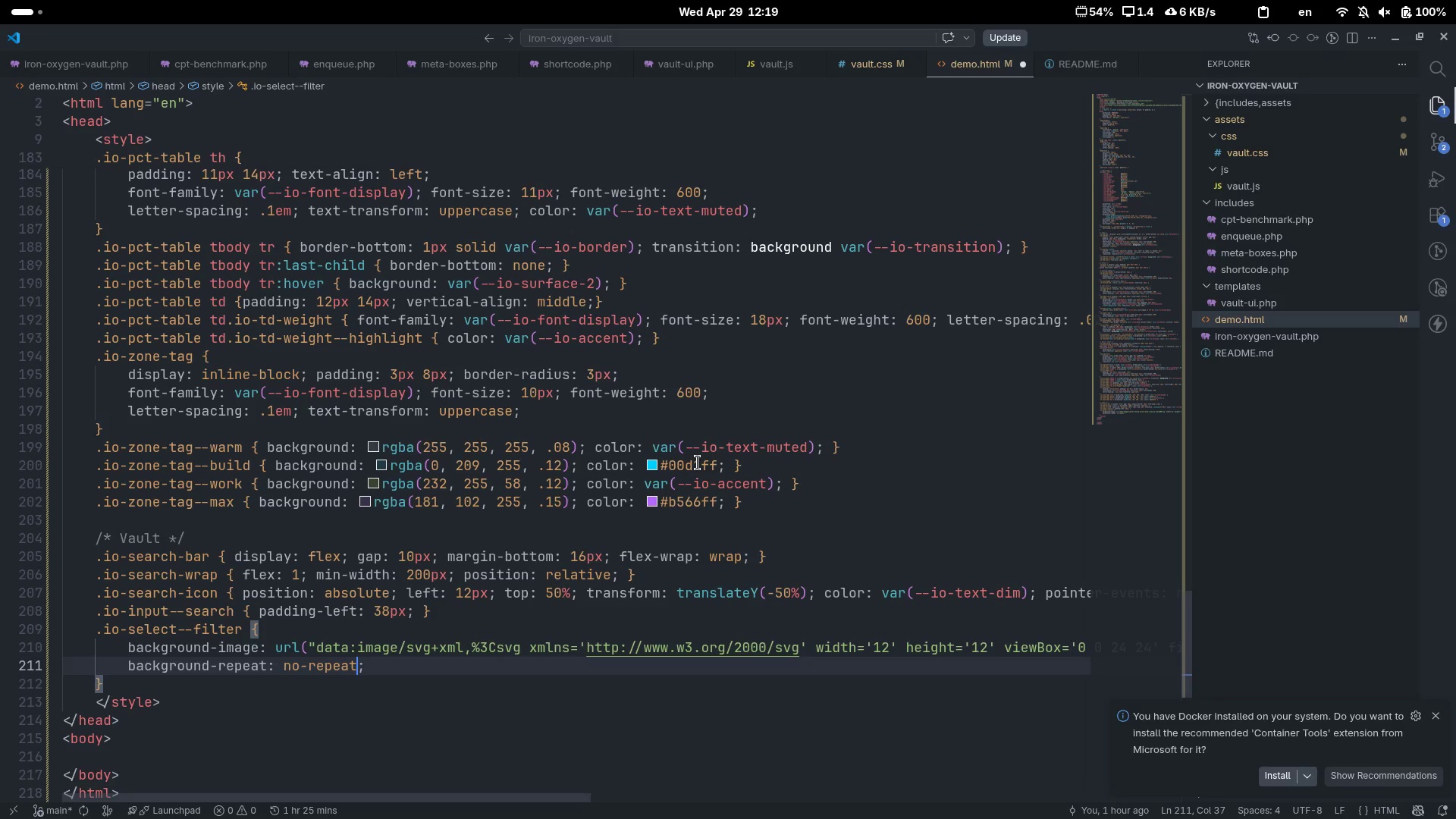 
key(ArrowRight)
 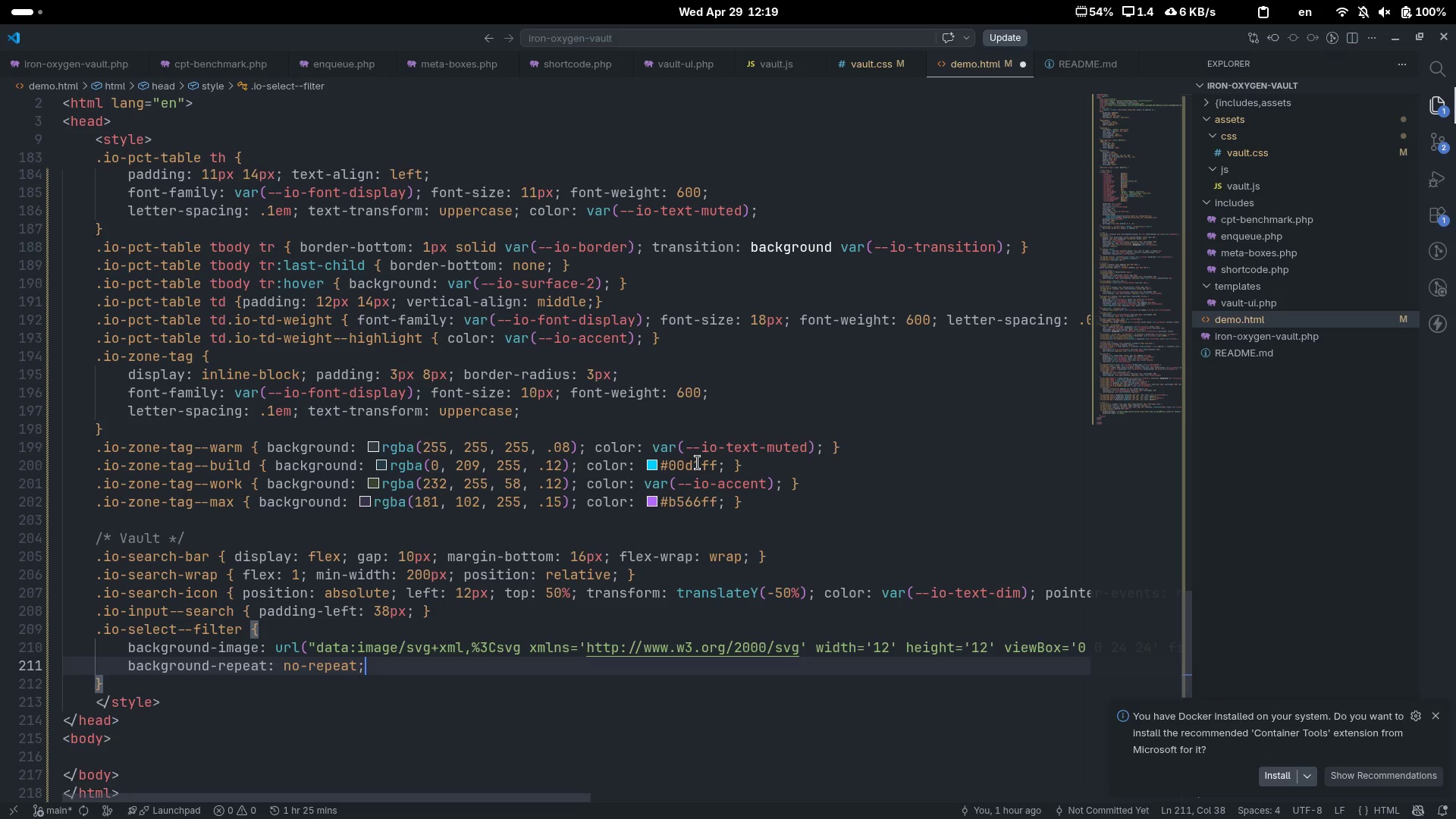 
type( ac)
key(Backspace)
key(Backspace)
type(back)
 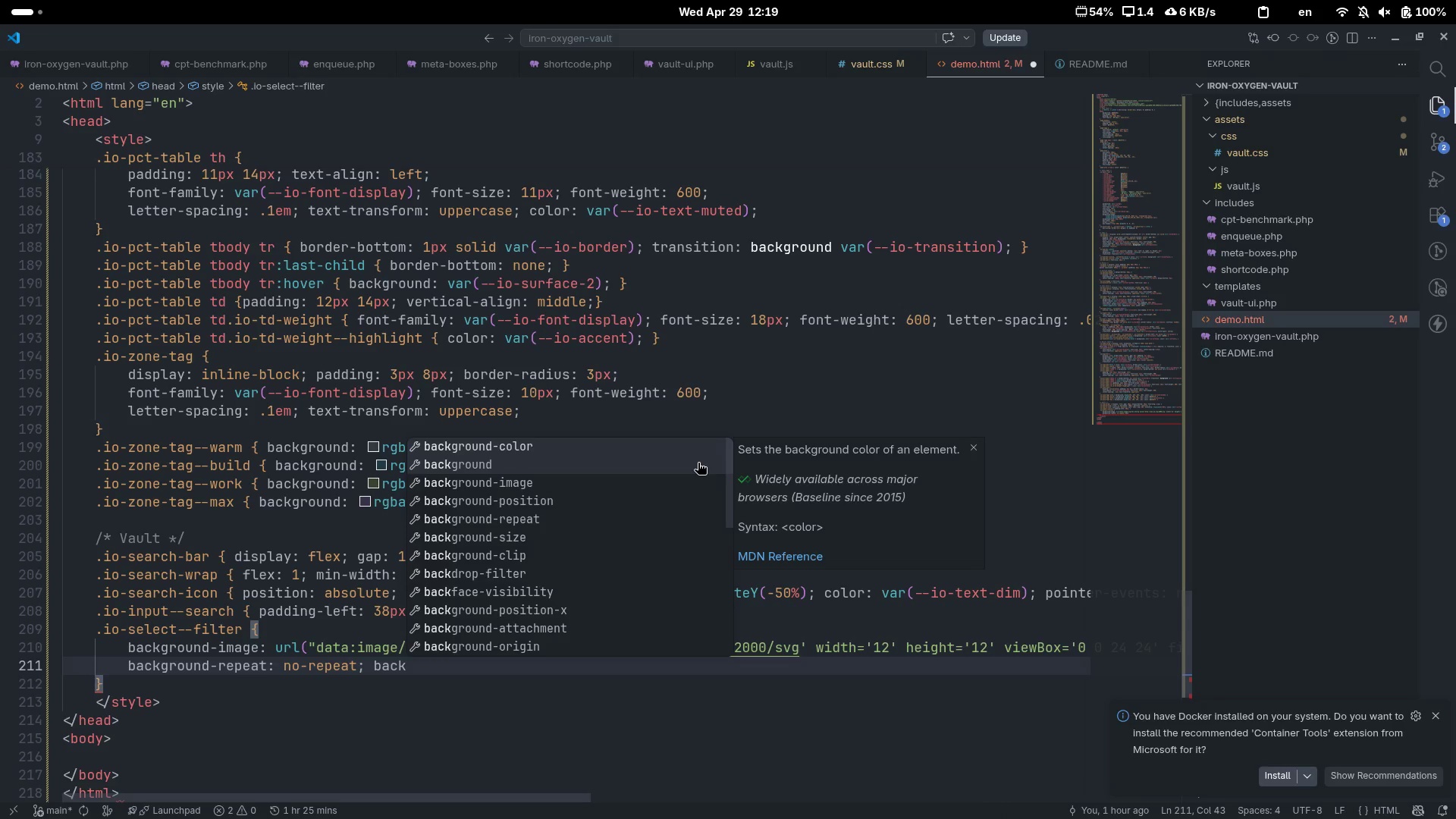 
key(ArrowDown)
 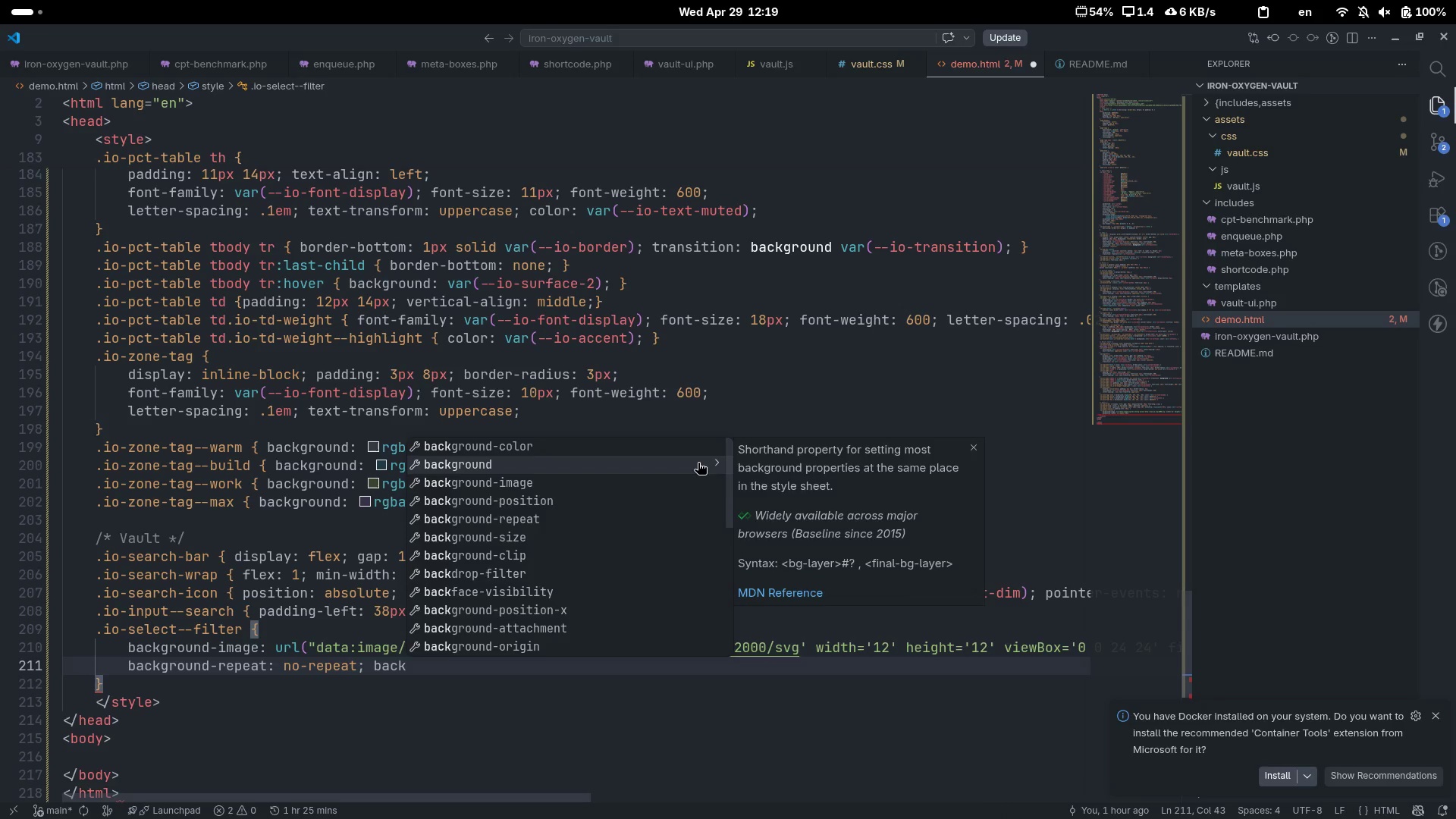 
key(ArrowDown)
 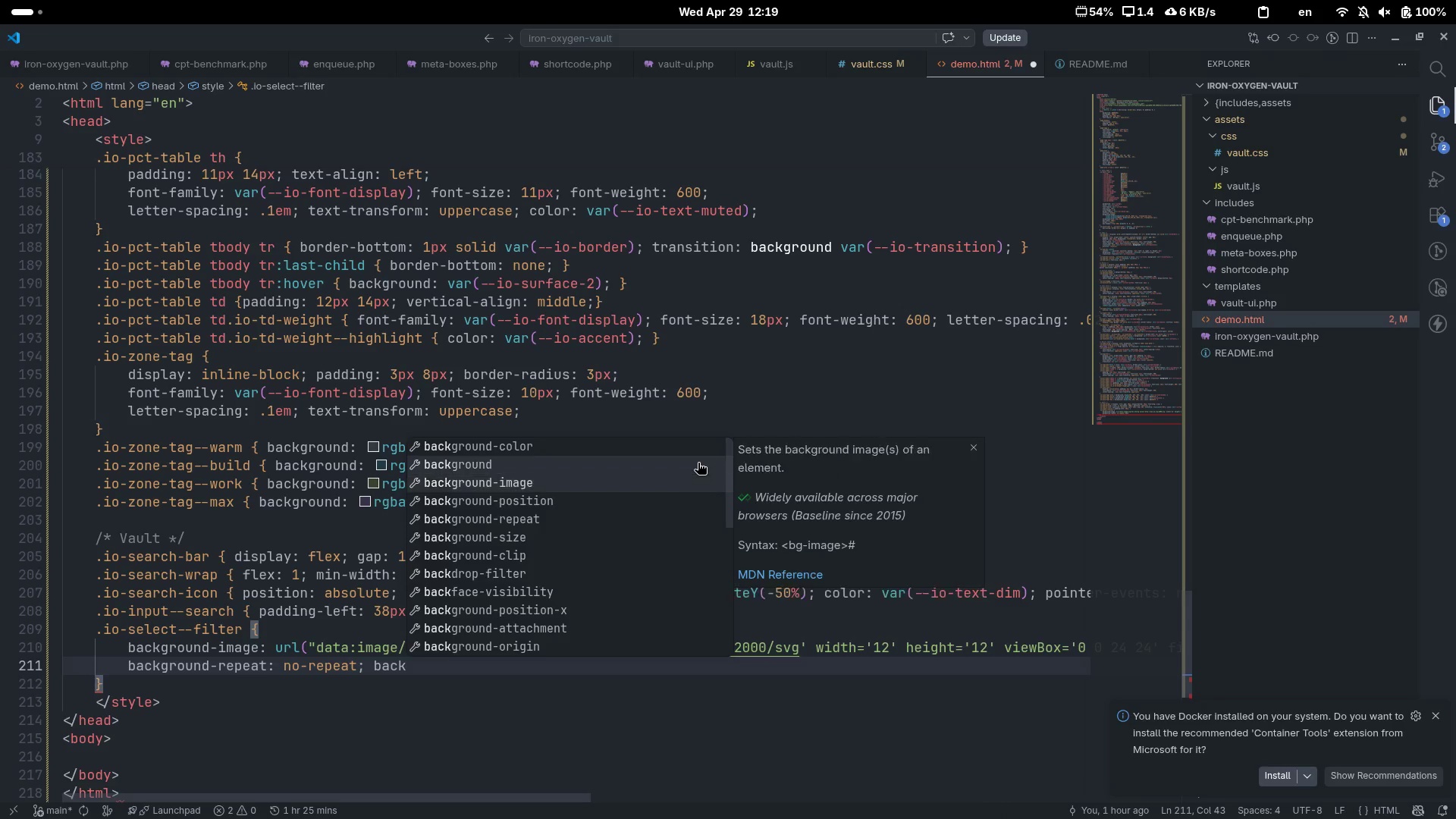 
key(ArrowDown)
 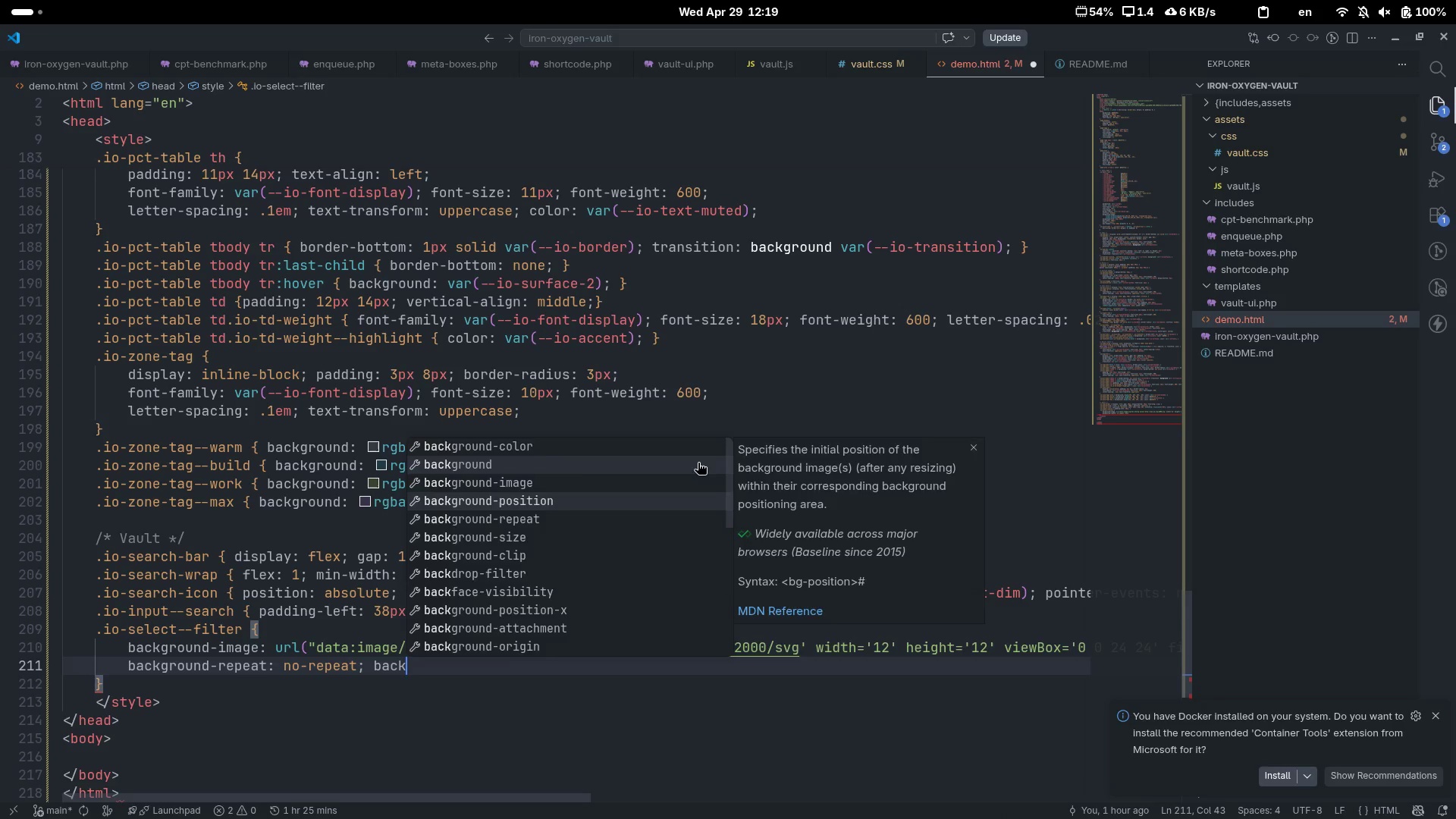 
key(Enter)
 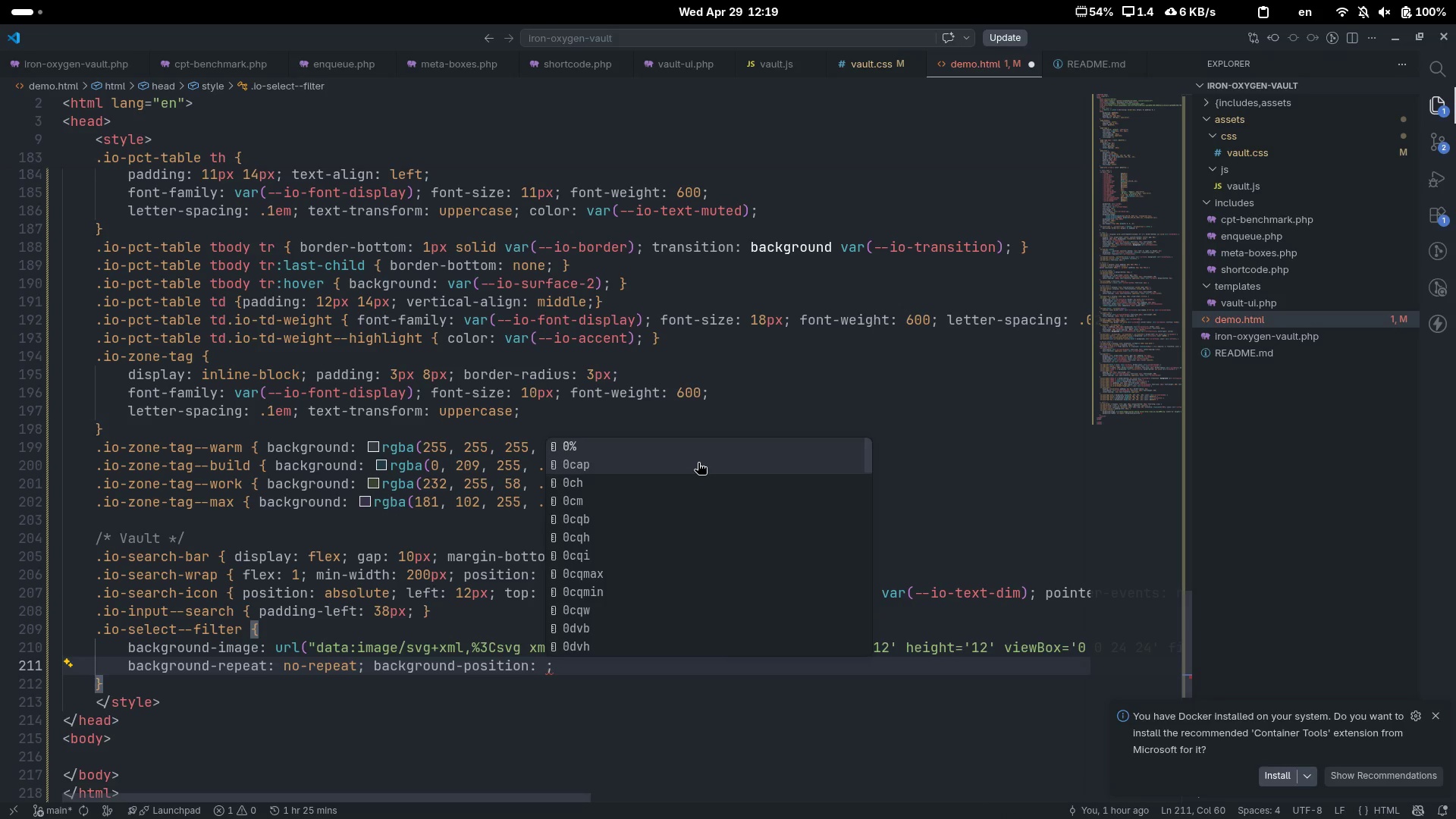 
type(righ)
key(Tab)
type( 12px center)
 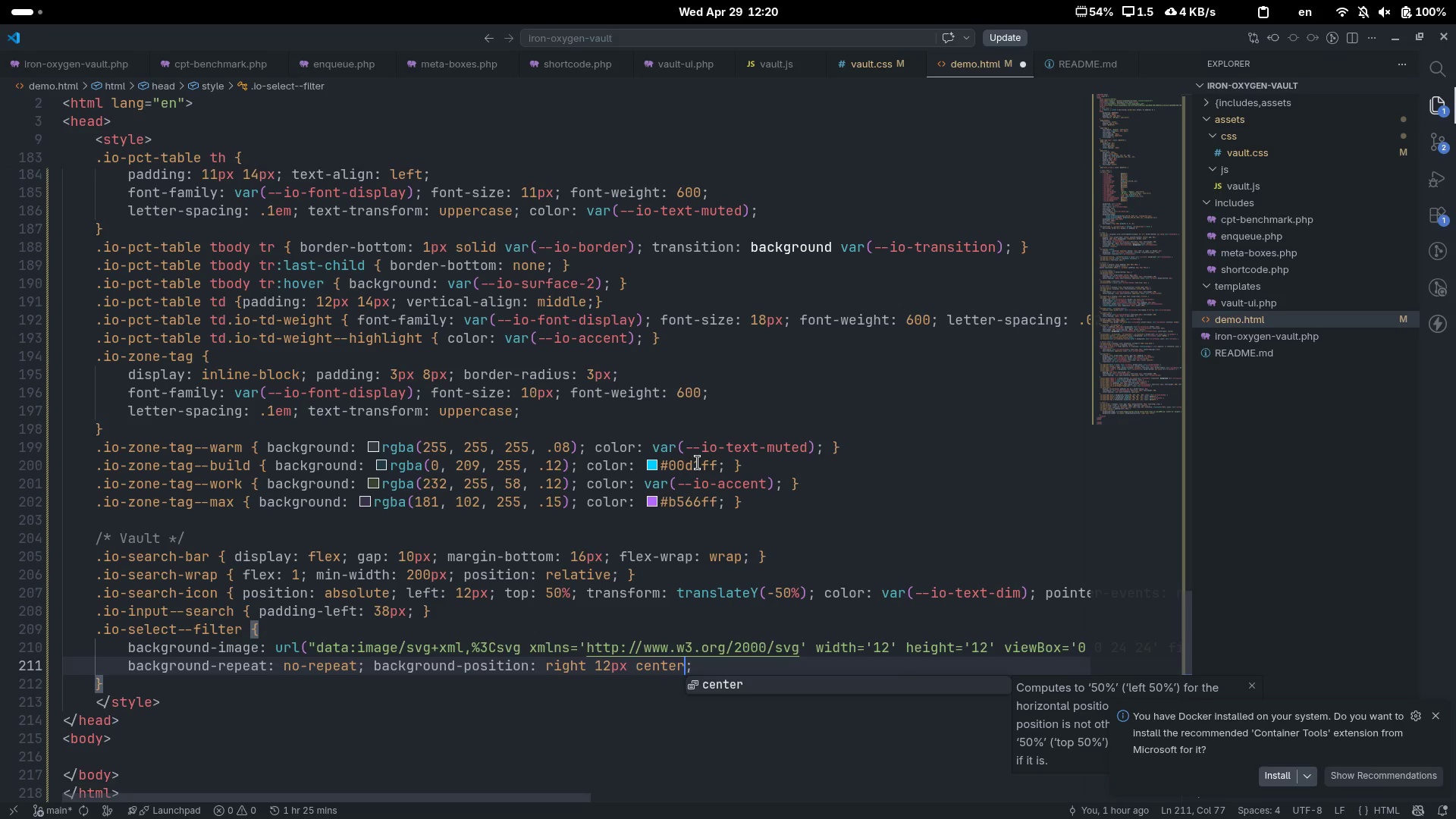 
key(ArrowRight)
 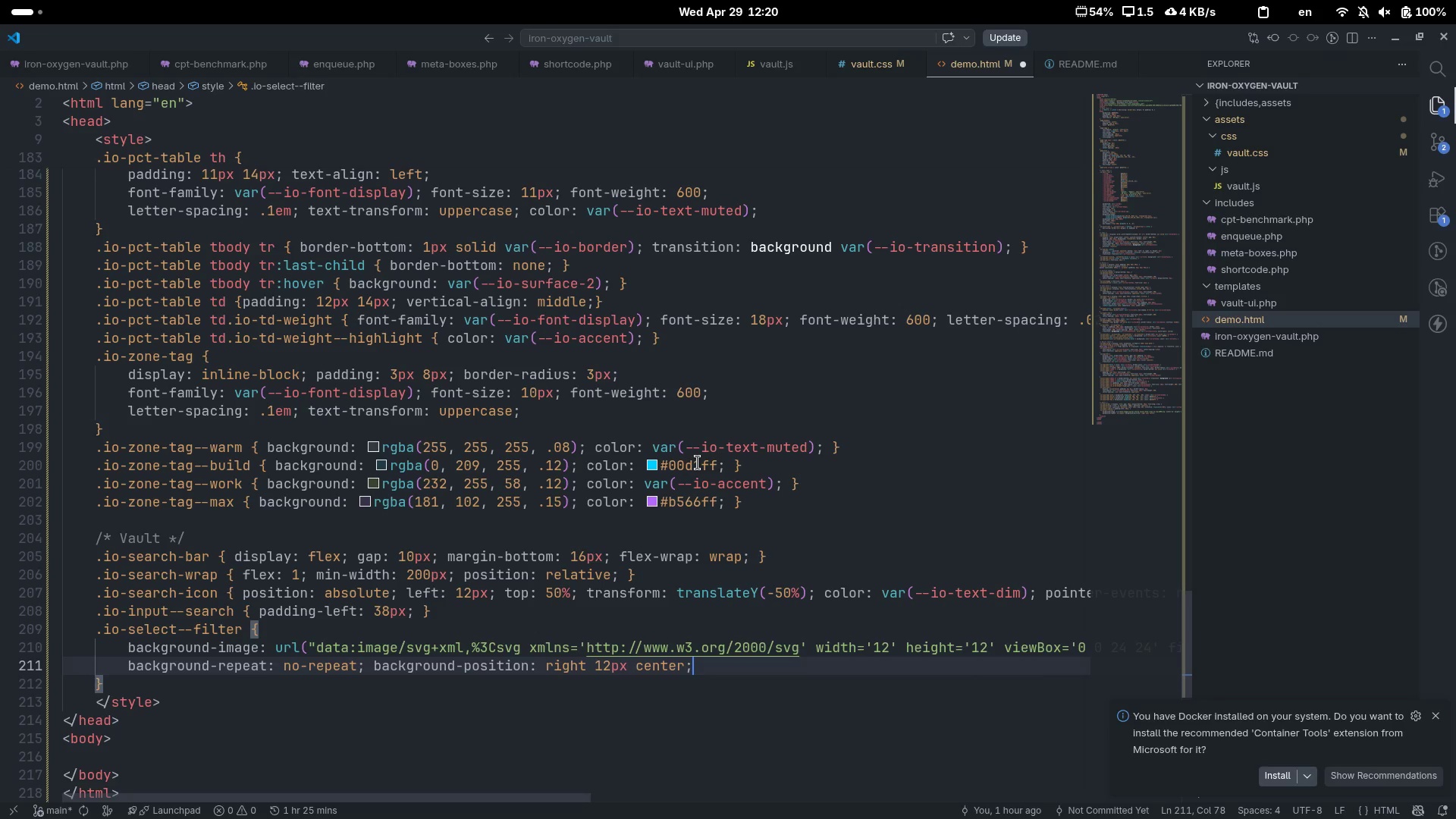 
type( paddin)
 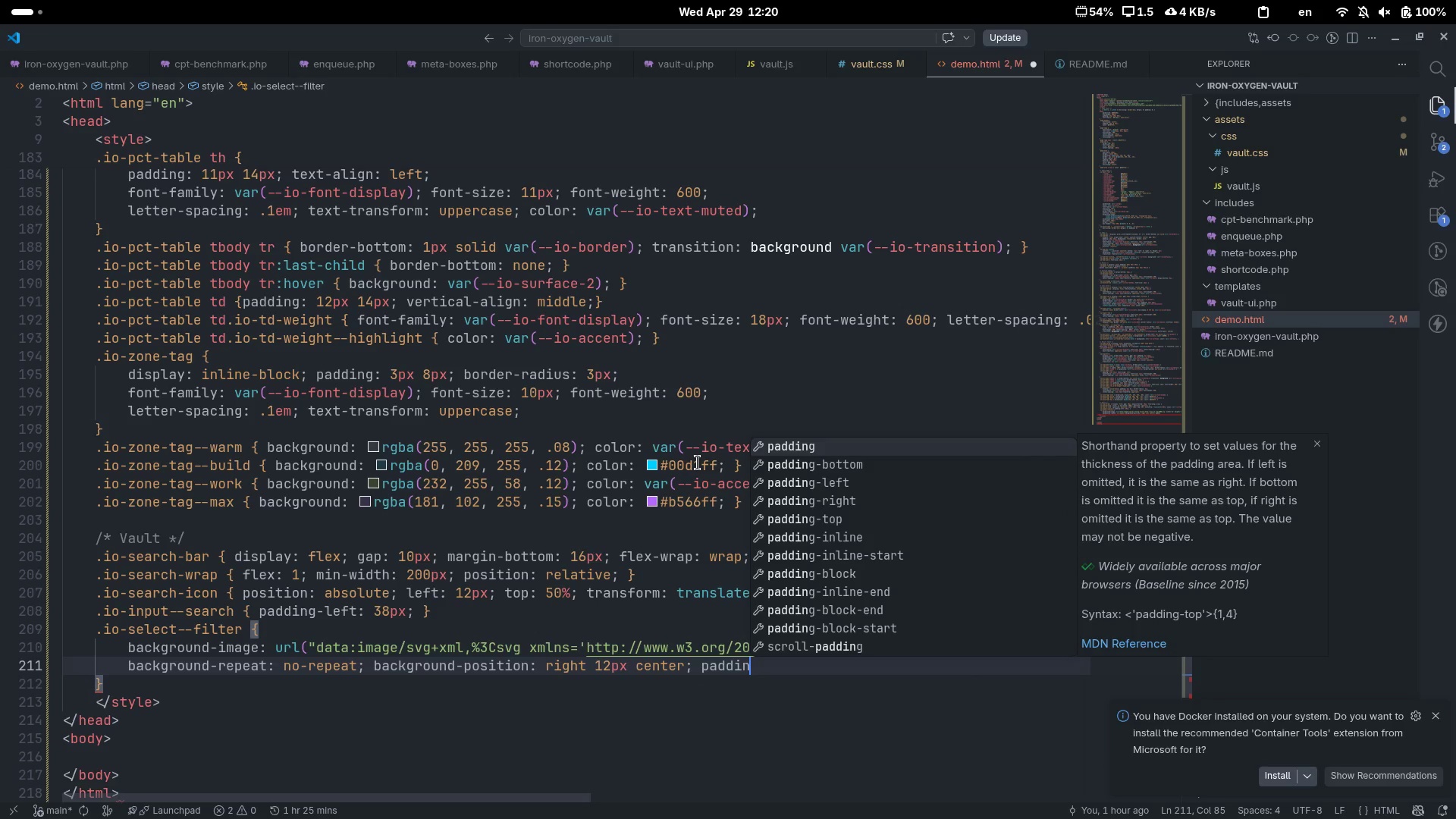 
key(ArrowDown)
 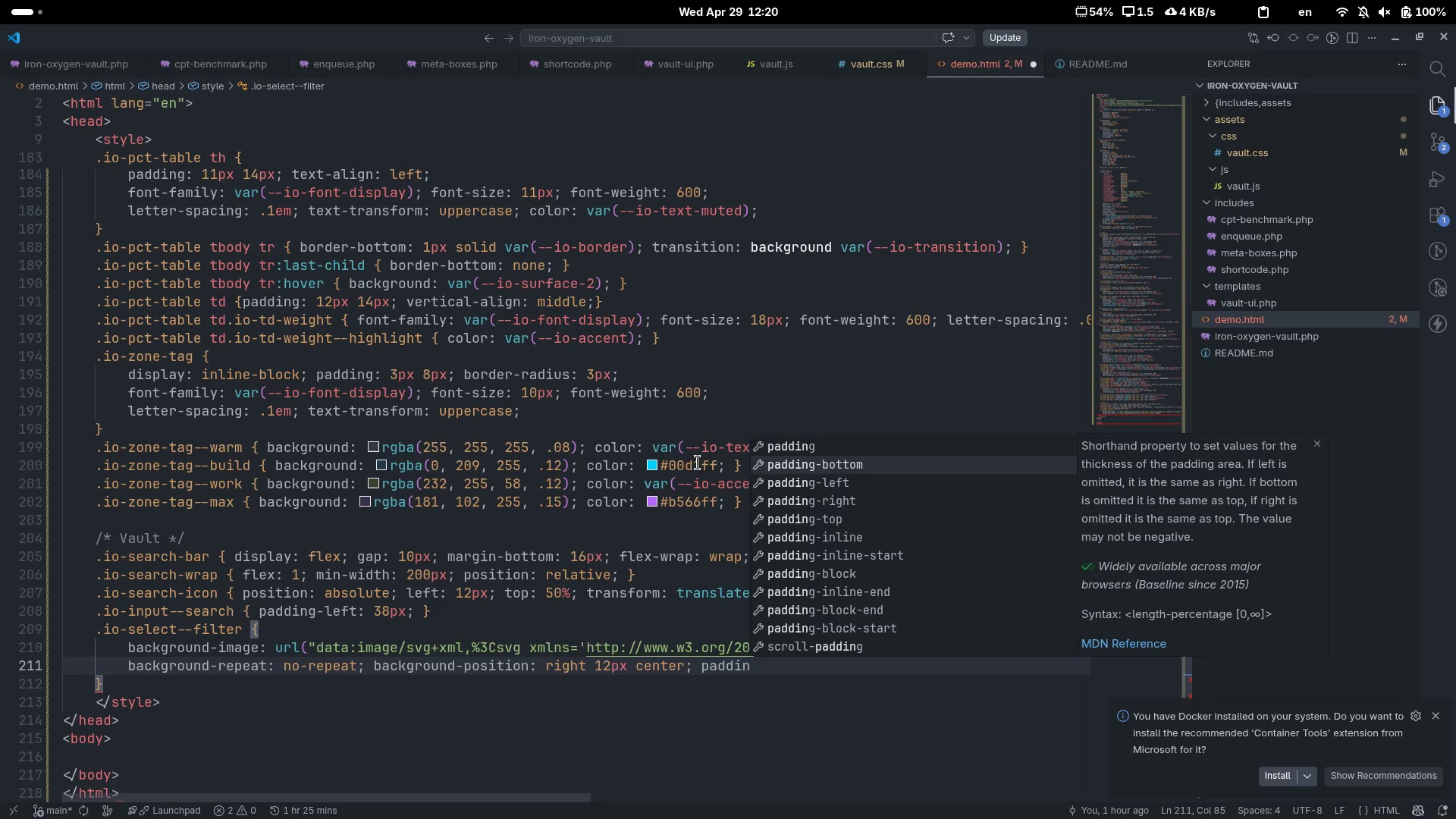 
key(ArrowDown)
 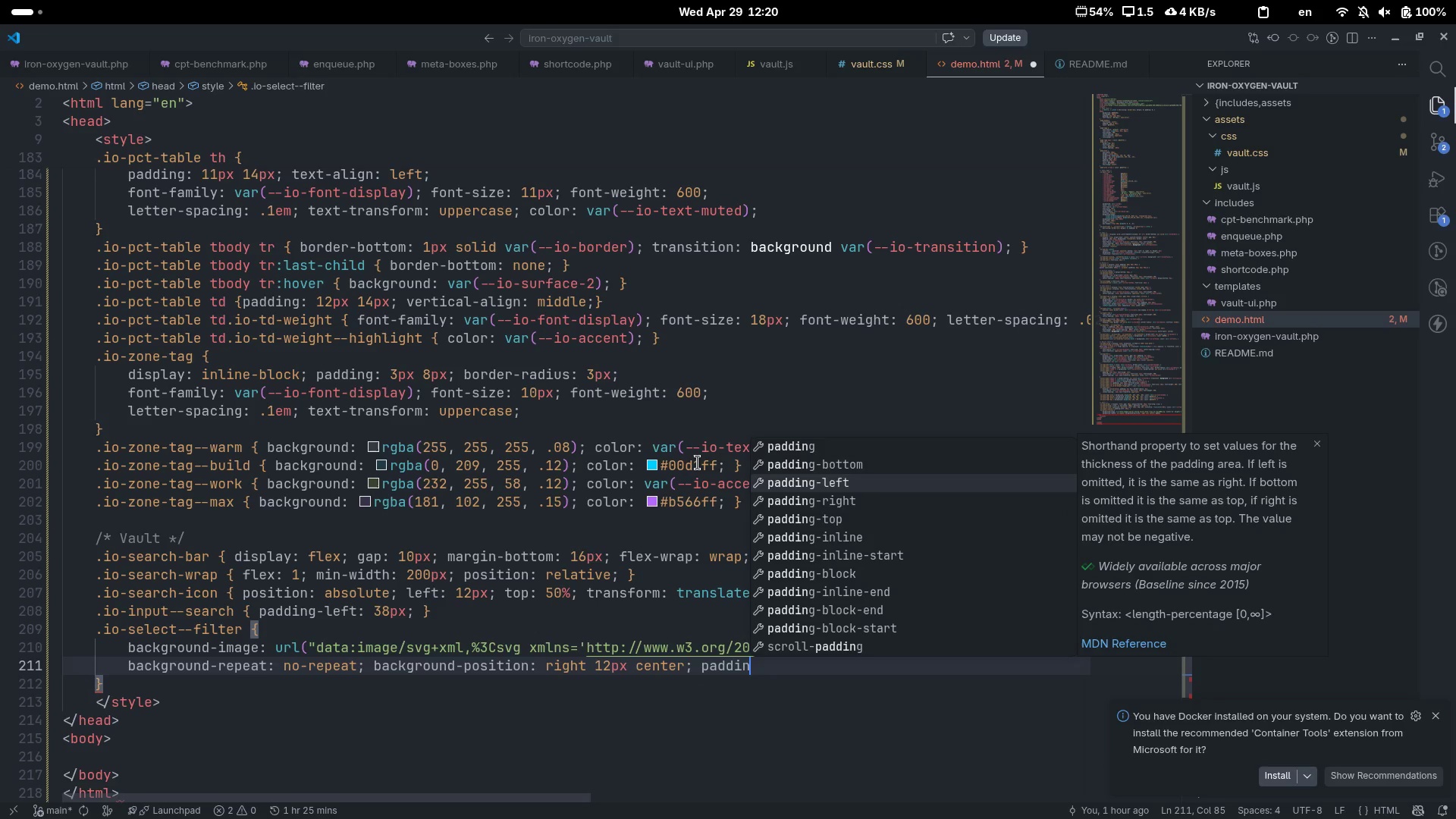 
key(ArrowDown)
 